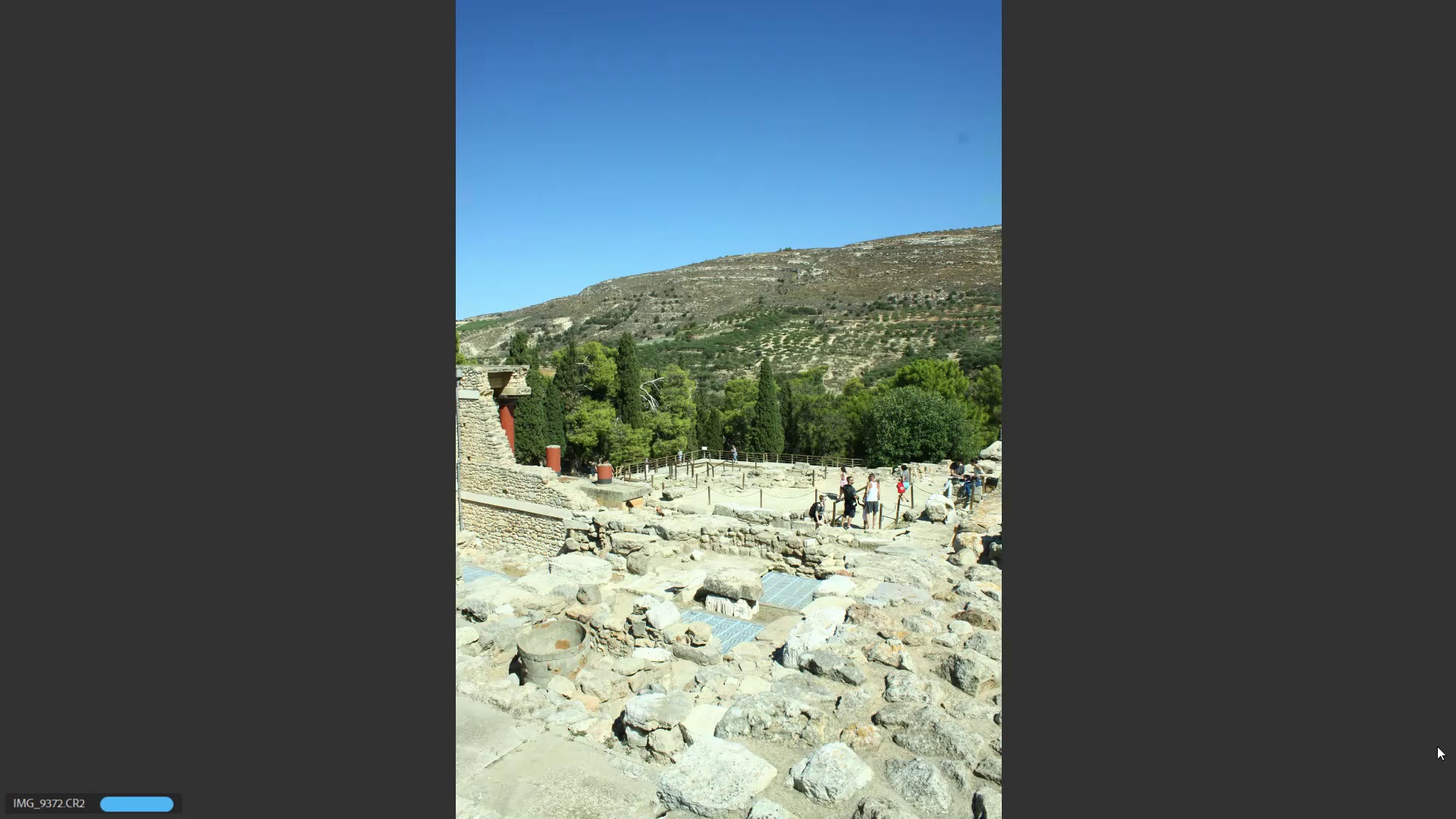 
key(ArrowRight)
 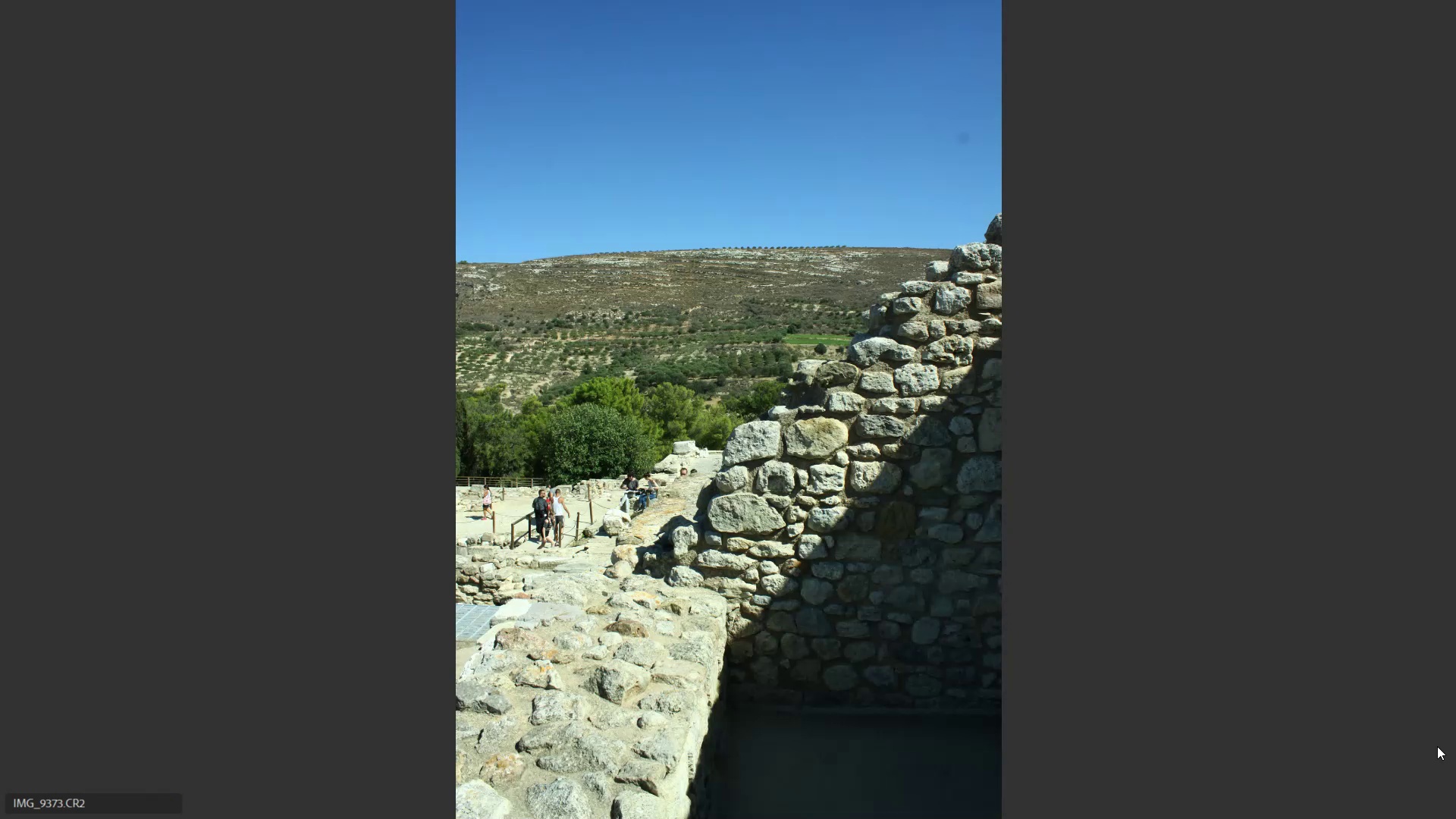 
key(9)
 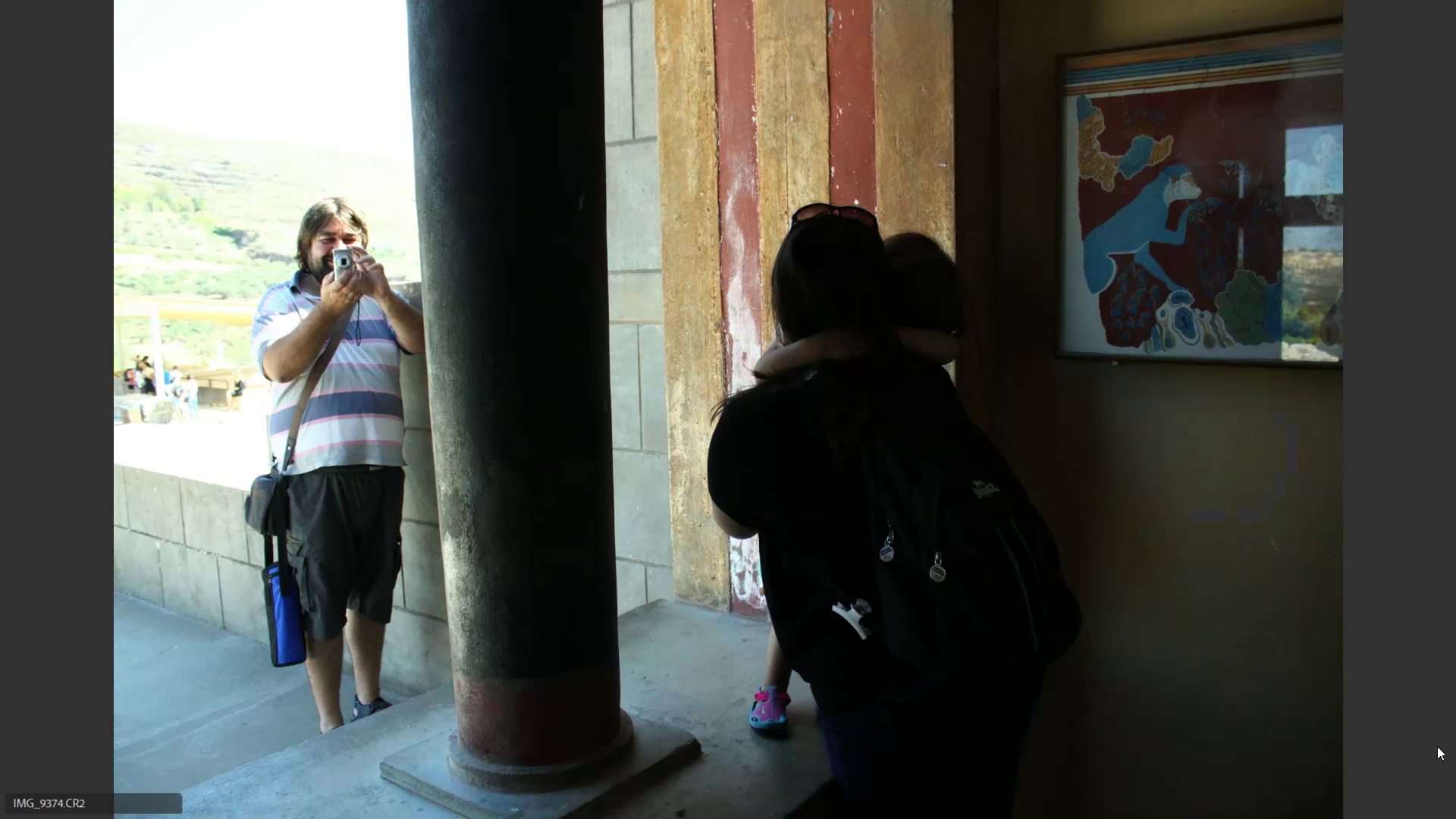 
key(ArrowRight)
 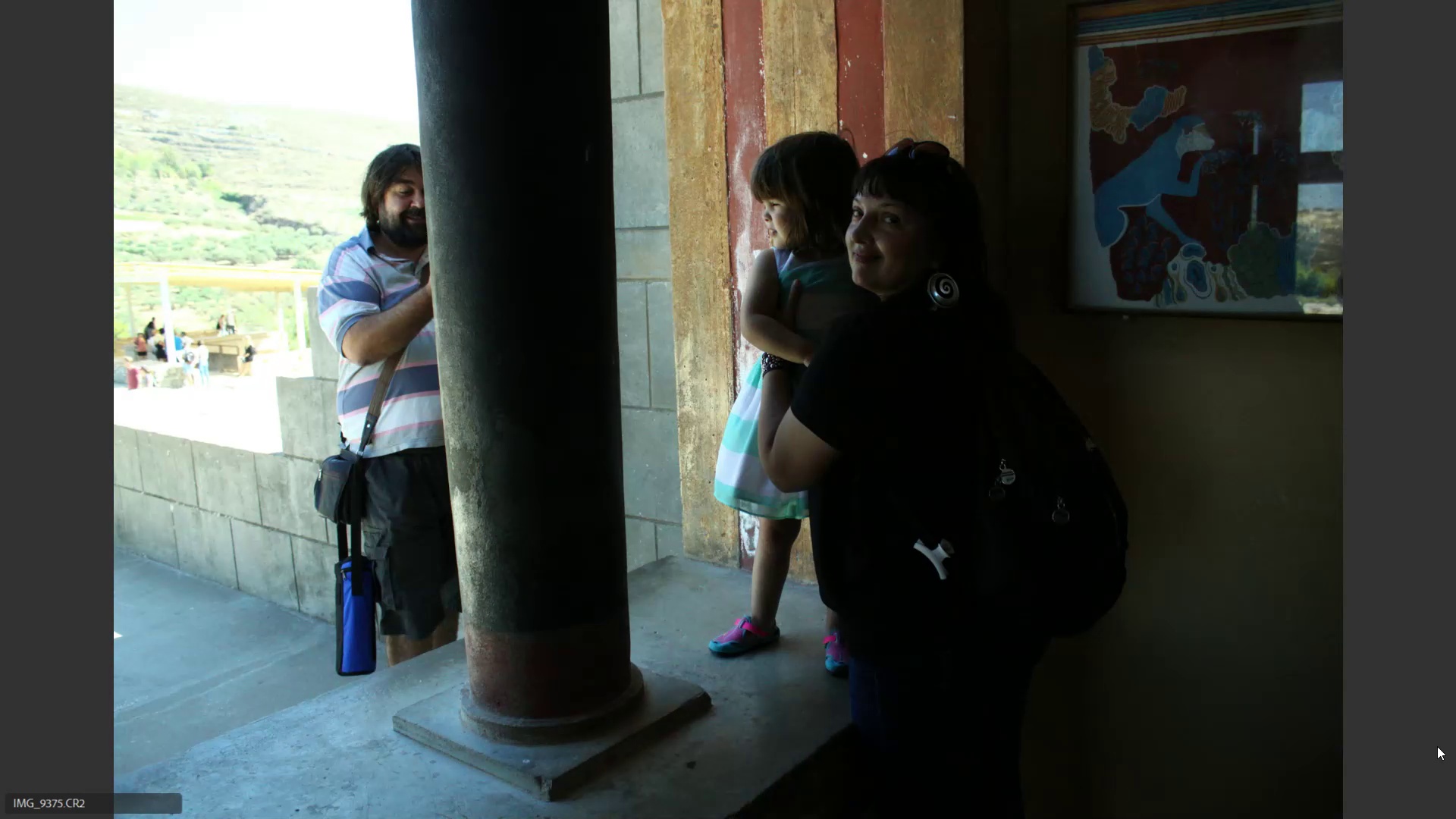 
key(ArrowLeft)
 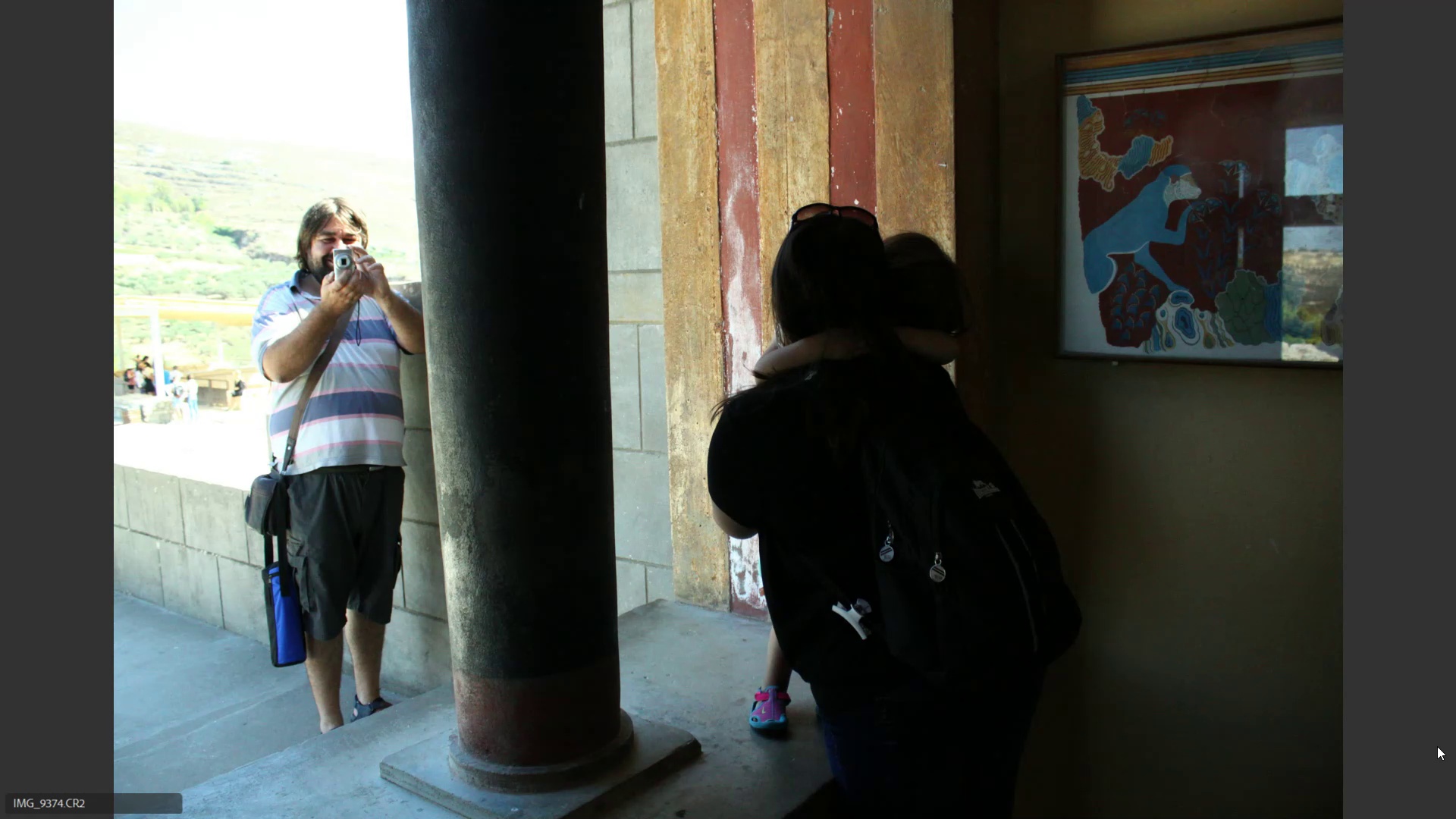 
key(6)
 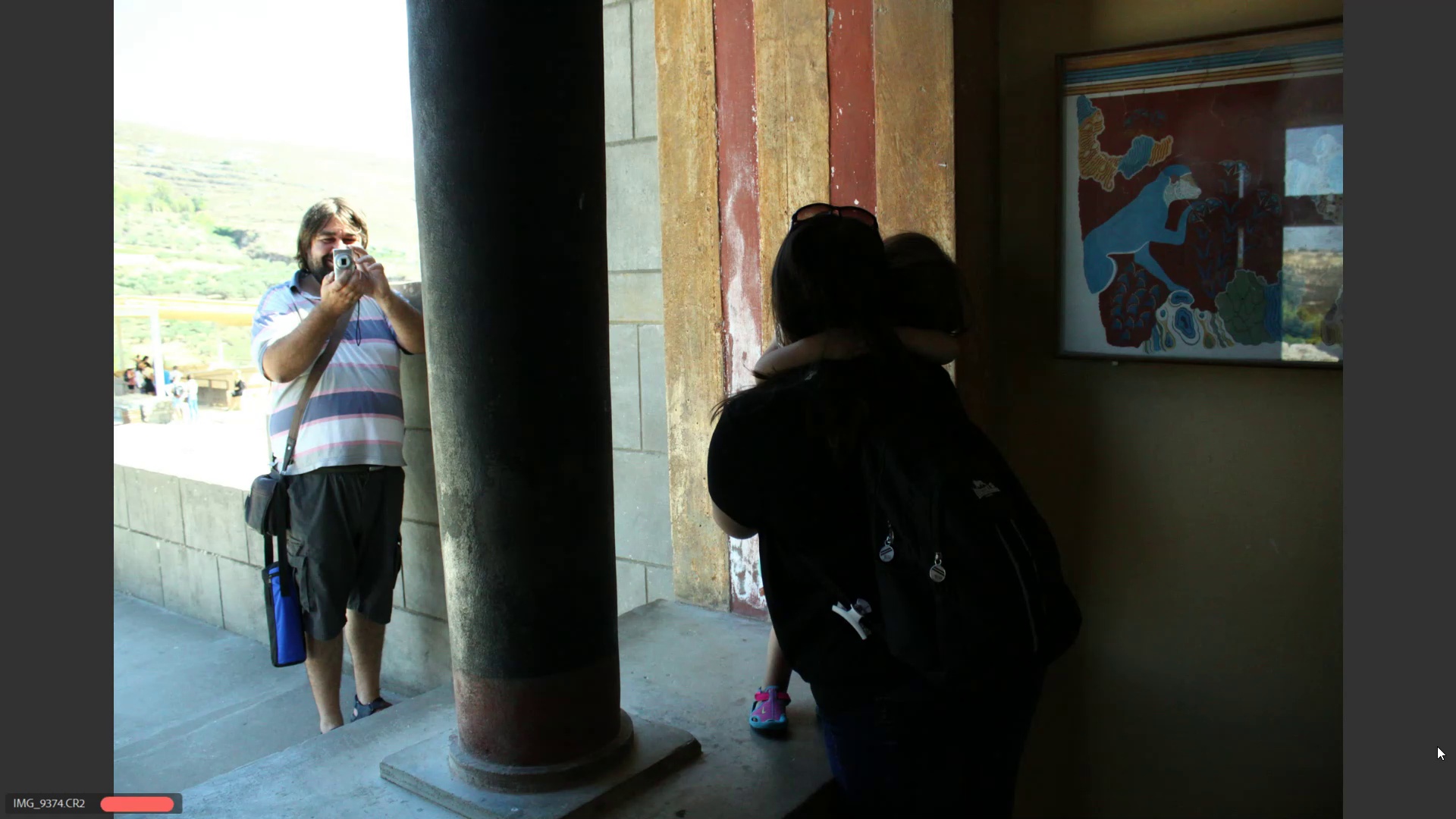 
key(ArrowRight)
 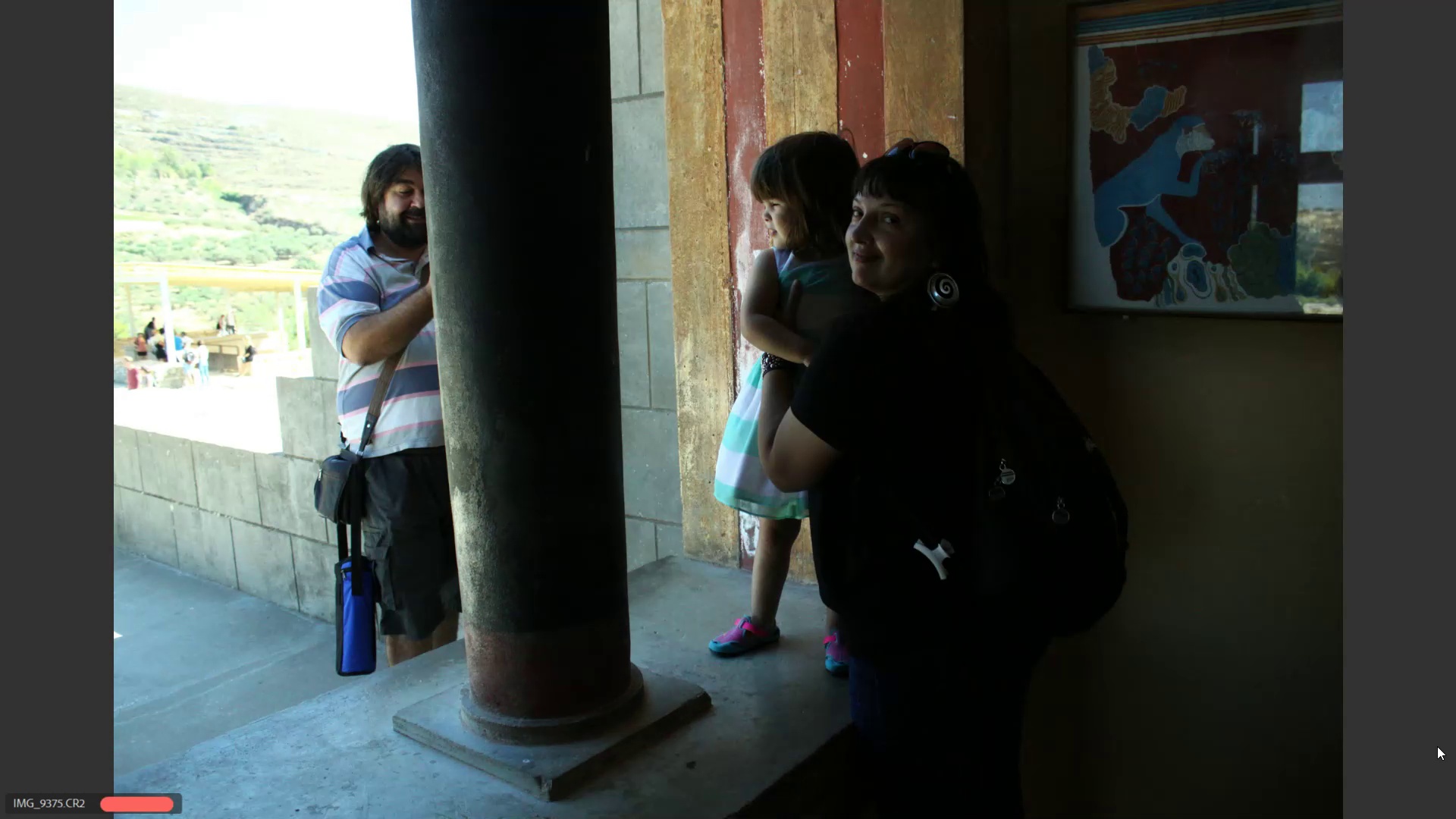 
key(ArrowRight)
 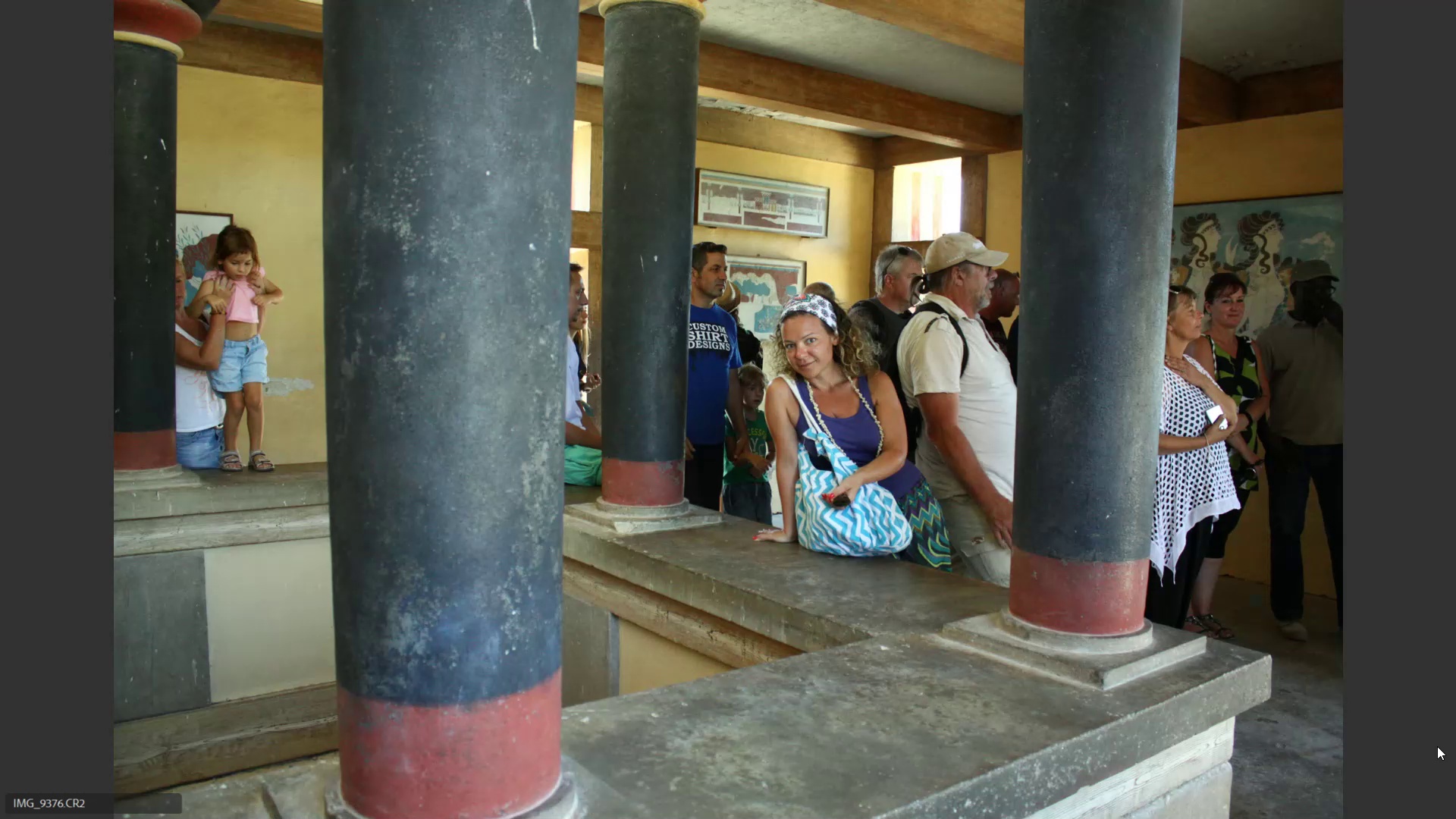 
key(6)
 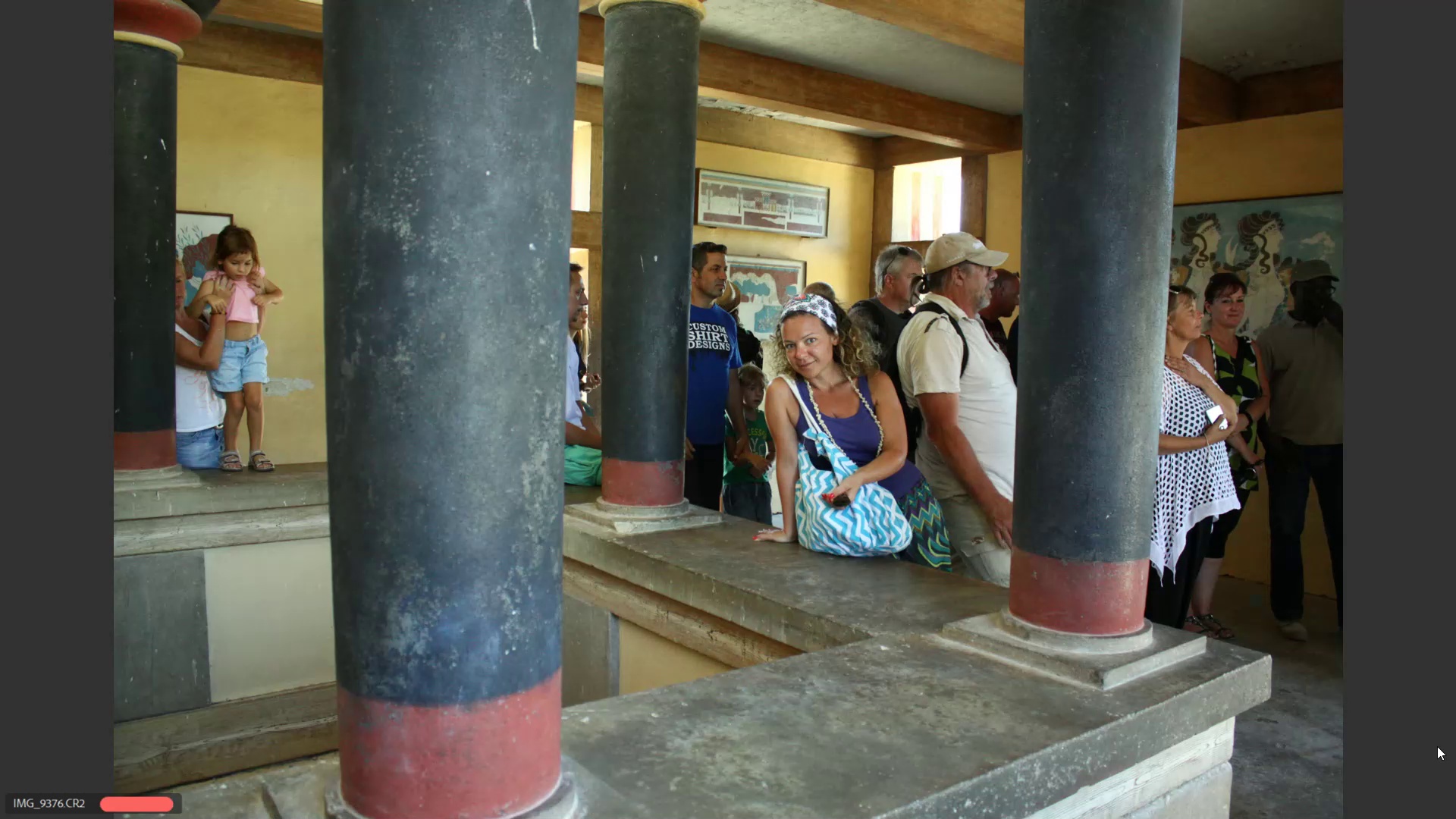 
key(ArrowRight)
 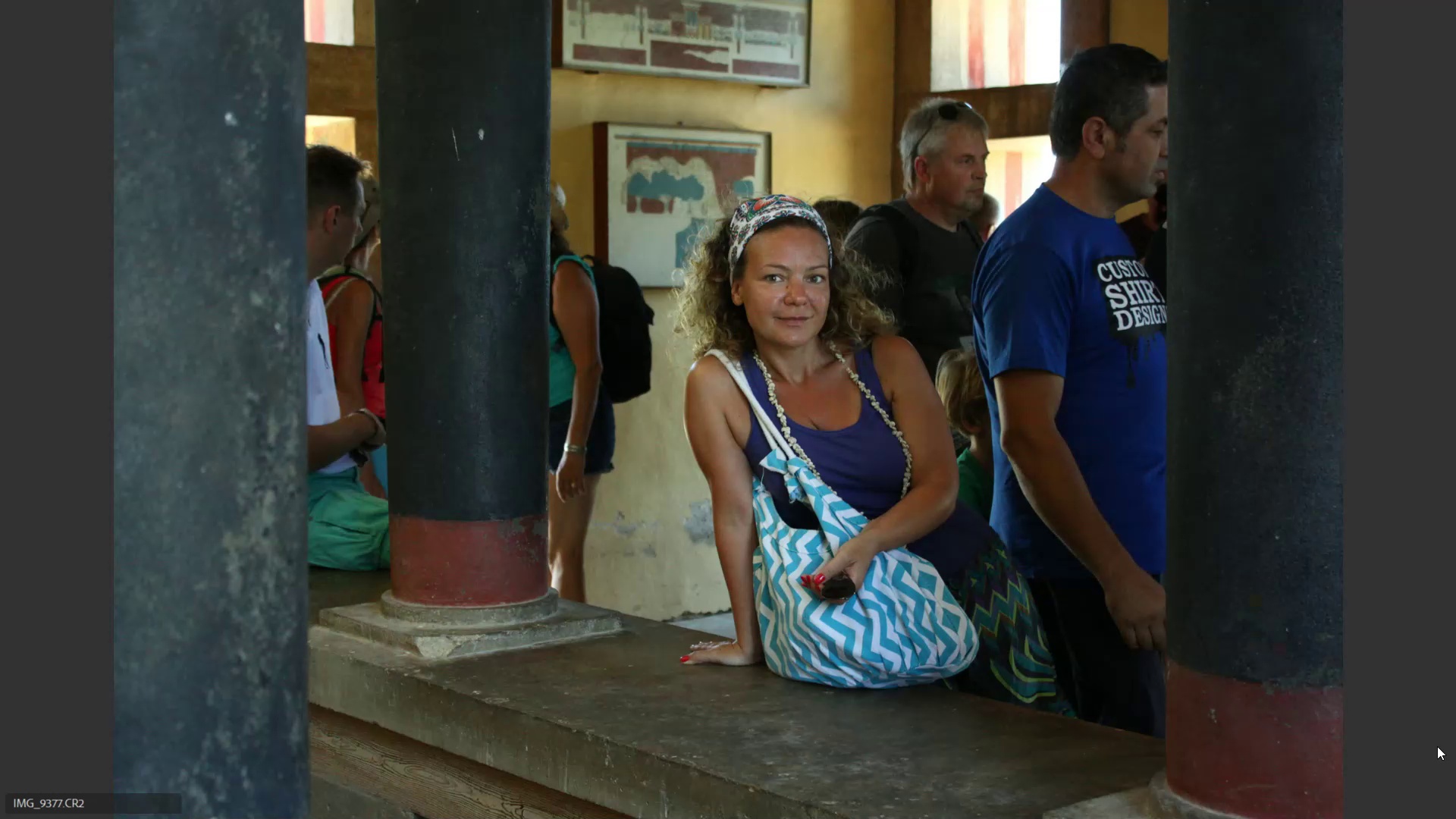 
key(6)
 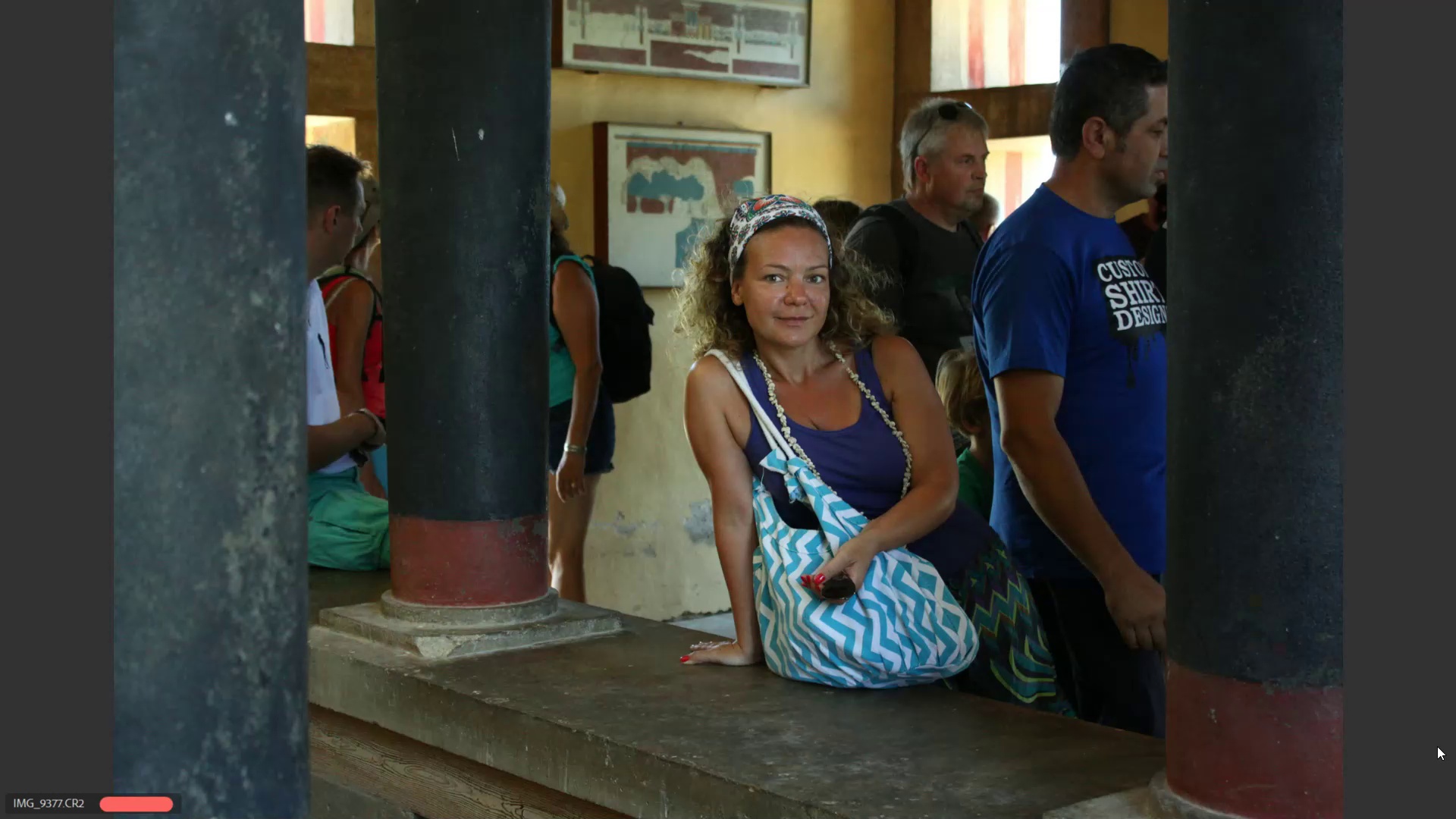 
key(ArrowRight)
 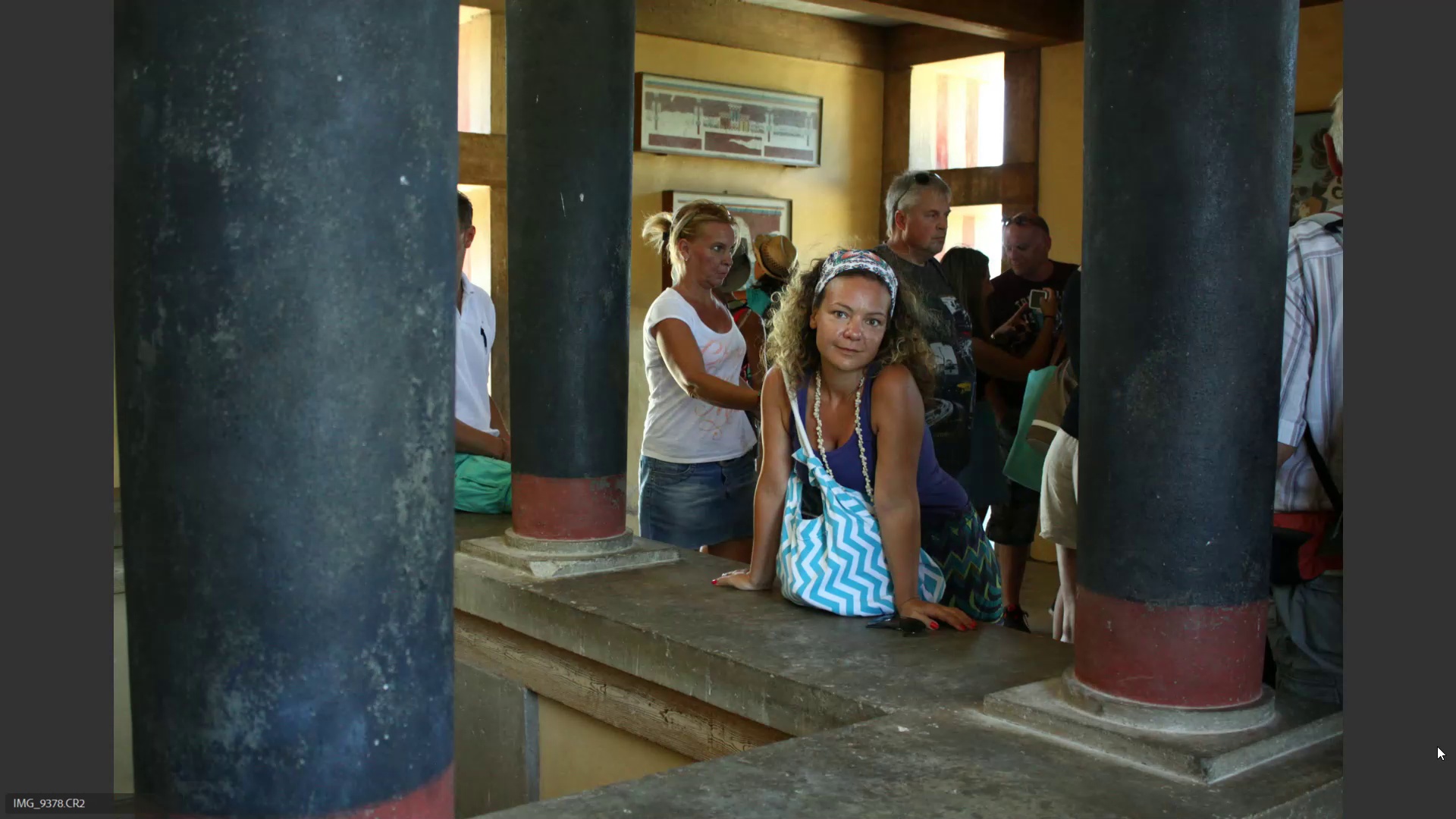 
key(6)
 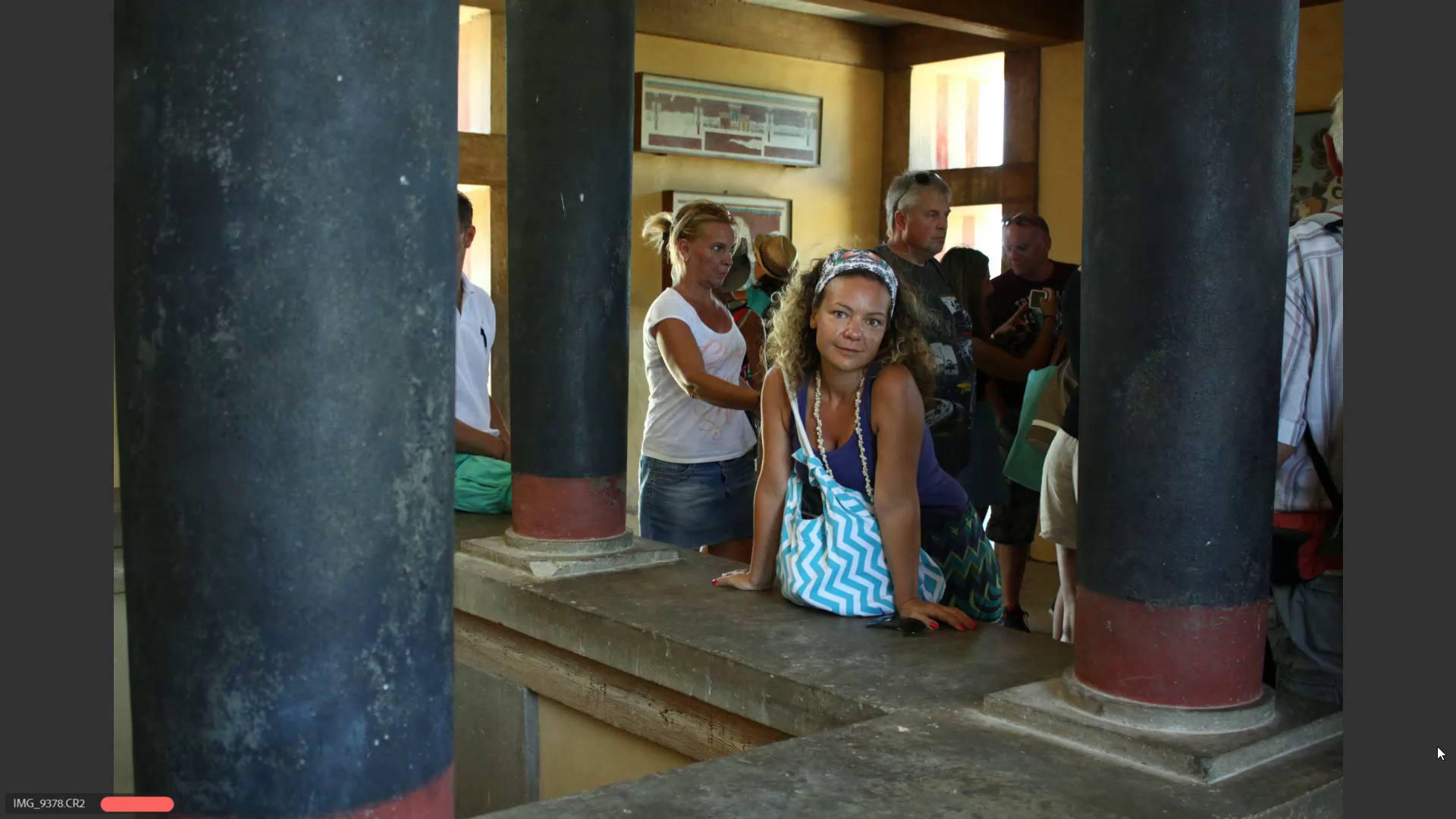 
key(ArrowRight)
 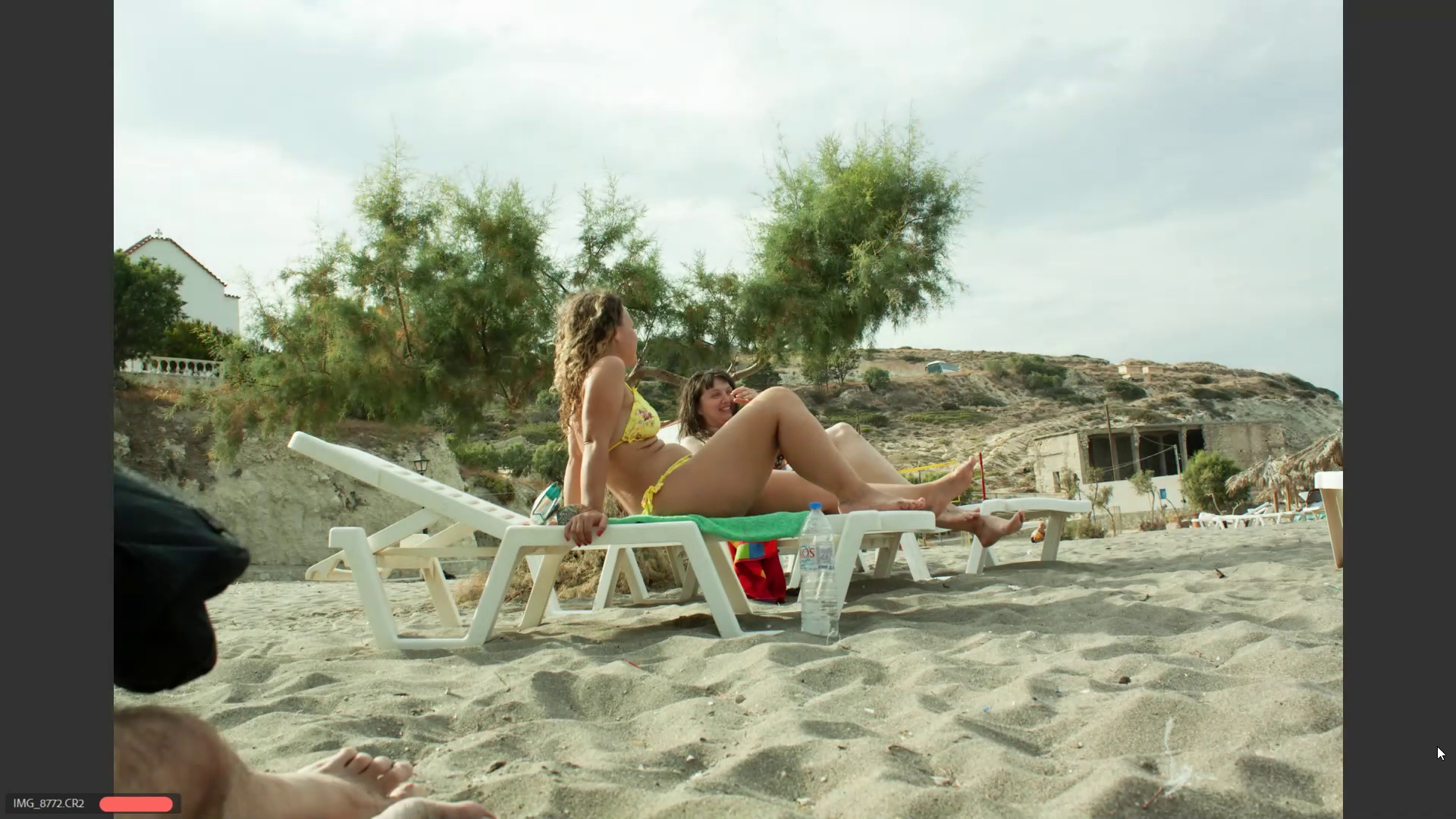 
key(ArrowRight)
 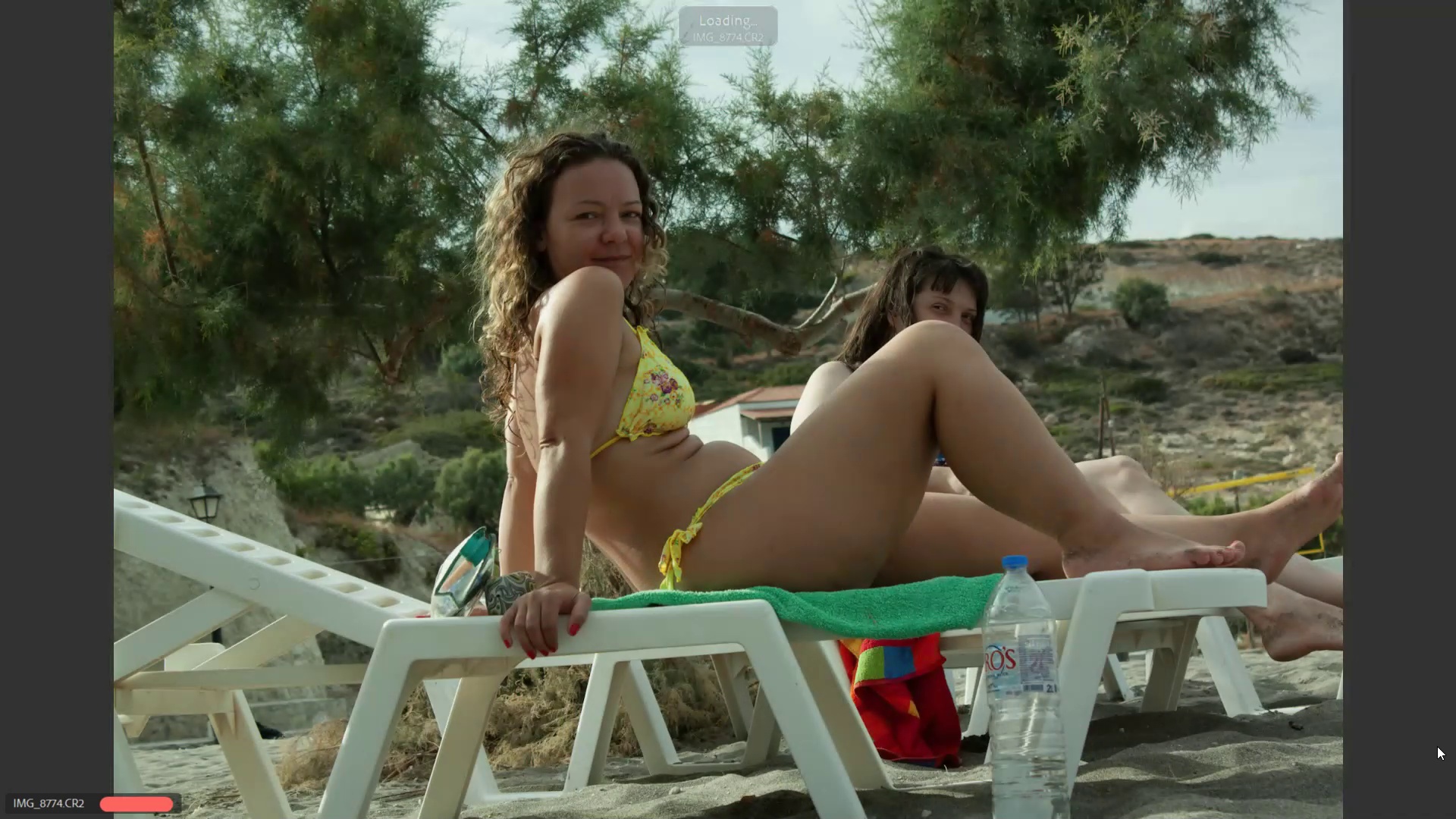 
key(ArrowRight)
 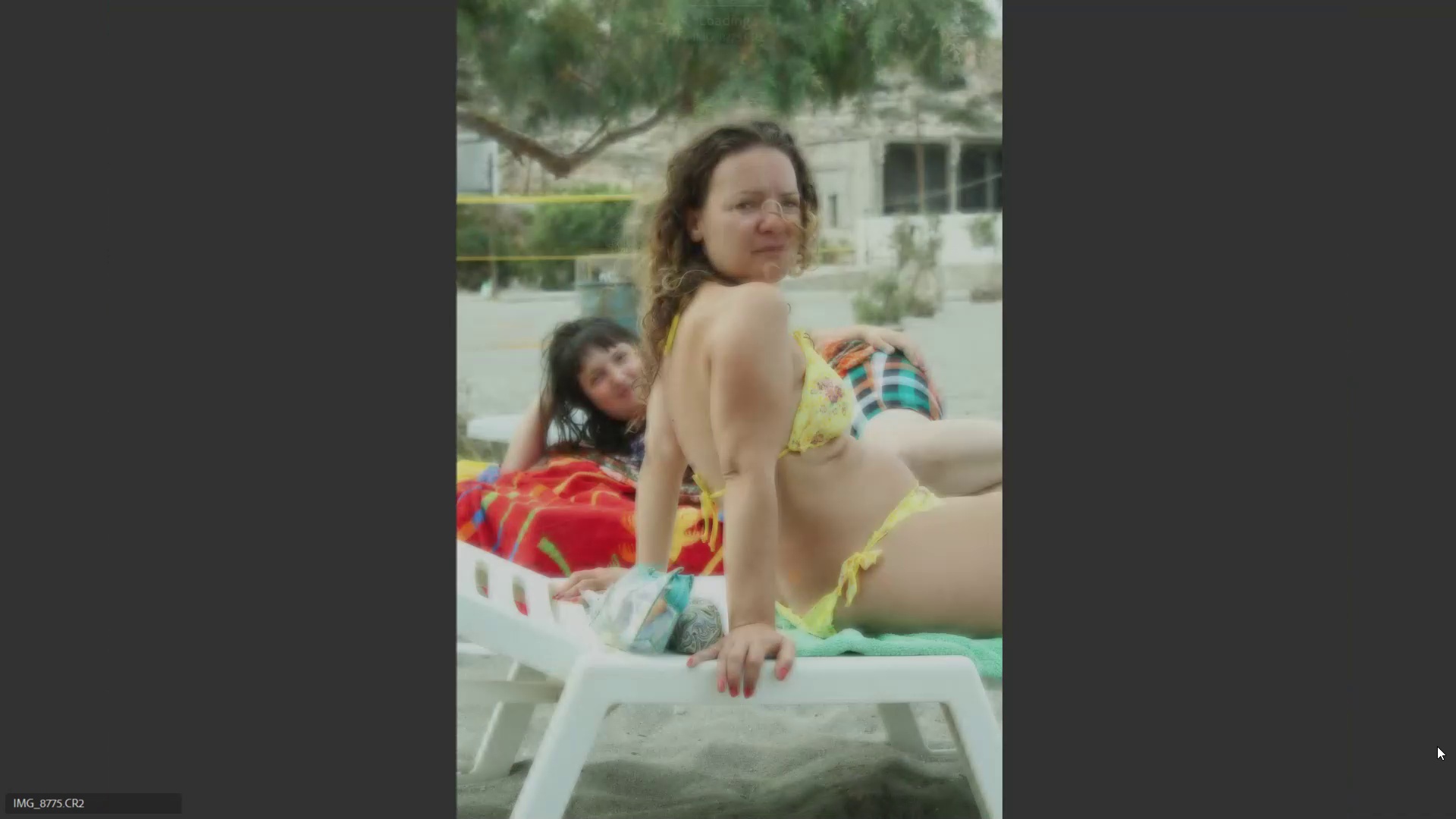 
key(ArrowRight)
 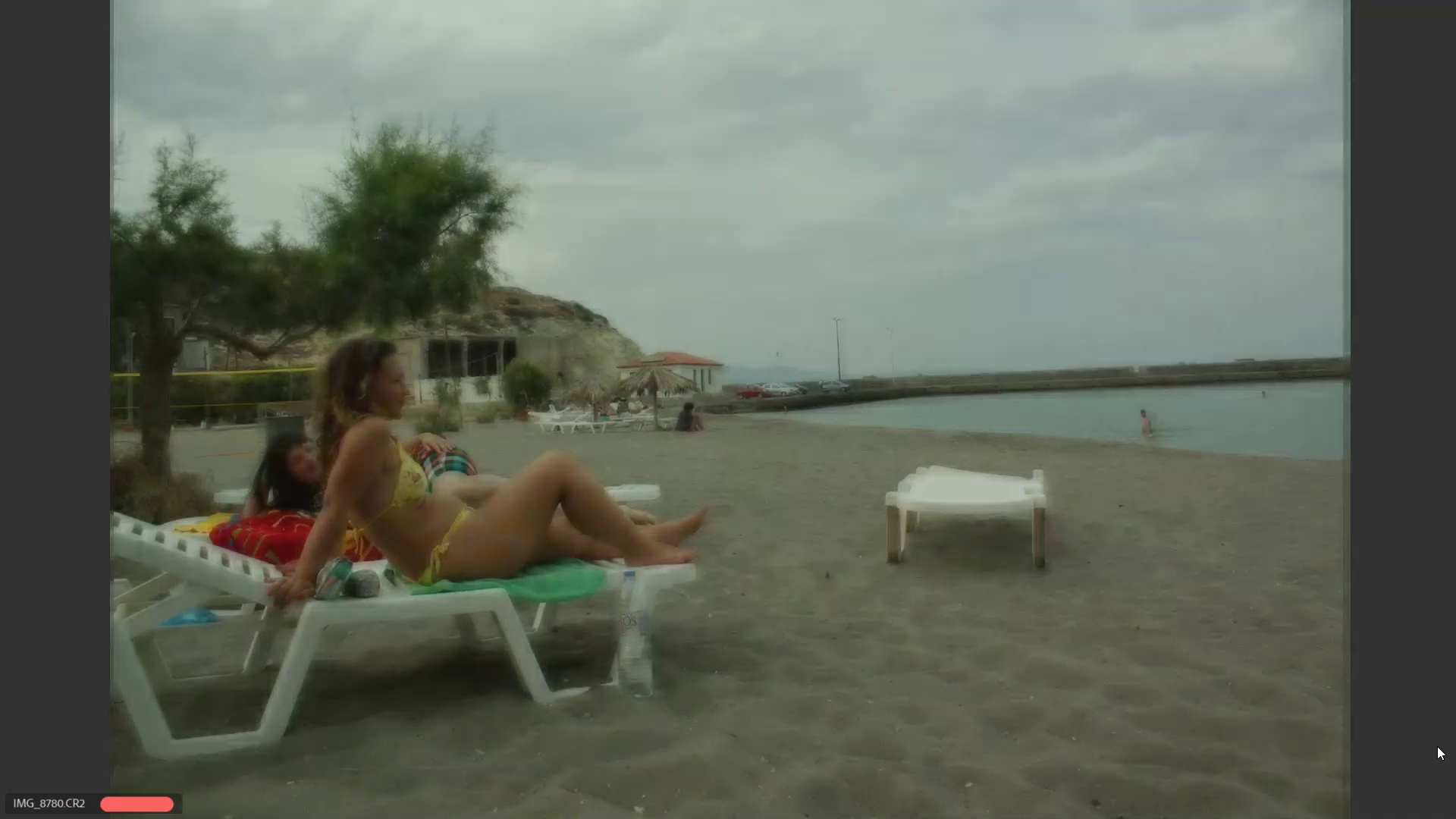 
key(ArrowRight)
 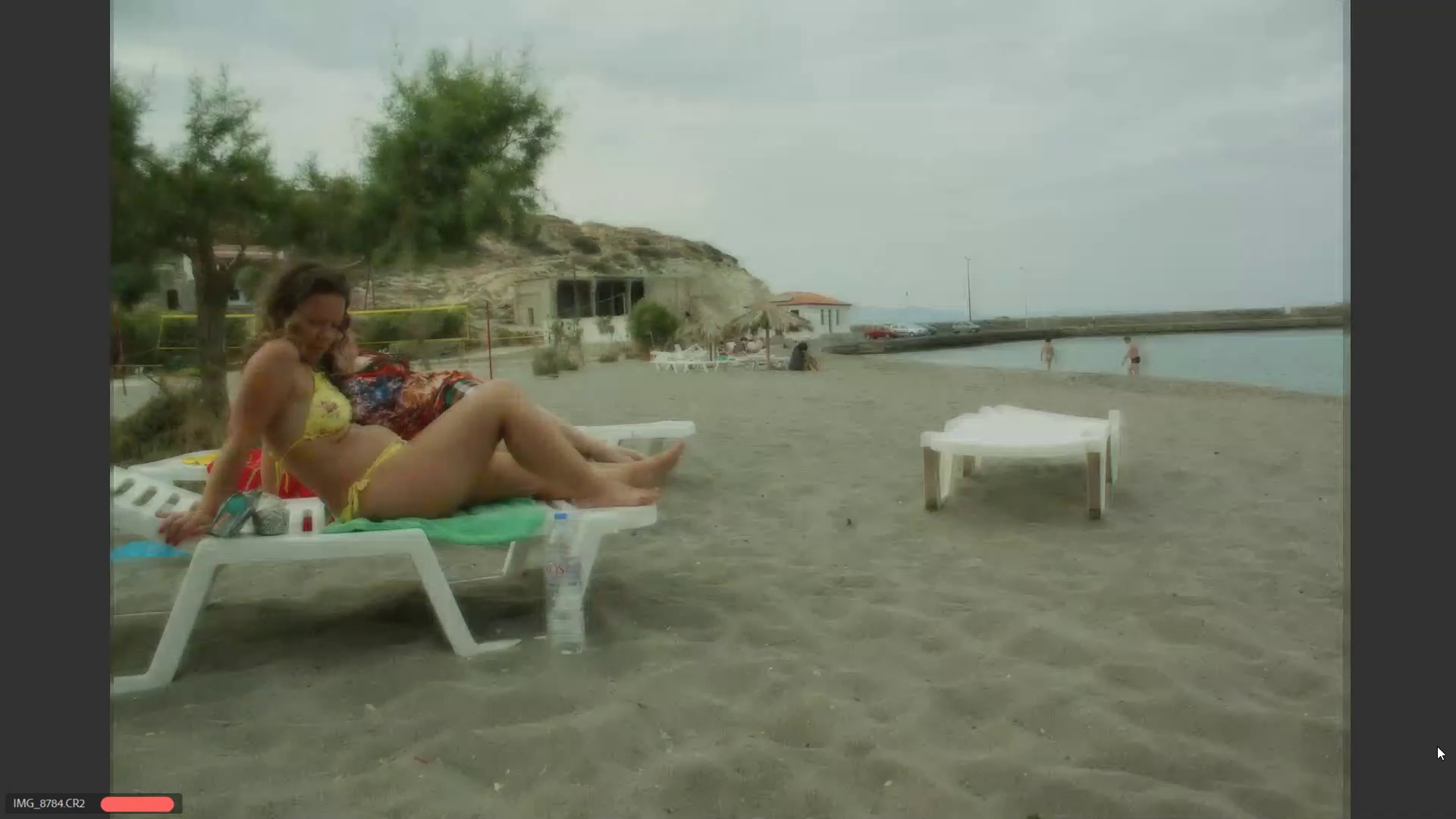 
key(ArrowRight)
 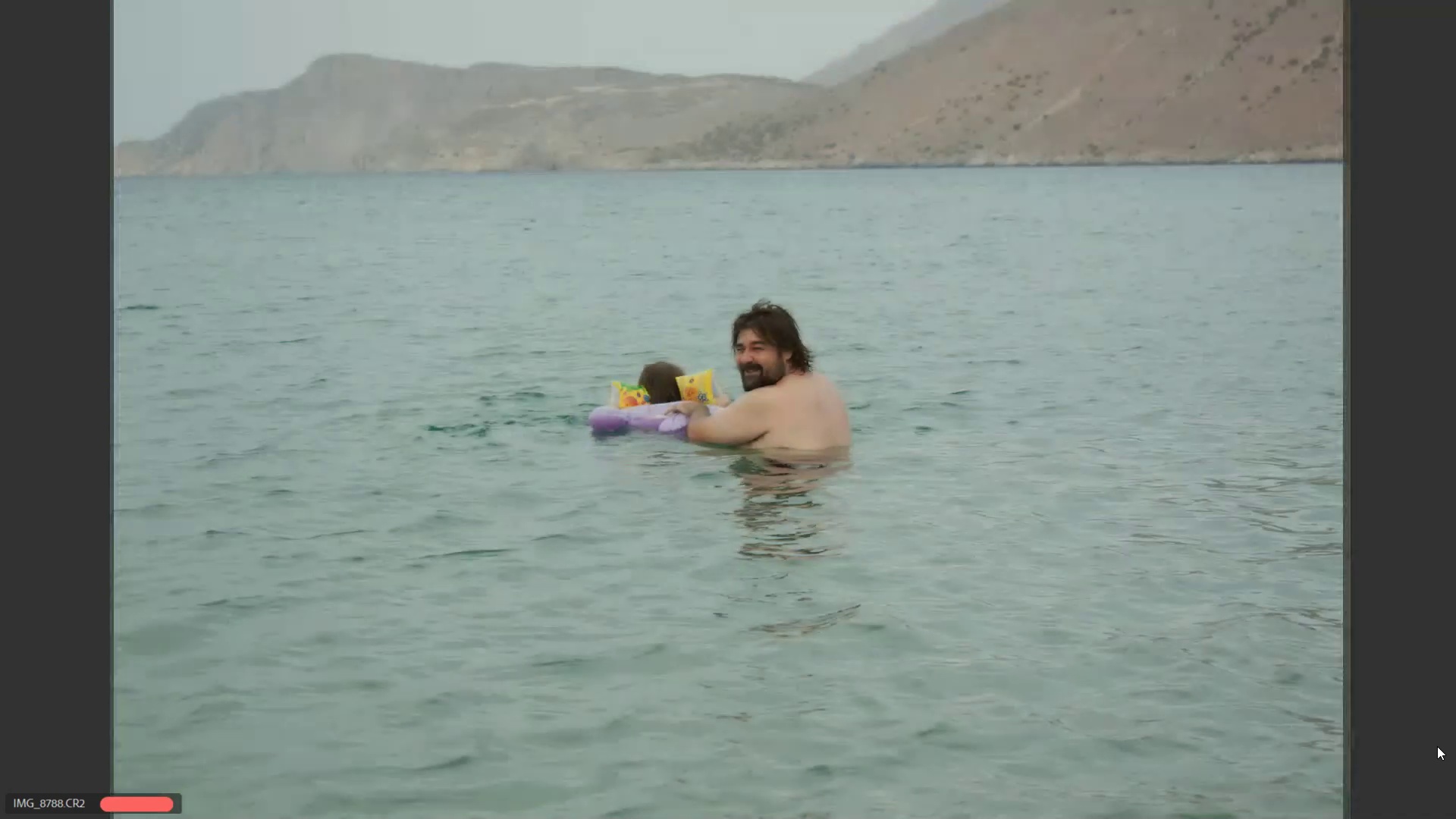 
key(ArrowRight)
 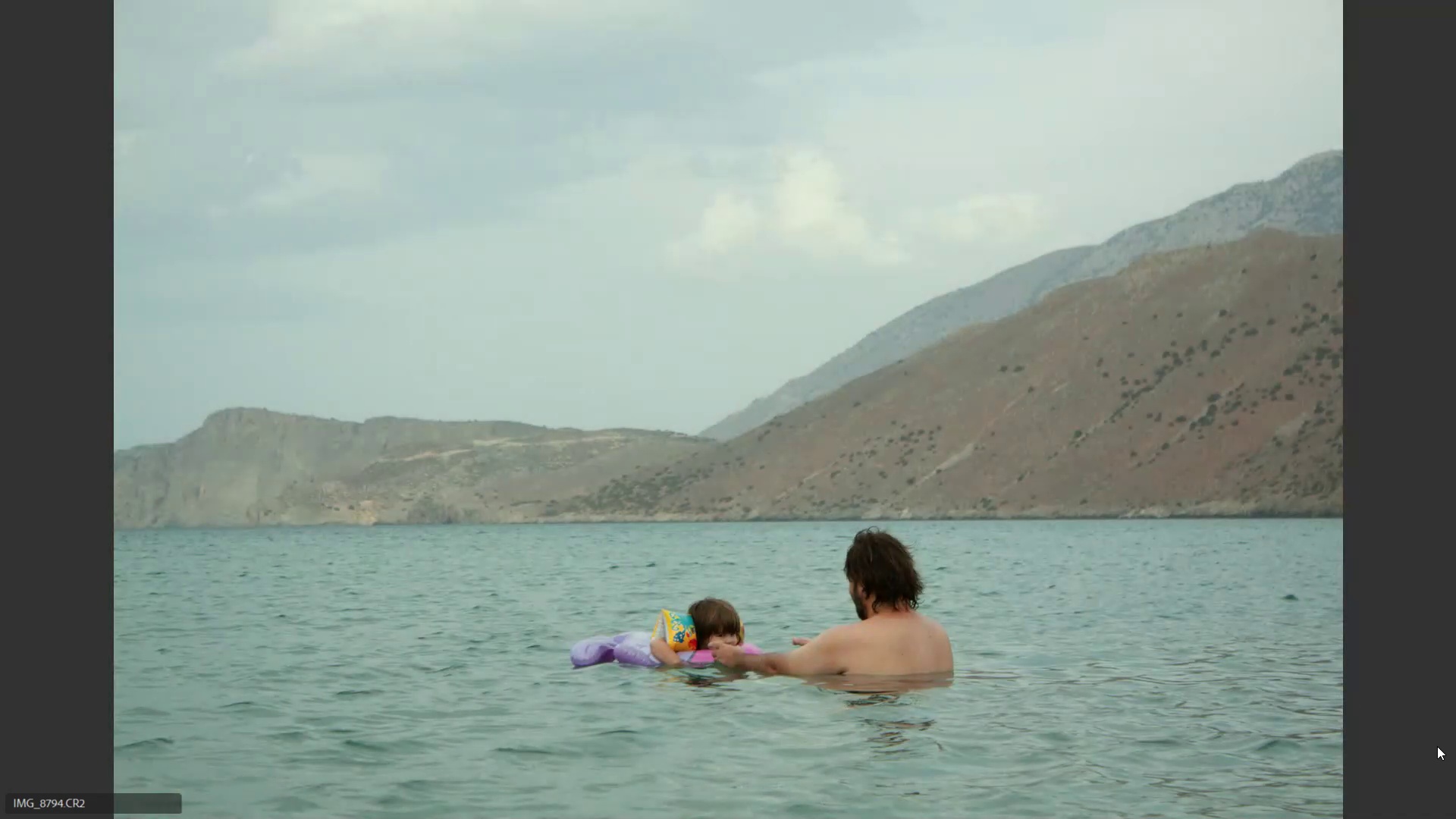 
key(Escape)
 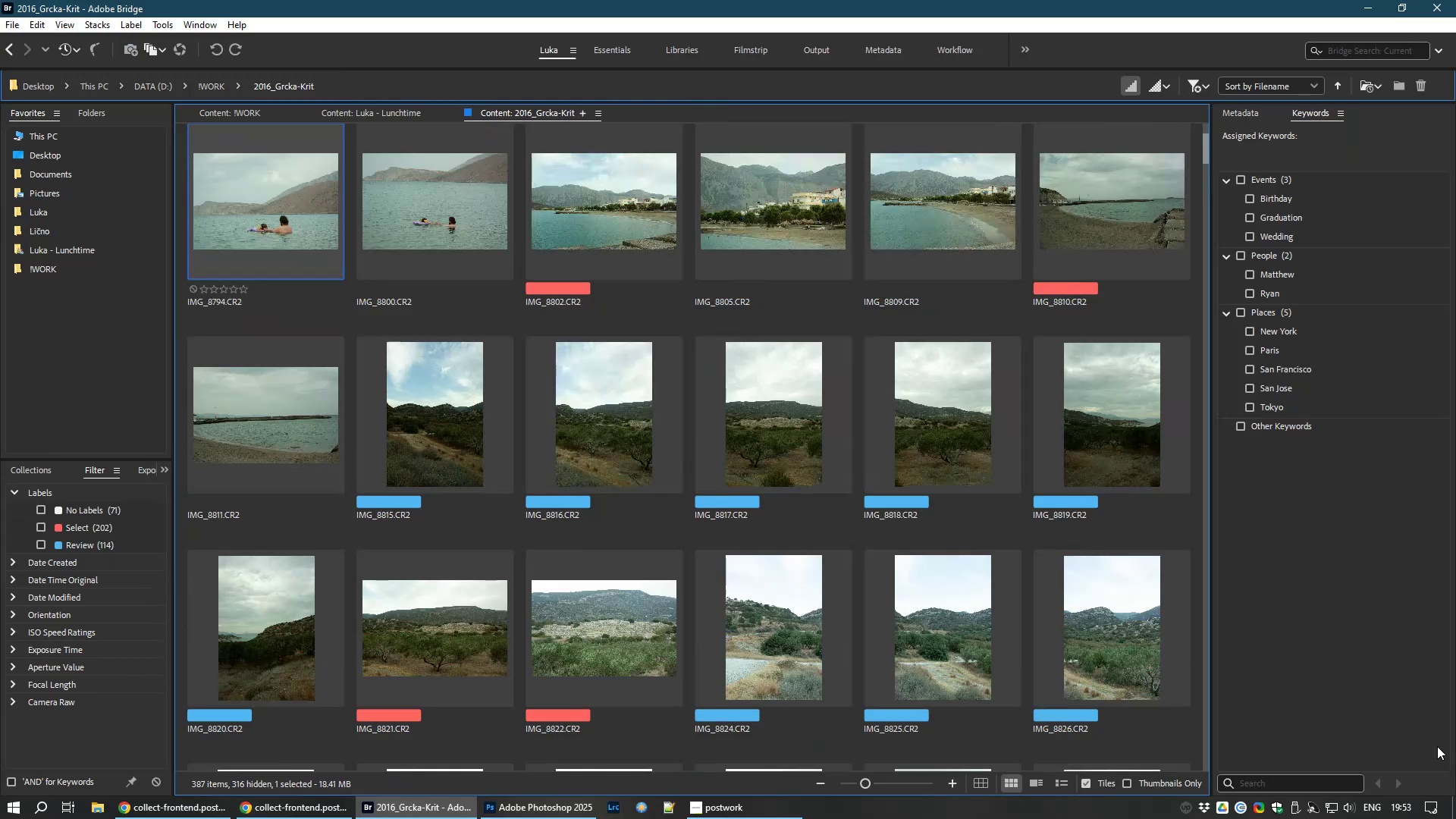 
wait(9.86)
 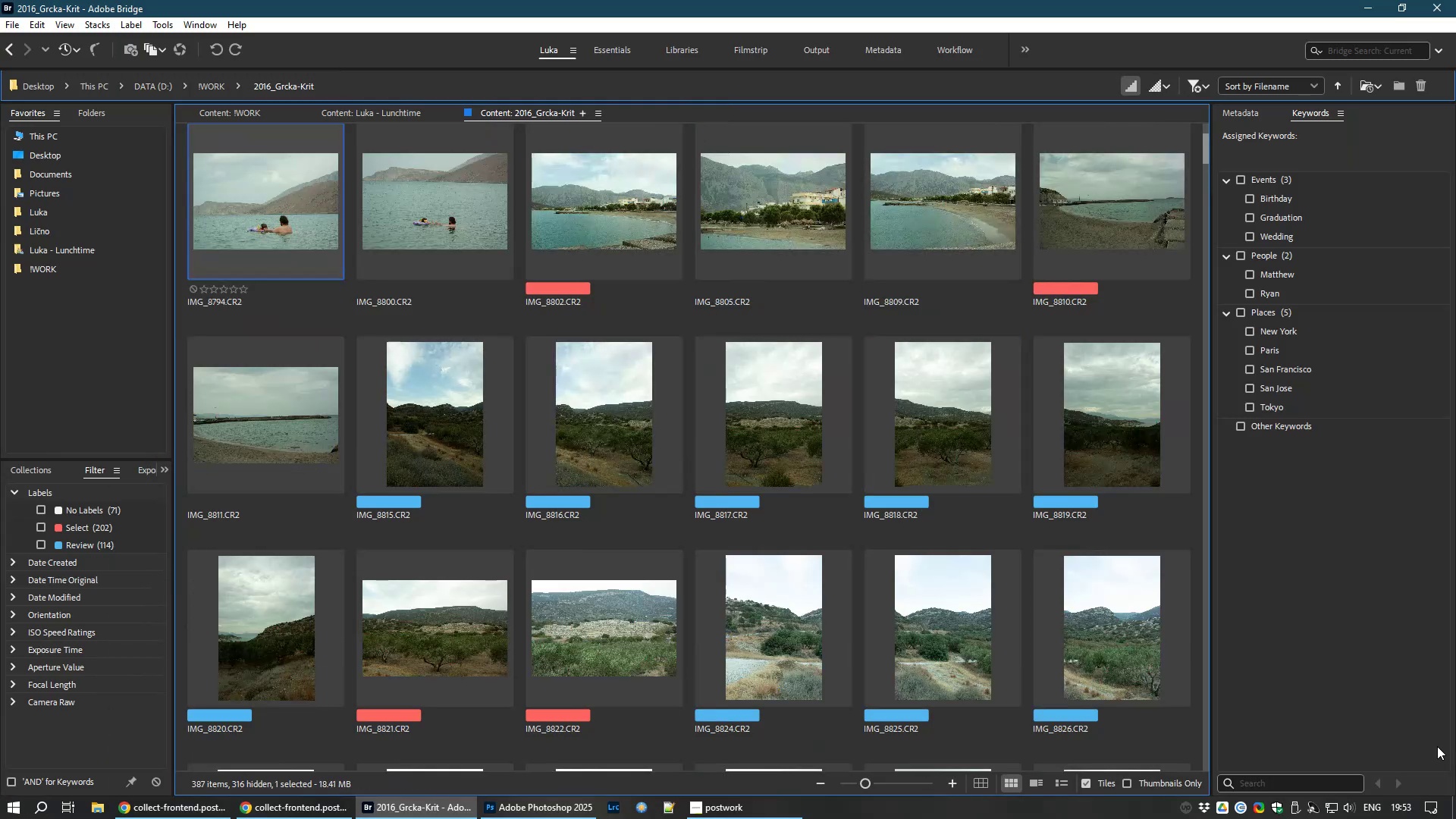 
left_click_drag(start_coordinate=[1207, 151], to_coordinate=[1288, 118])
 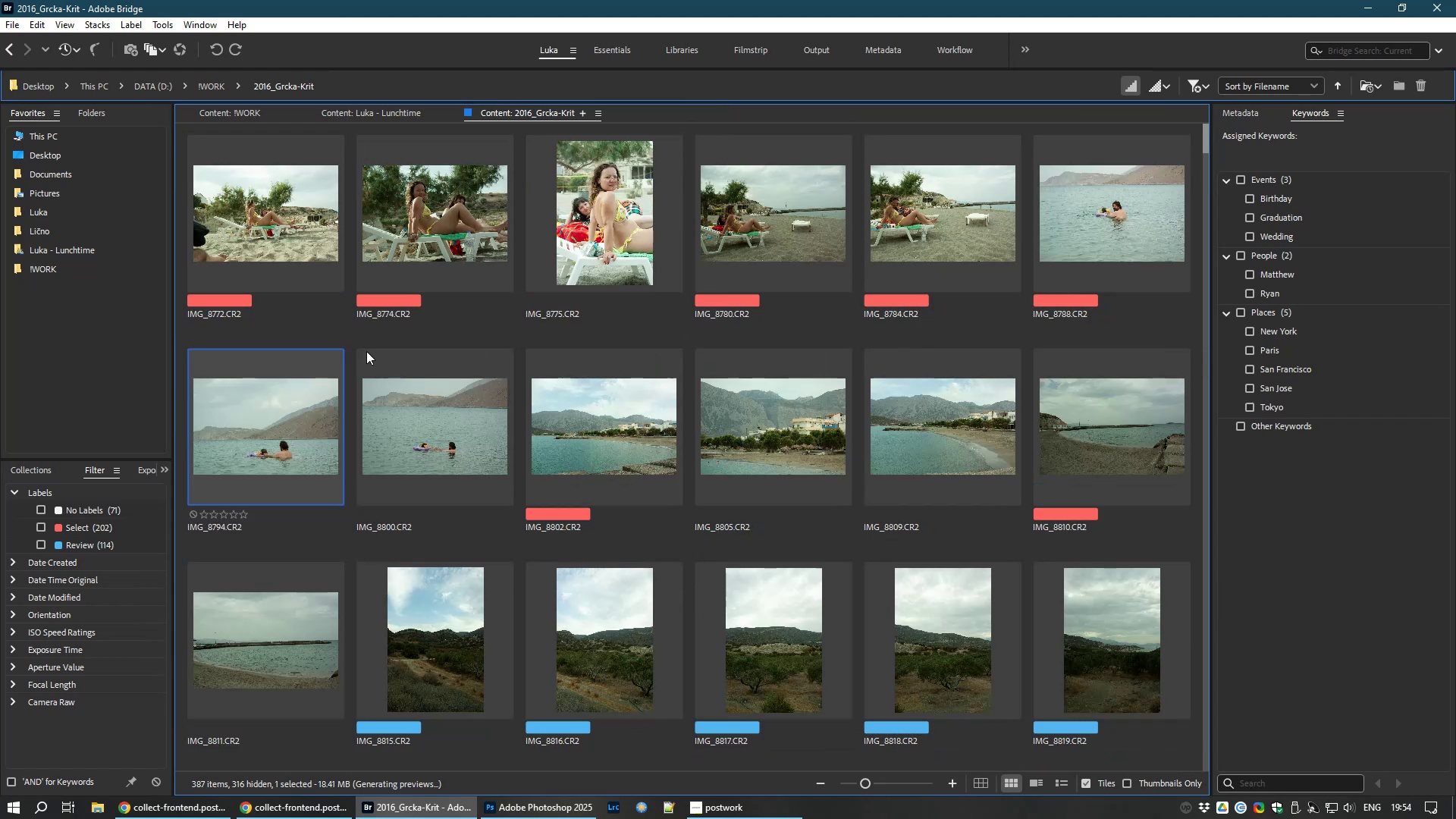 
right_click([320, 237])
 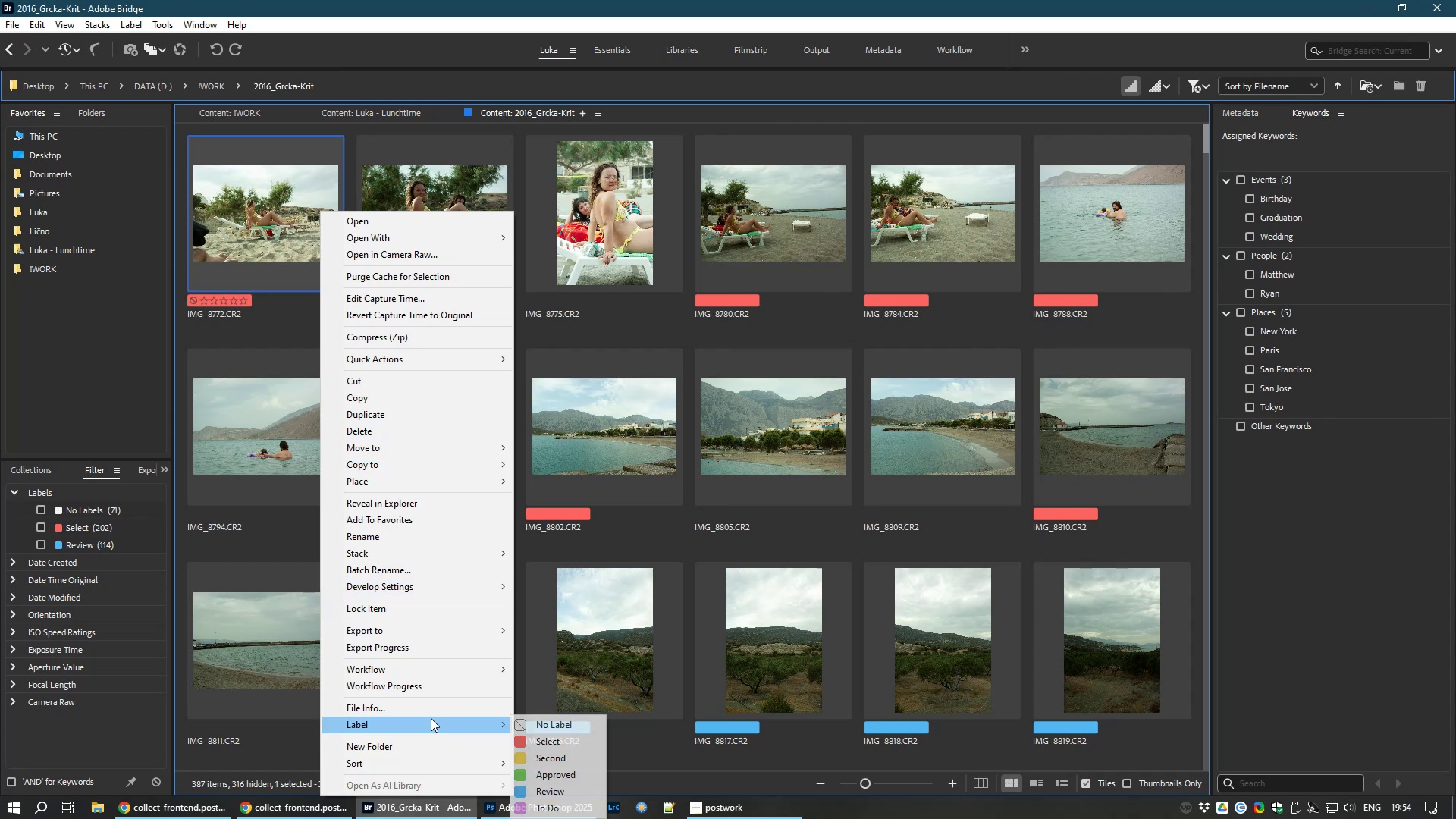 
wait(5.49)
 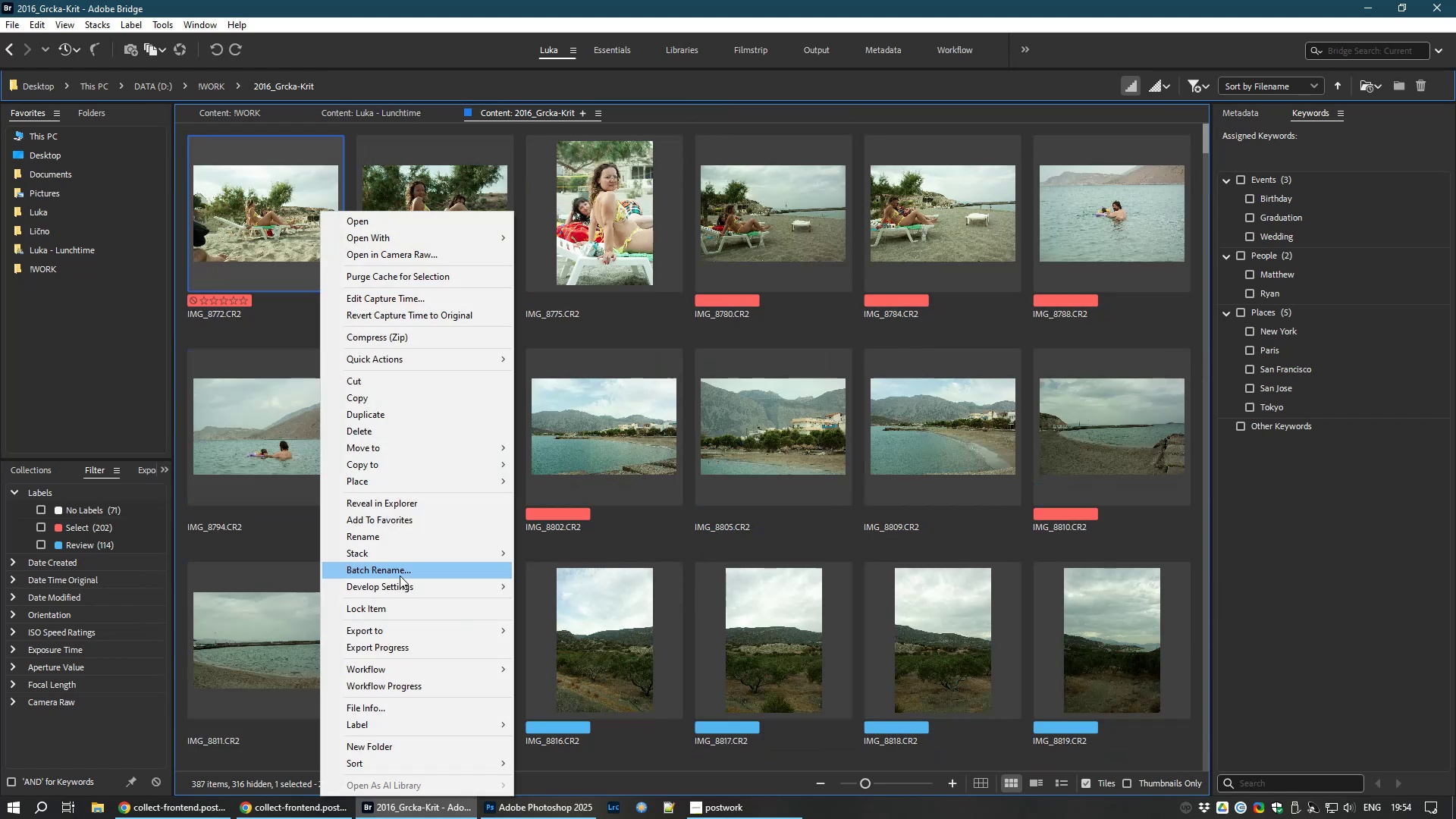 
left_click([418, 741])
 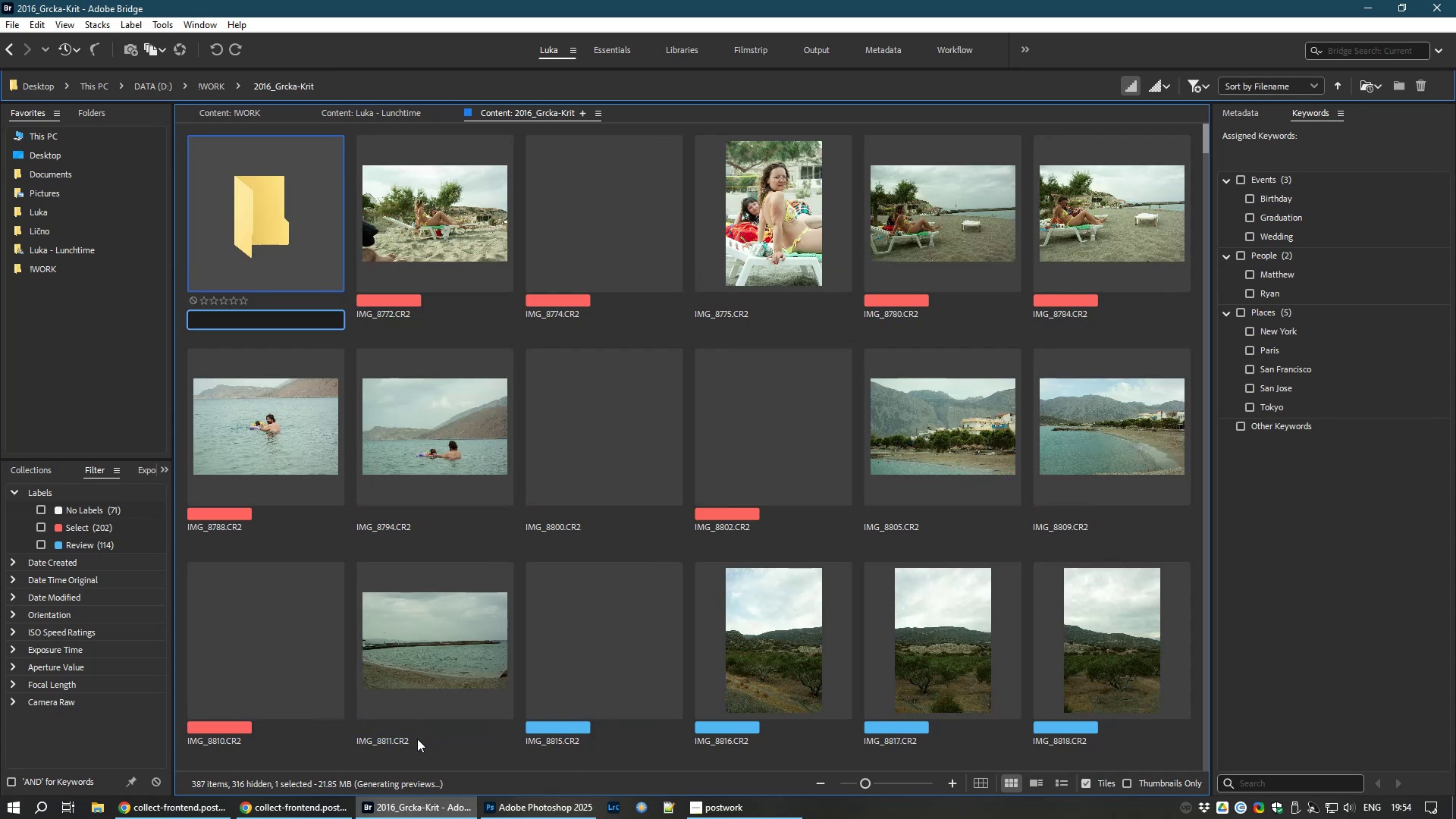 
type(sl)
 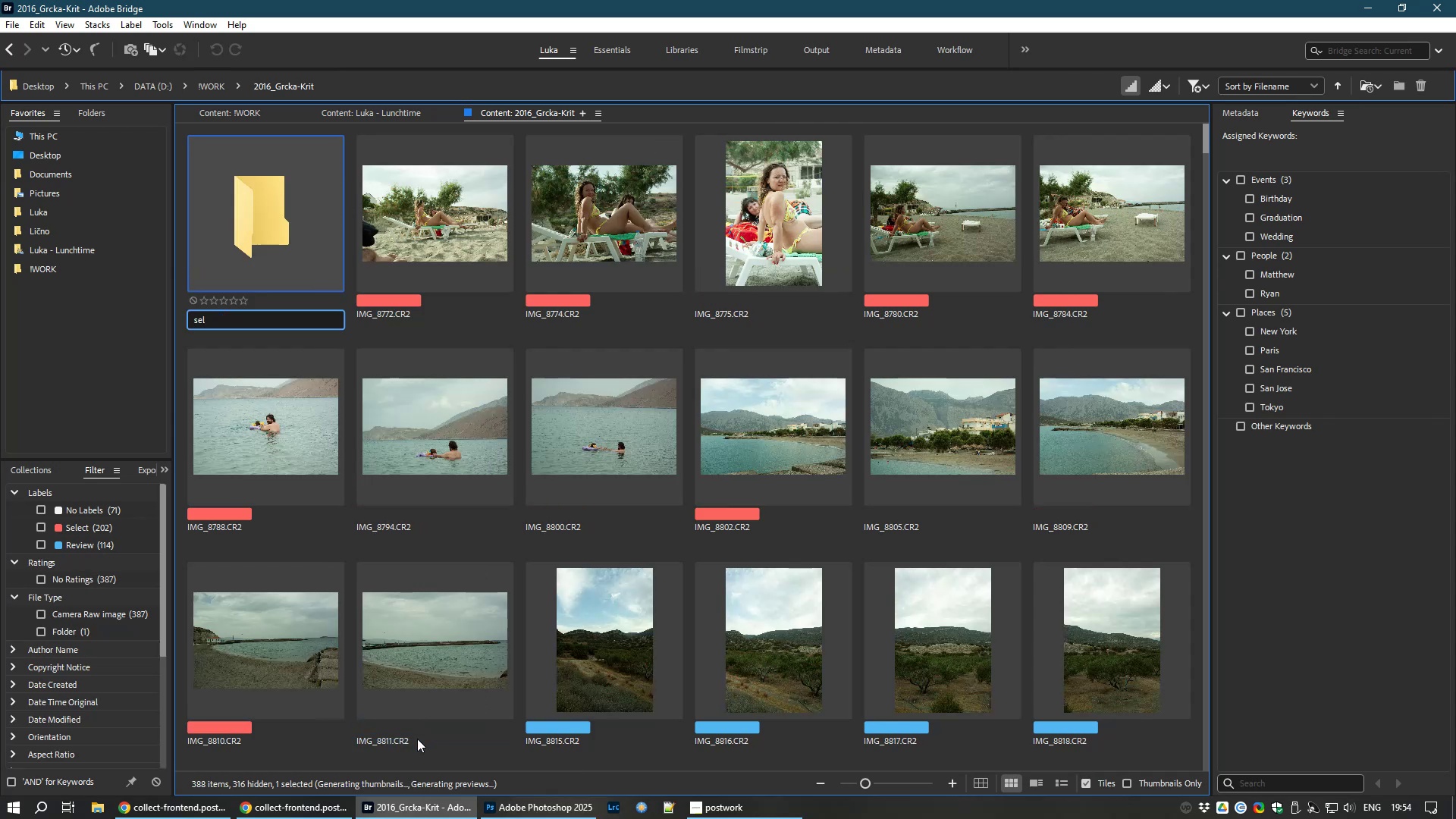 
key(Enter)
 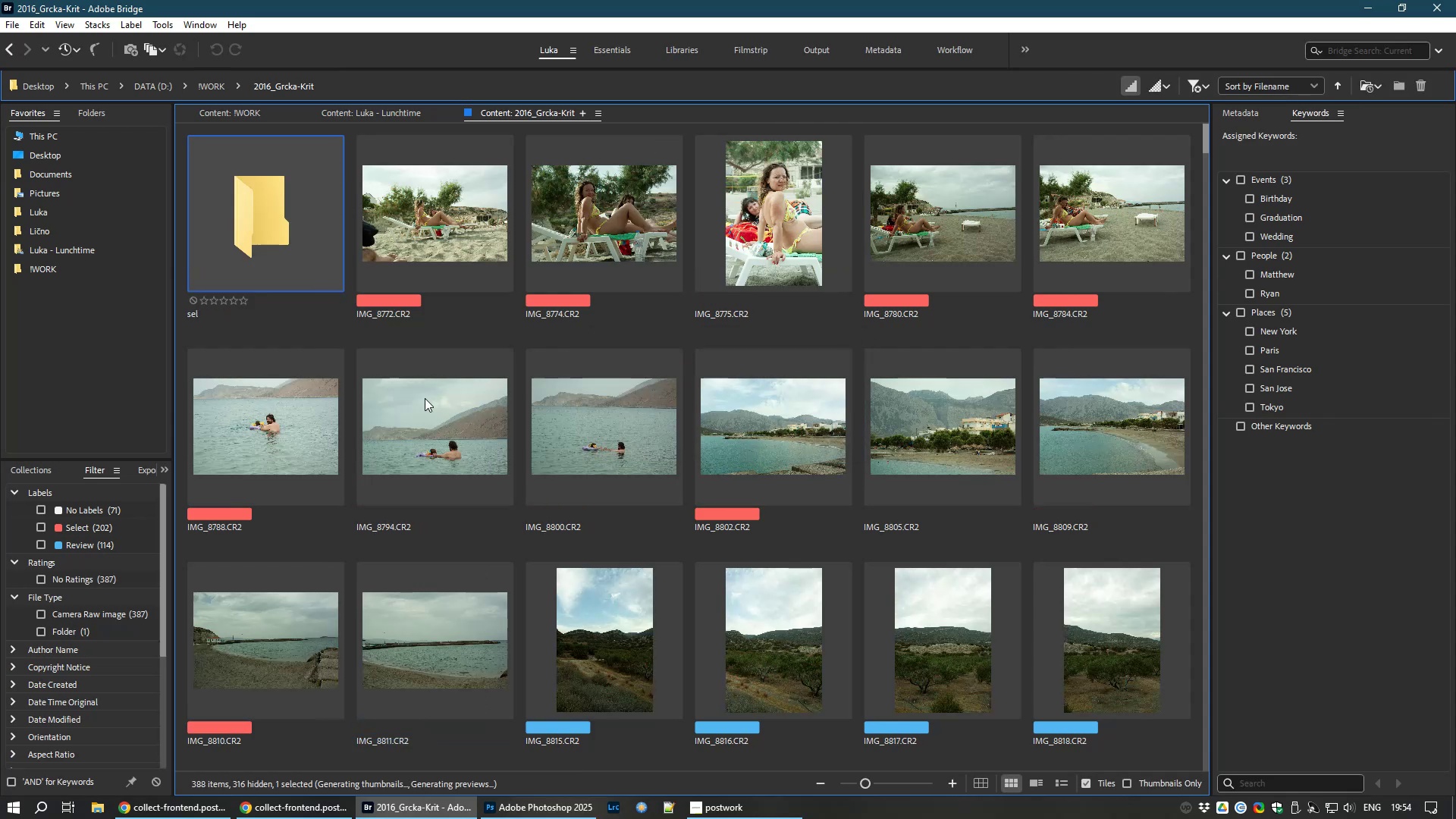 
right_click([444, 348])
 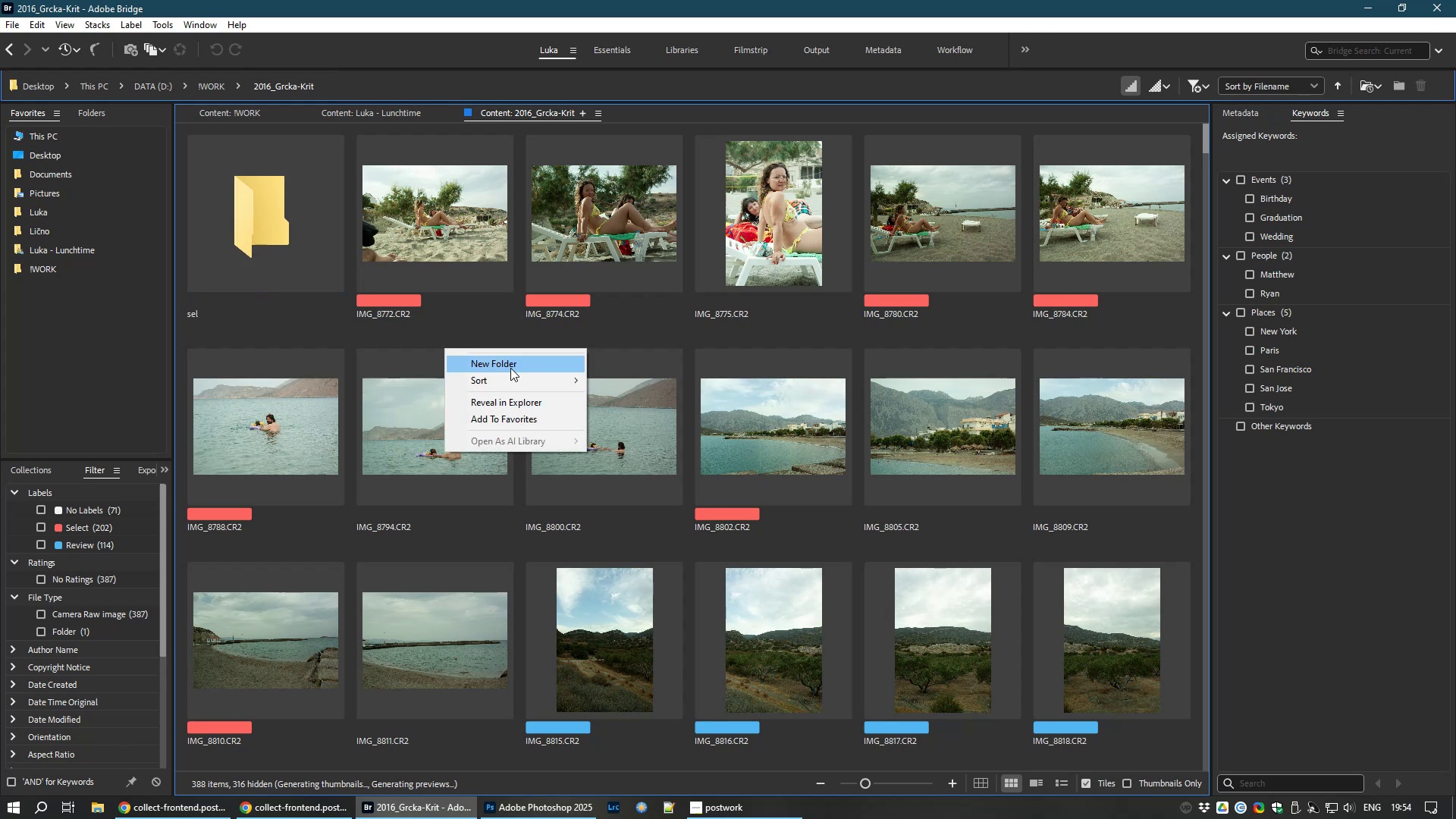 
left_click([510, 368])
 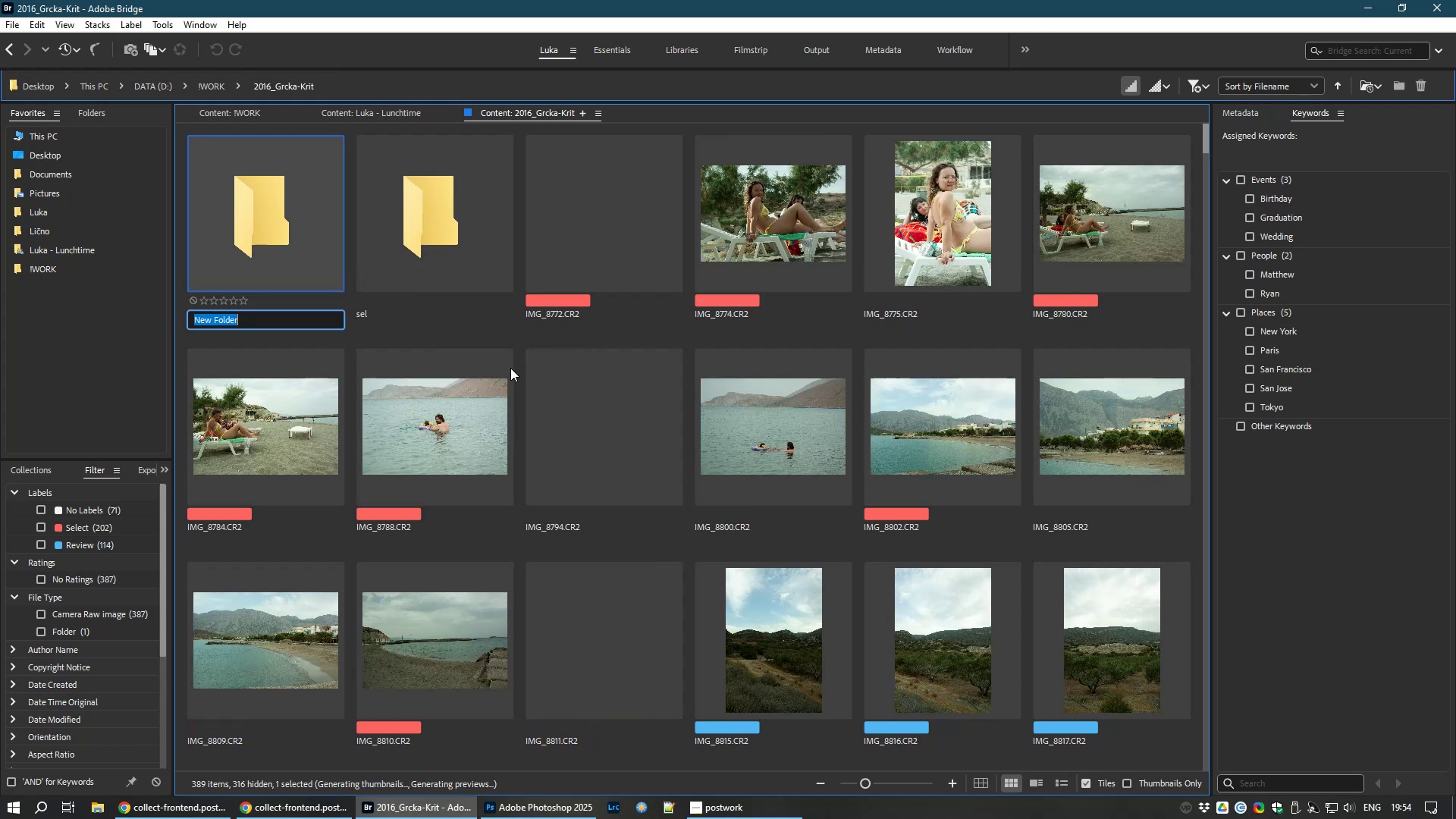 
type(pano)
 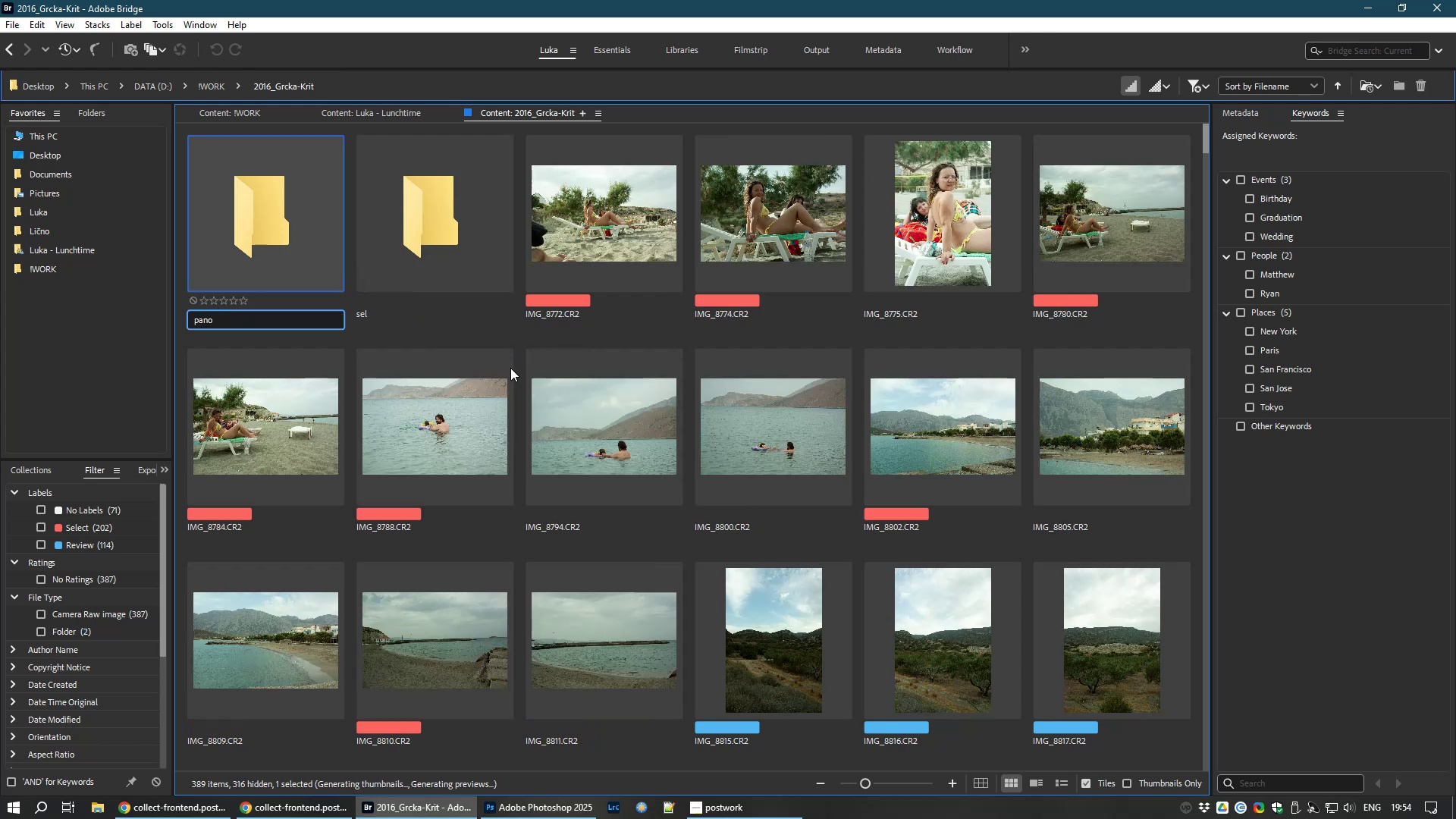 
key(Enter)
 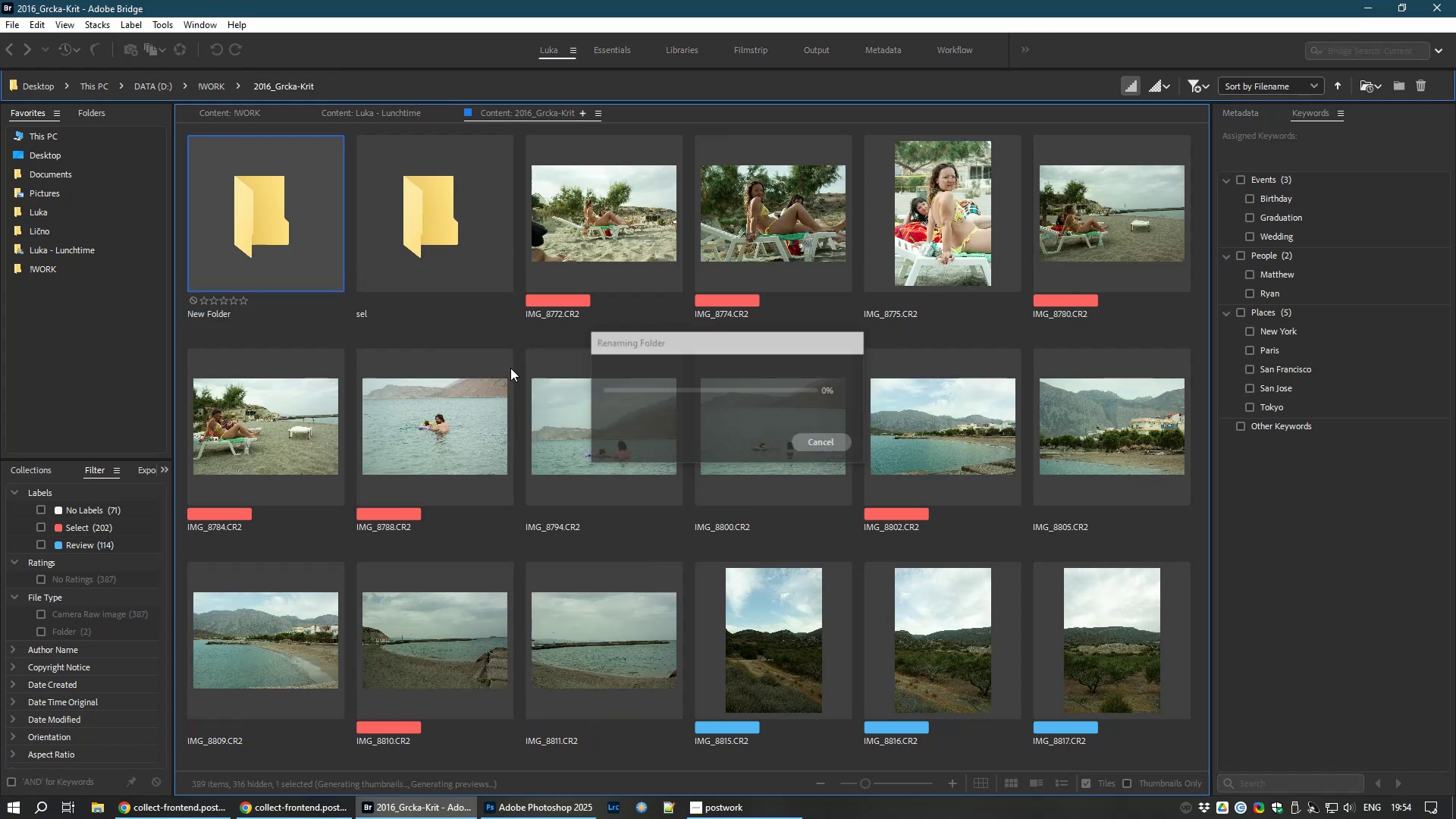 
right_click([510, 368])
 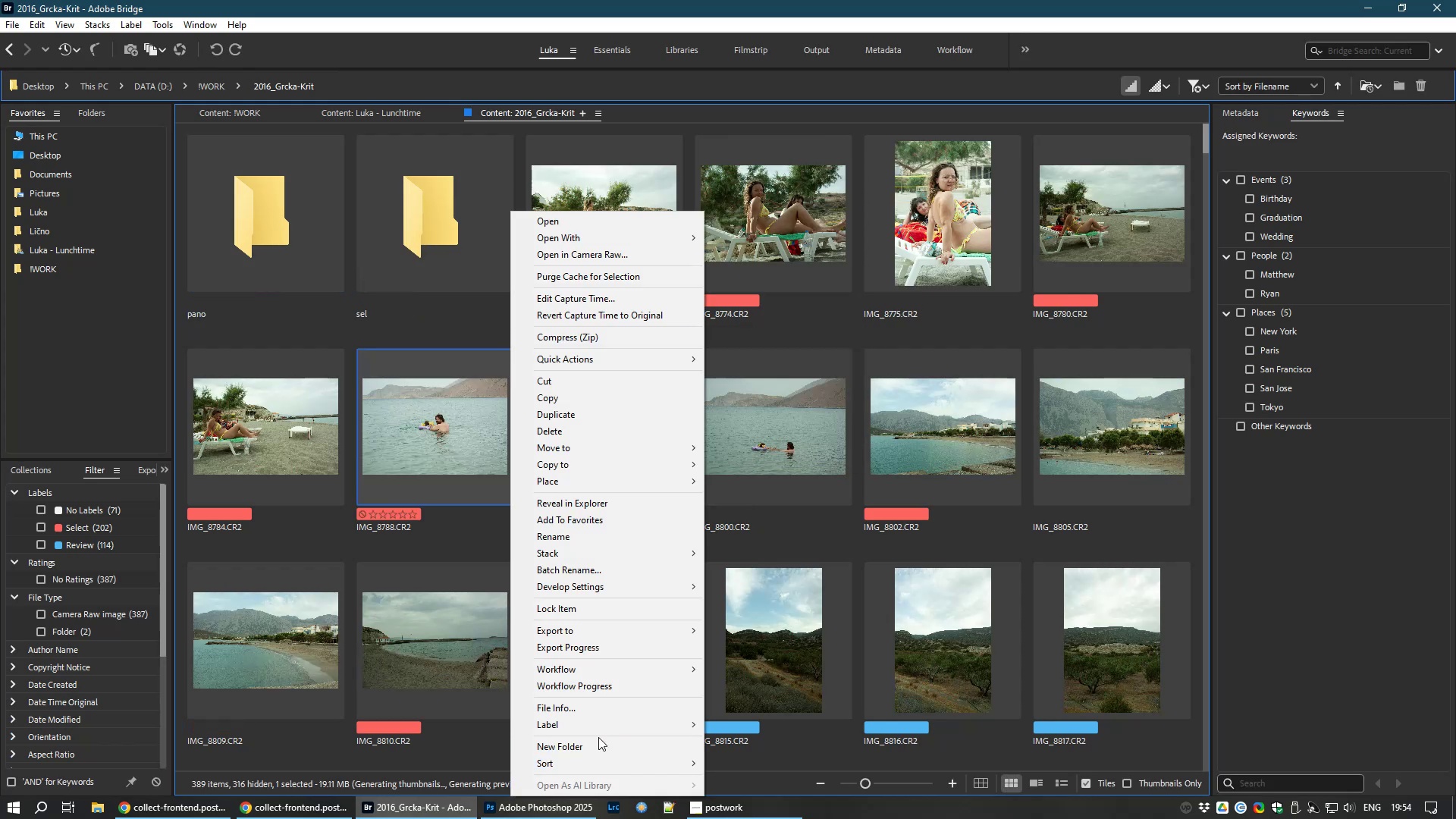 
left_click([597, 740])
 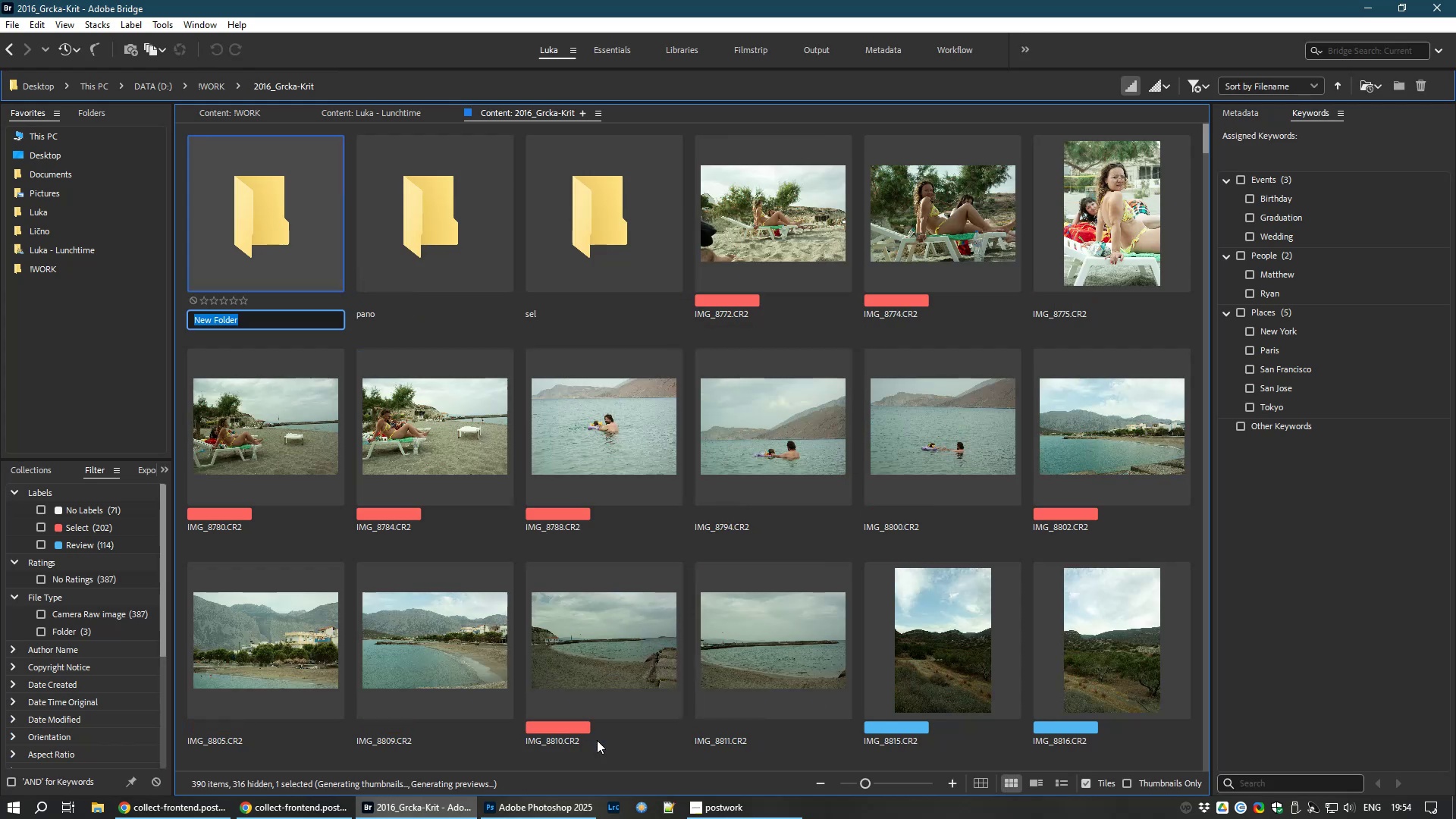 
type(rst)
 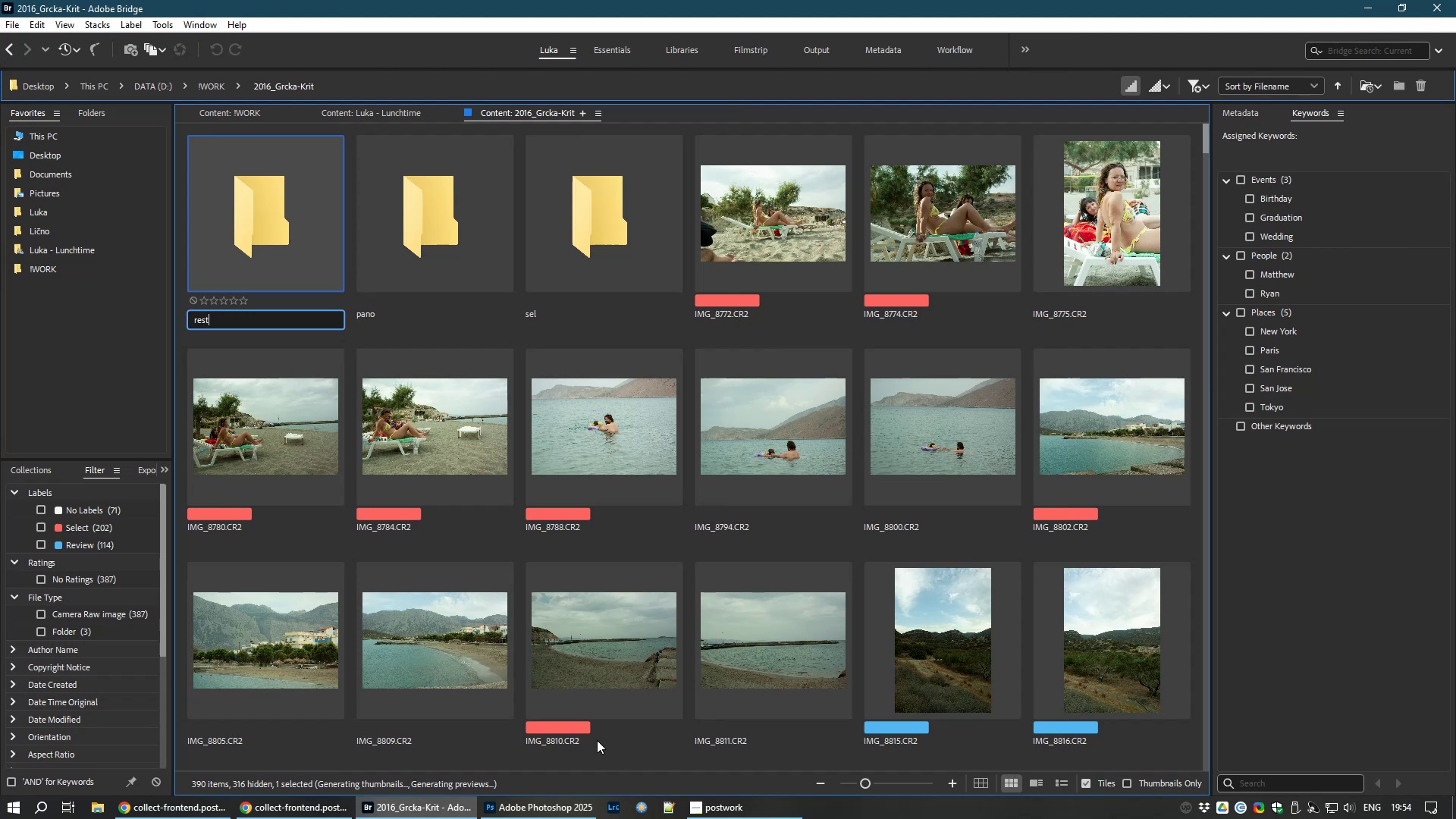 
key(Enter)
 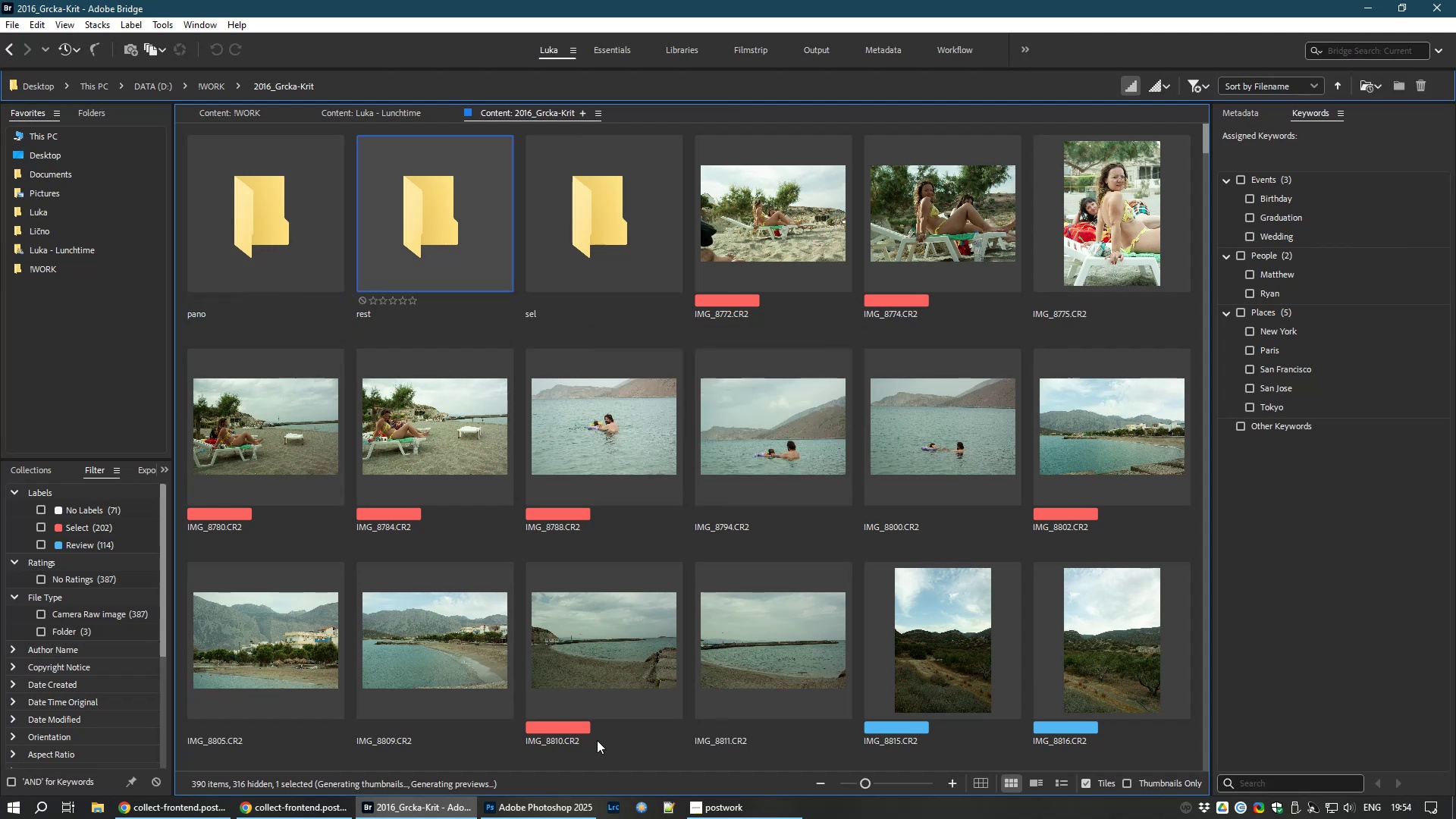 
hold_key(key=ControlLeft, duration=3.6)
 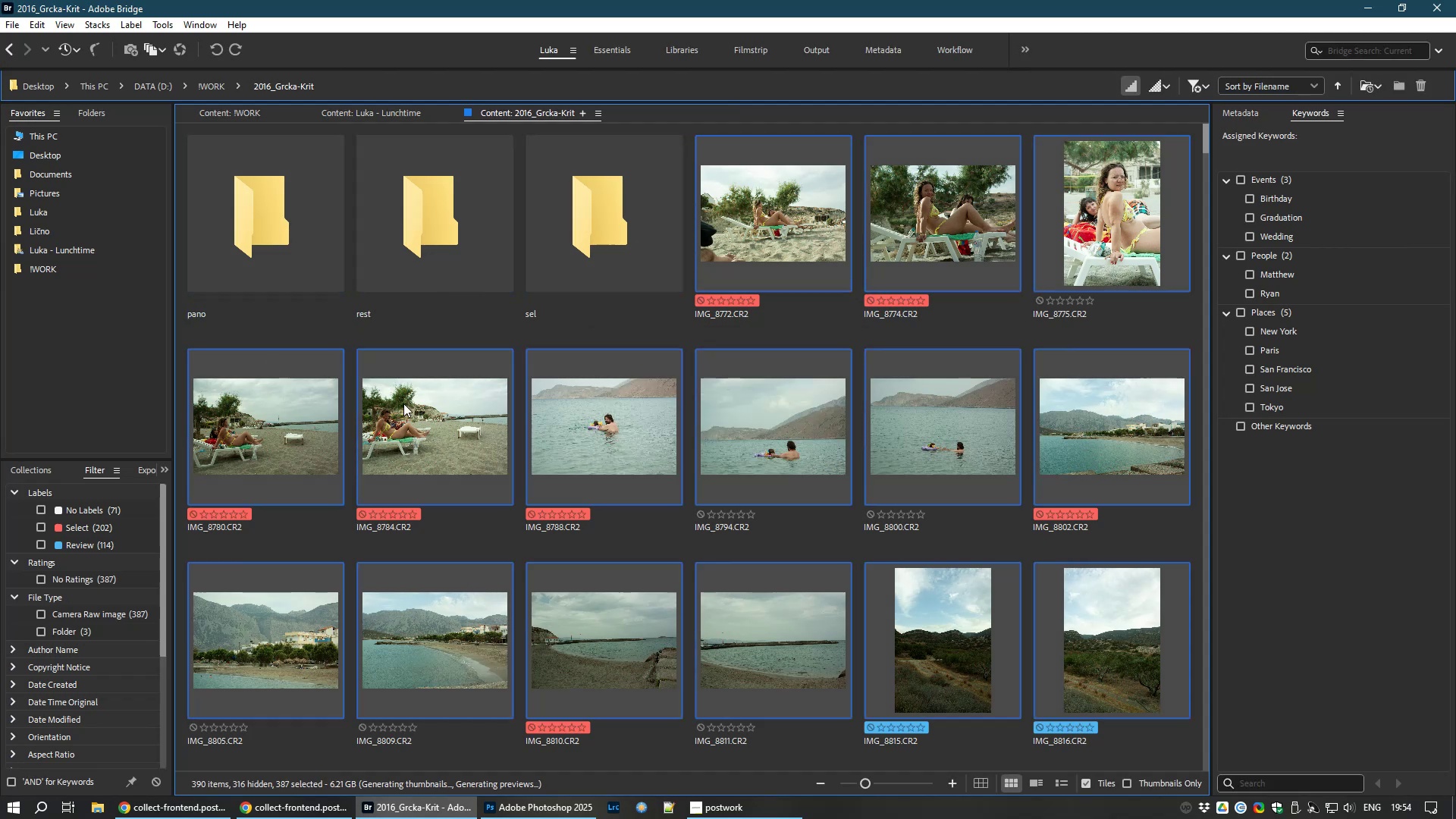 
hold_key(key=A, duration=0.41)
 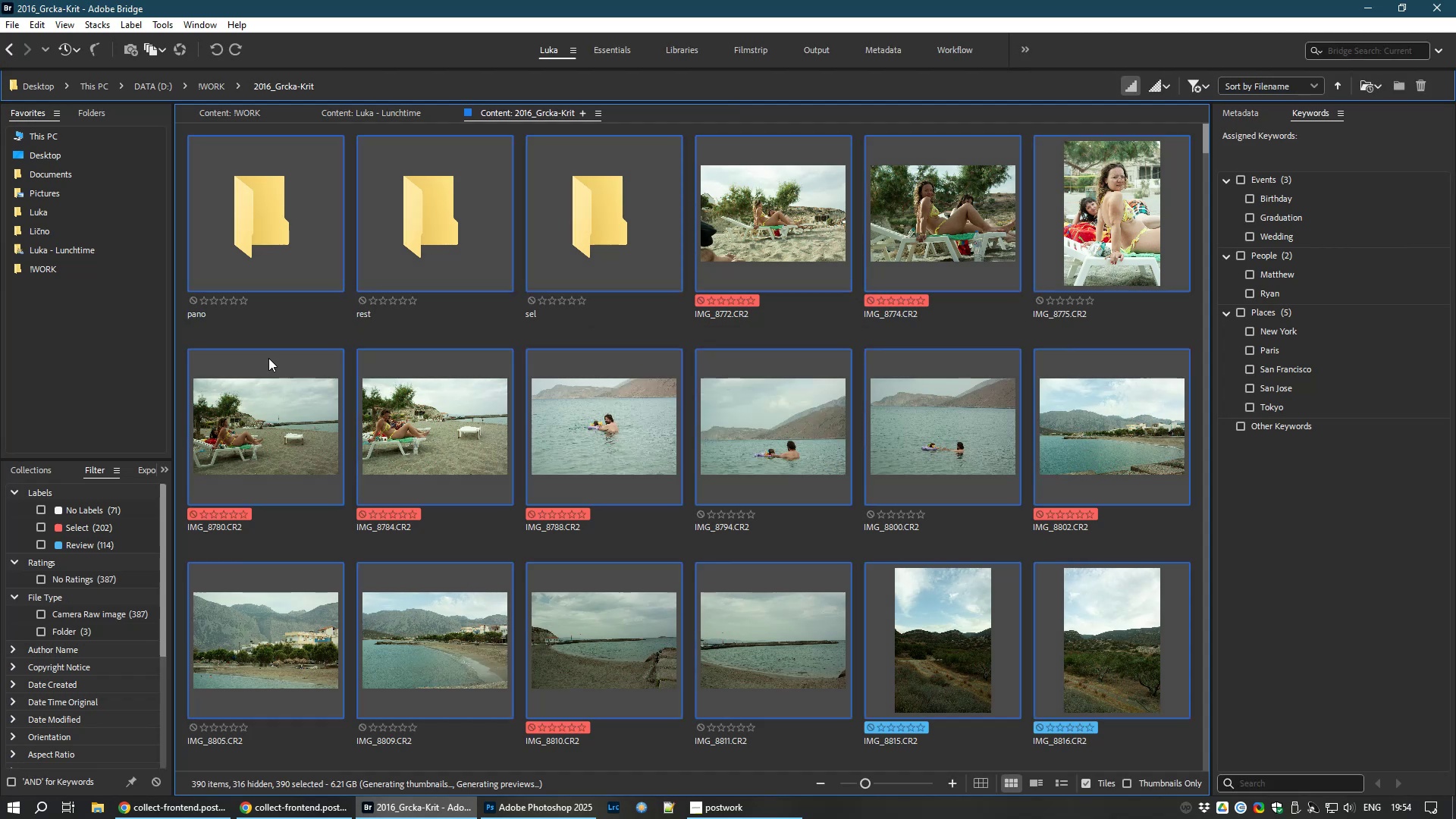 
left_click([279, 213])
 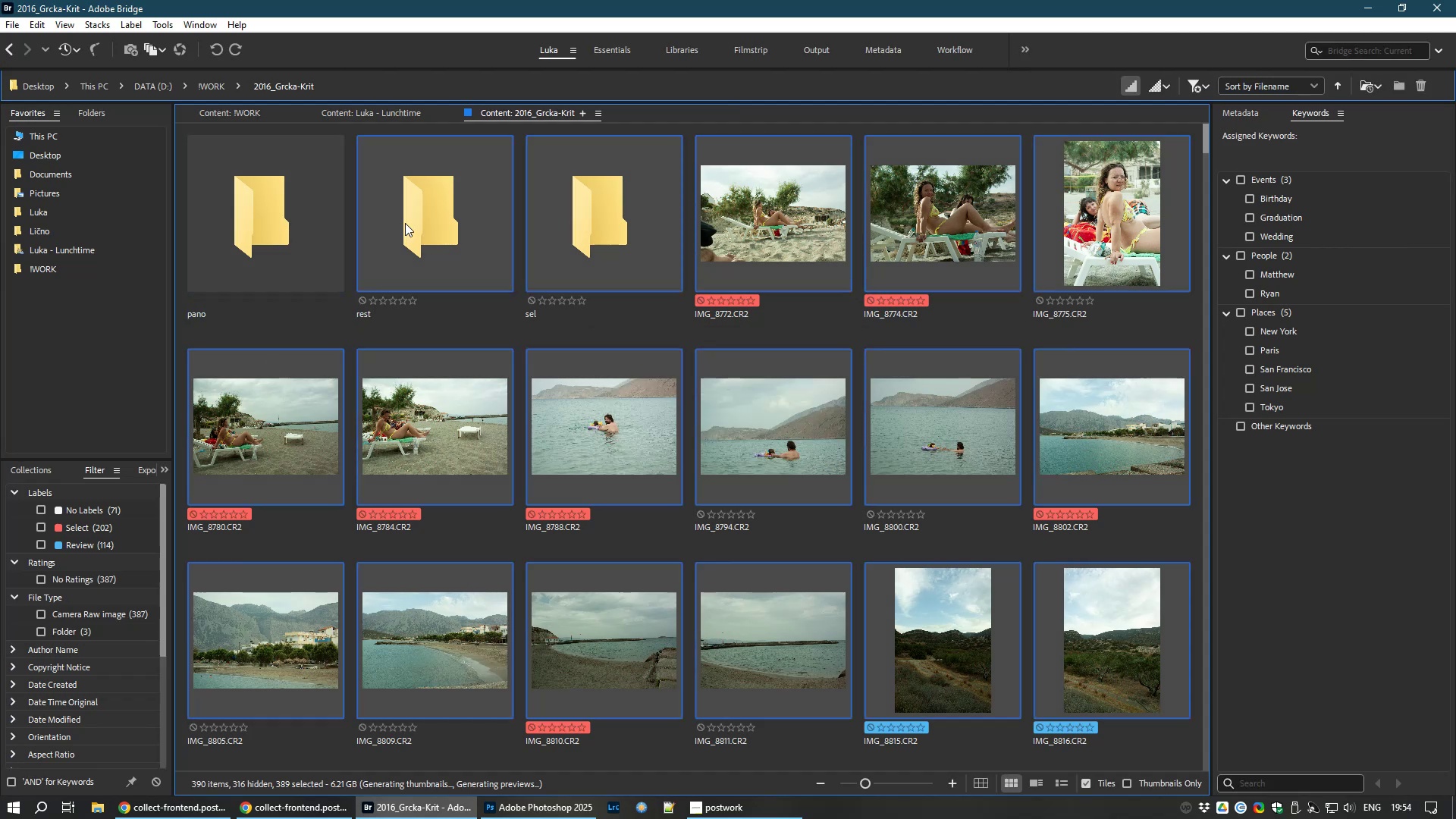 
left_click([415, 230])
 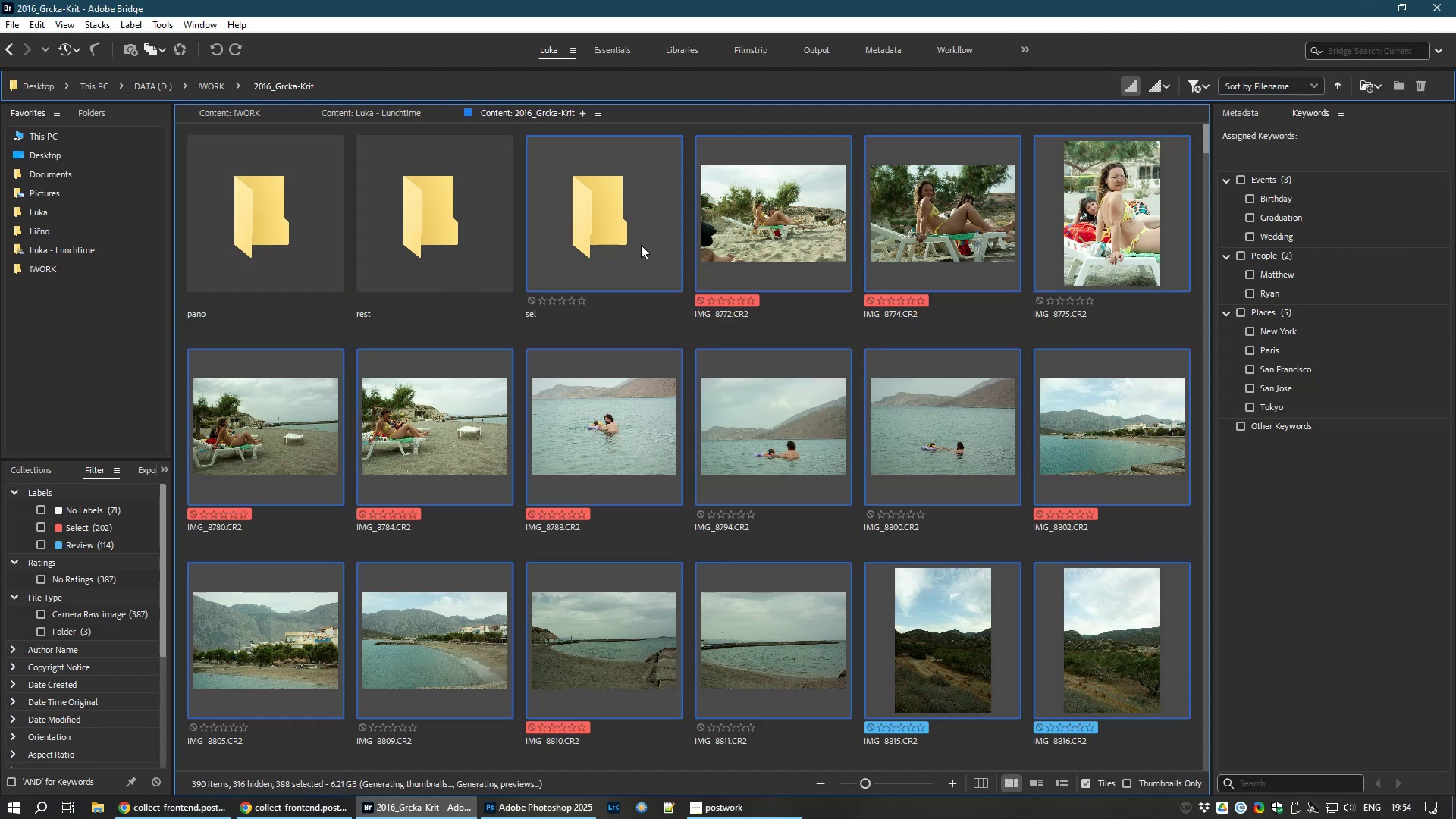 
left_click([639, 244])
 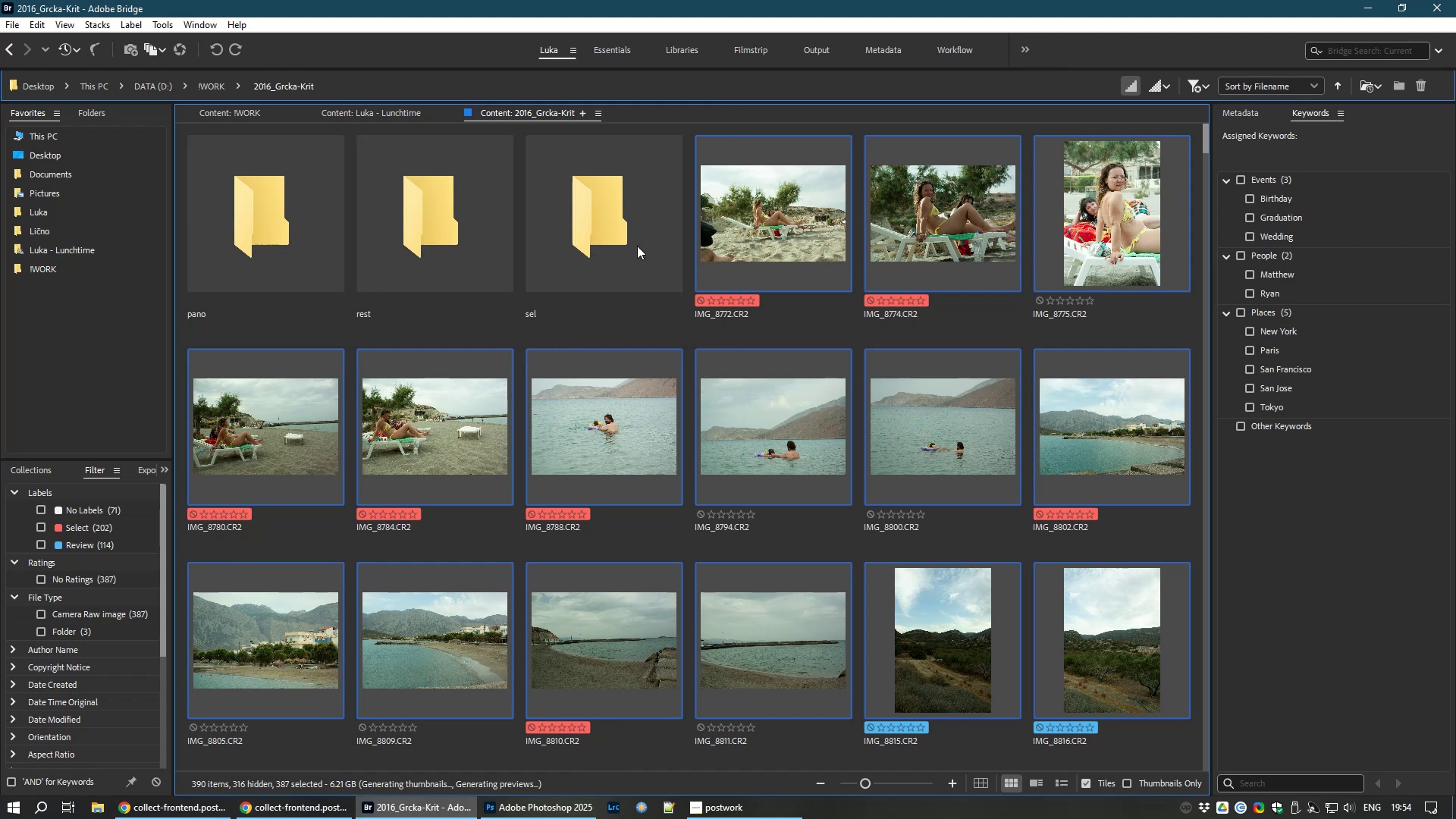 
wait(5.05)
 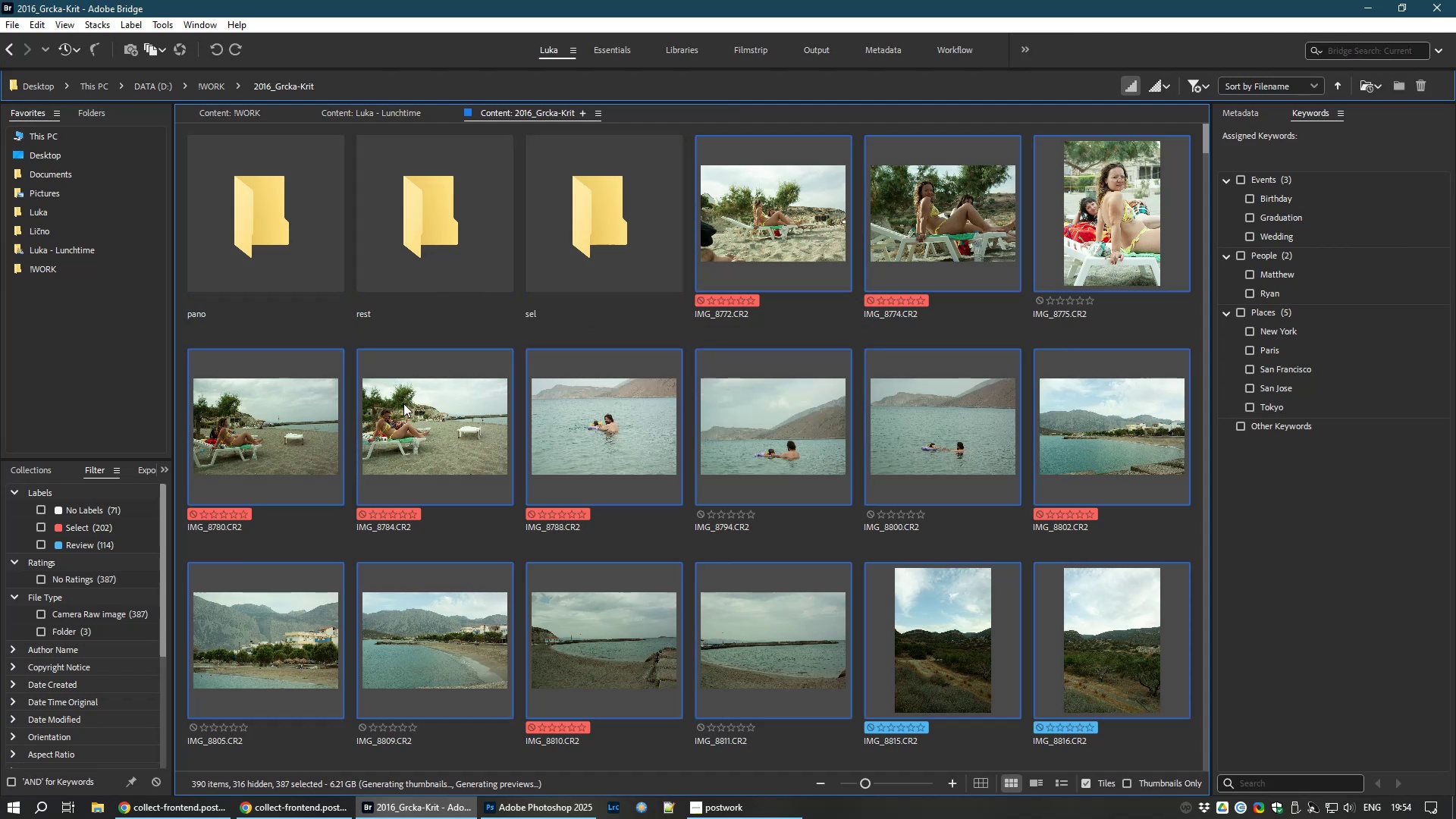 
left_click([759, 238])
 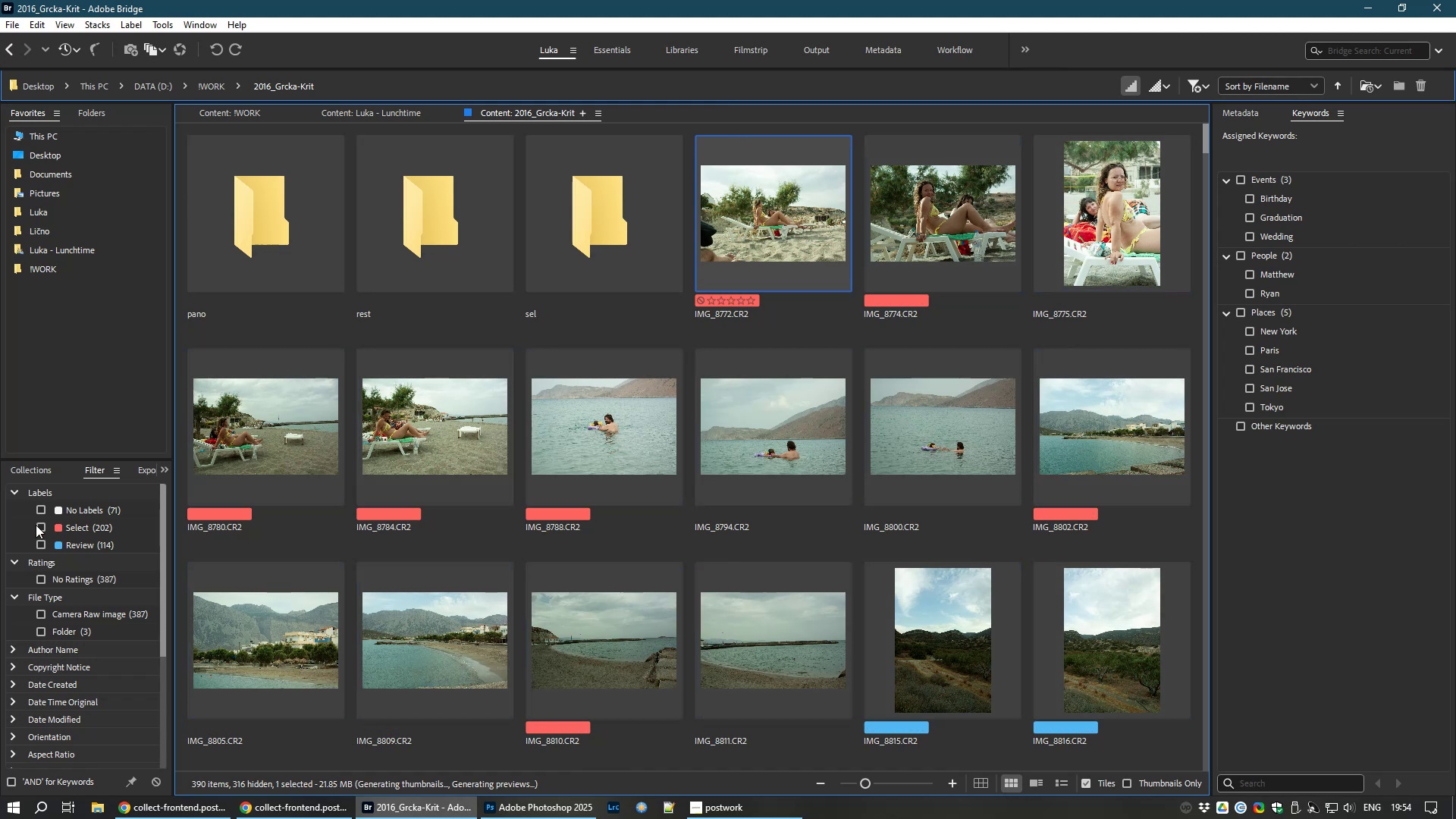 
left_click([36, 525])
 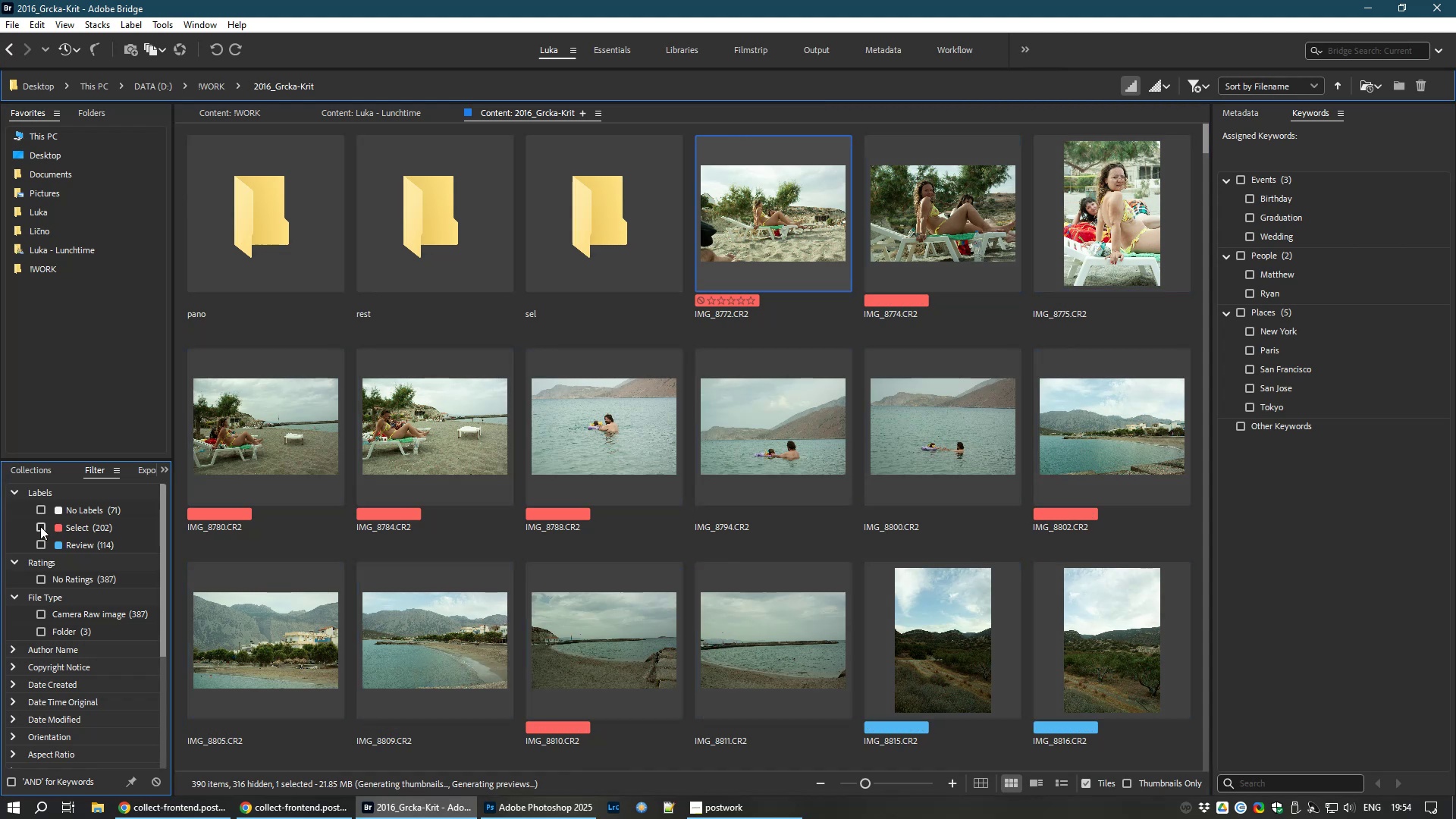 
left_click([40, 526])
 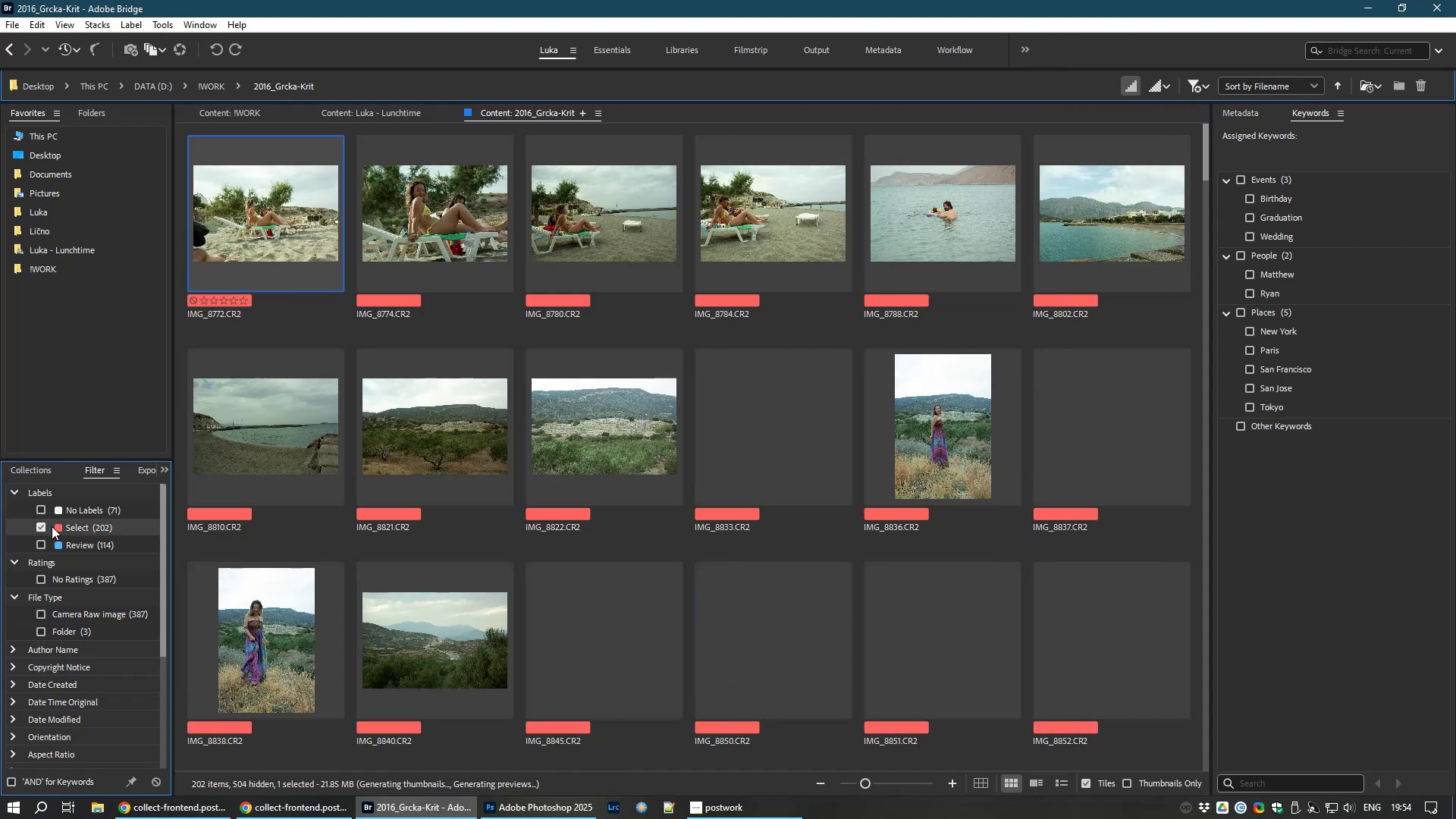 
hold_key(key=ControlLeft, duration=1.74)
 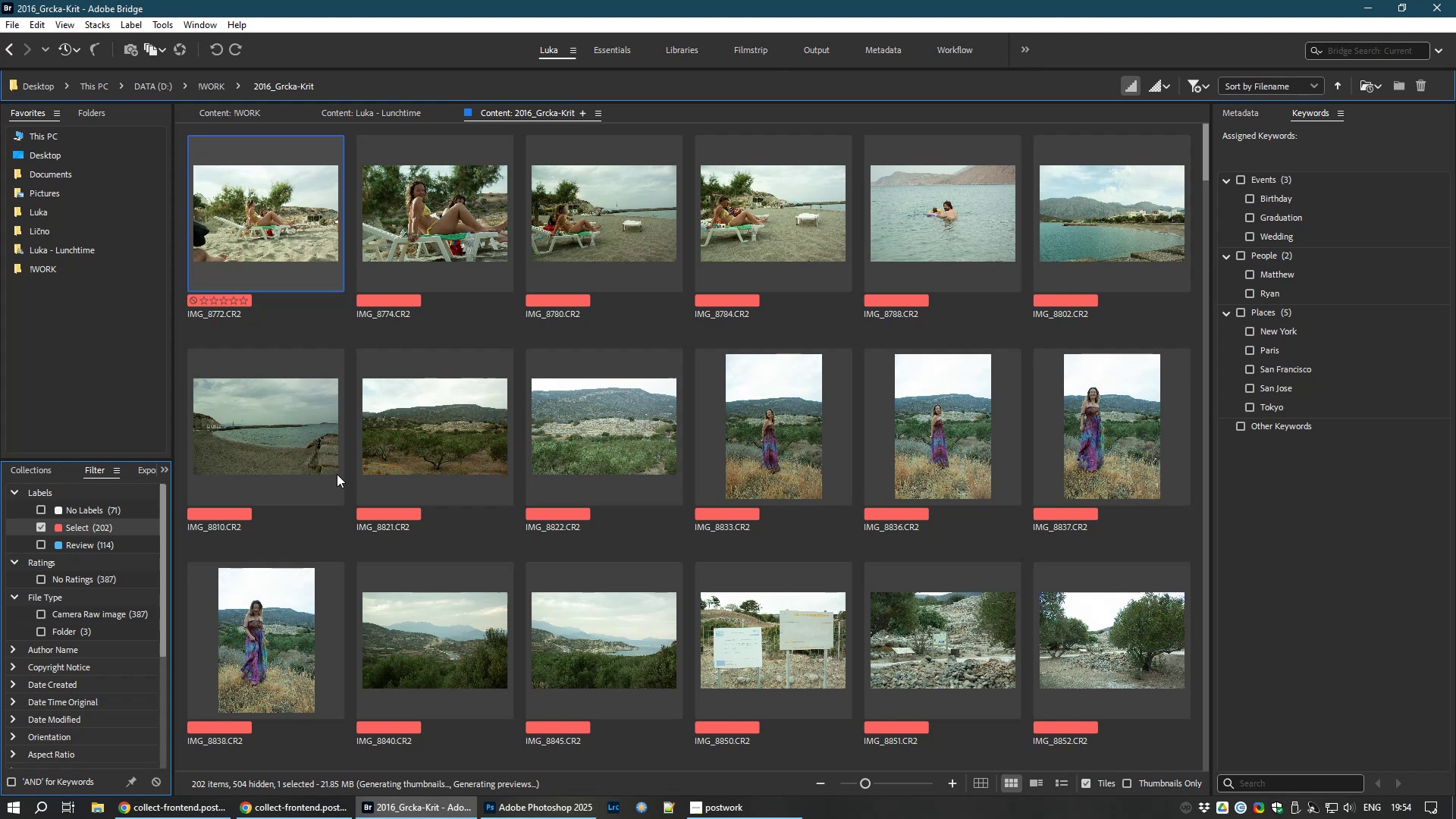 
hold_key(key=A, duration=3.05)
 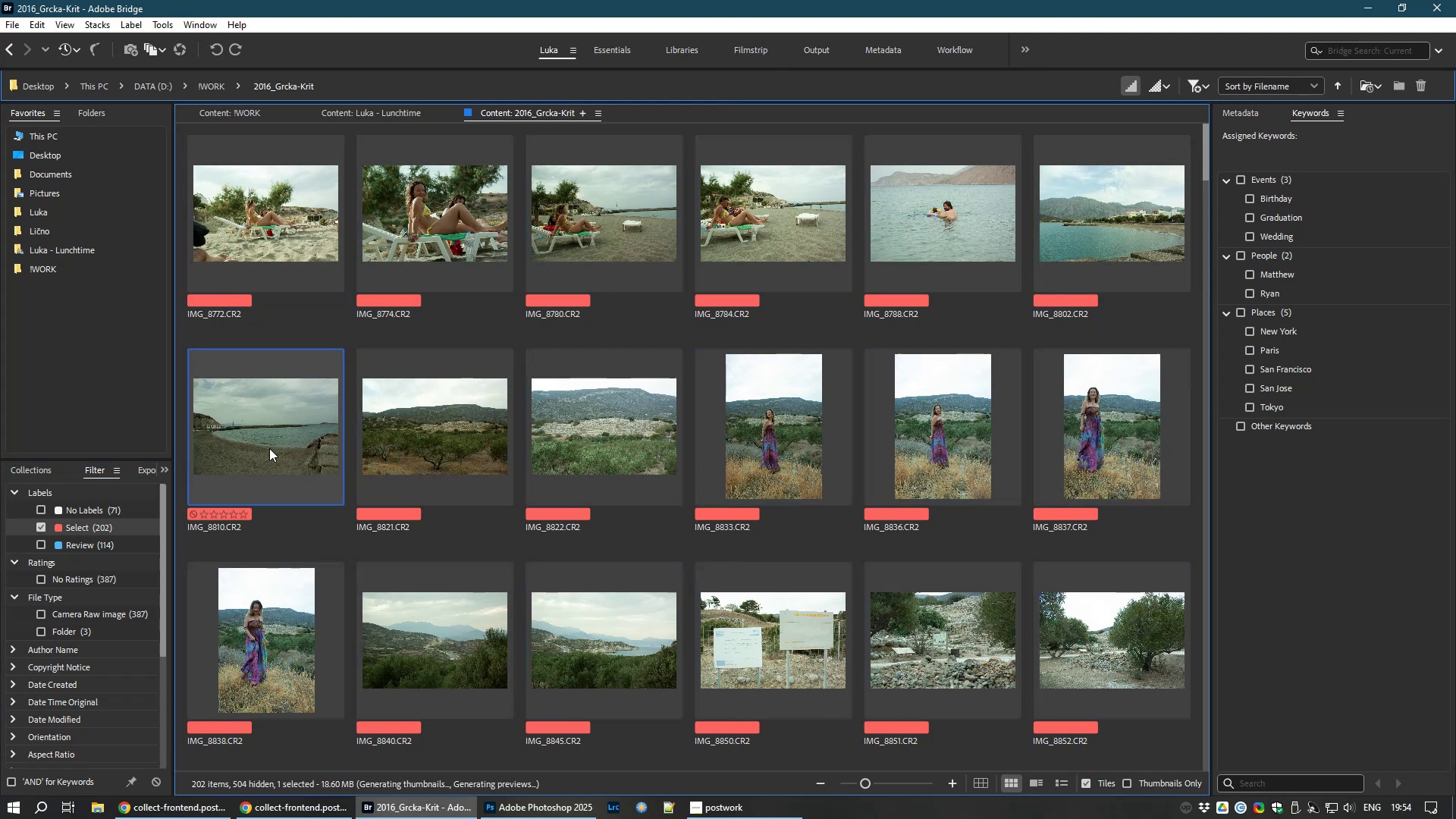 
hold_key(key=ControlLeft, duration=2.13)
left_click([272, 447])
 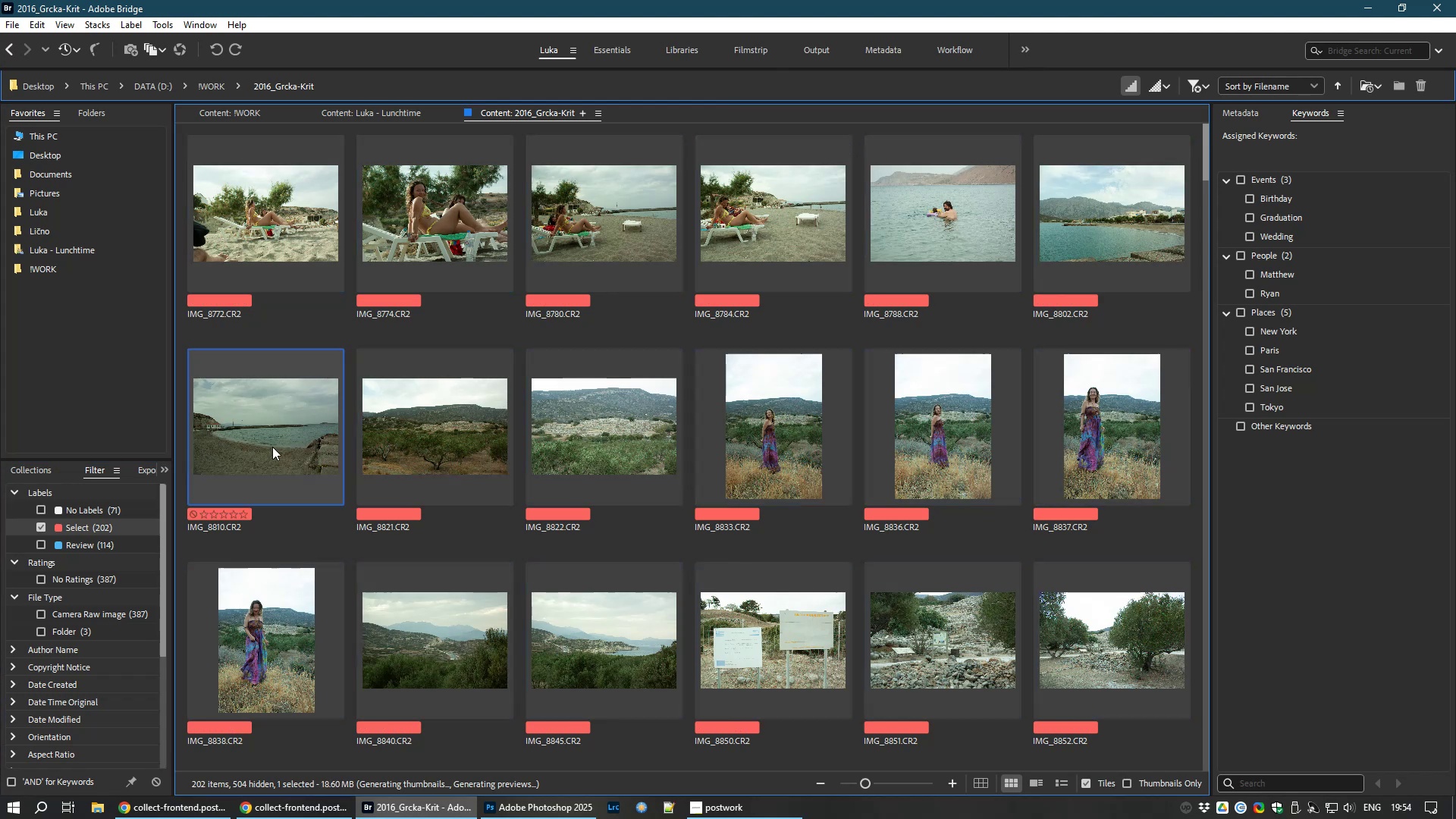 
right_click([269, 448])
 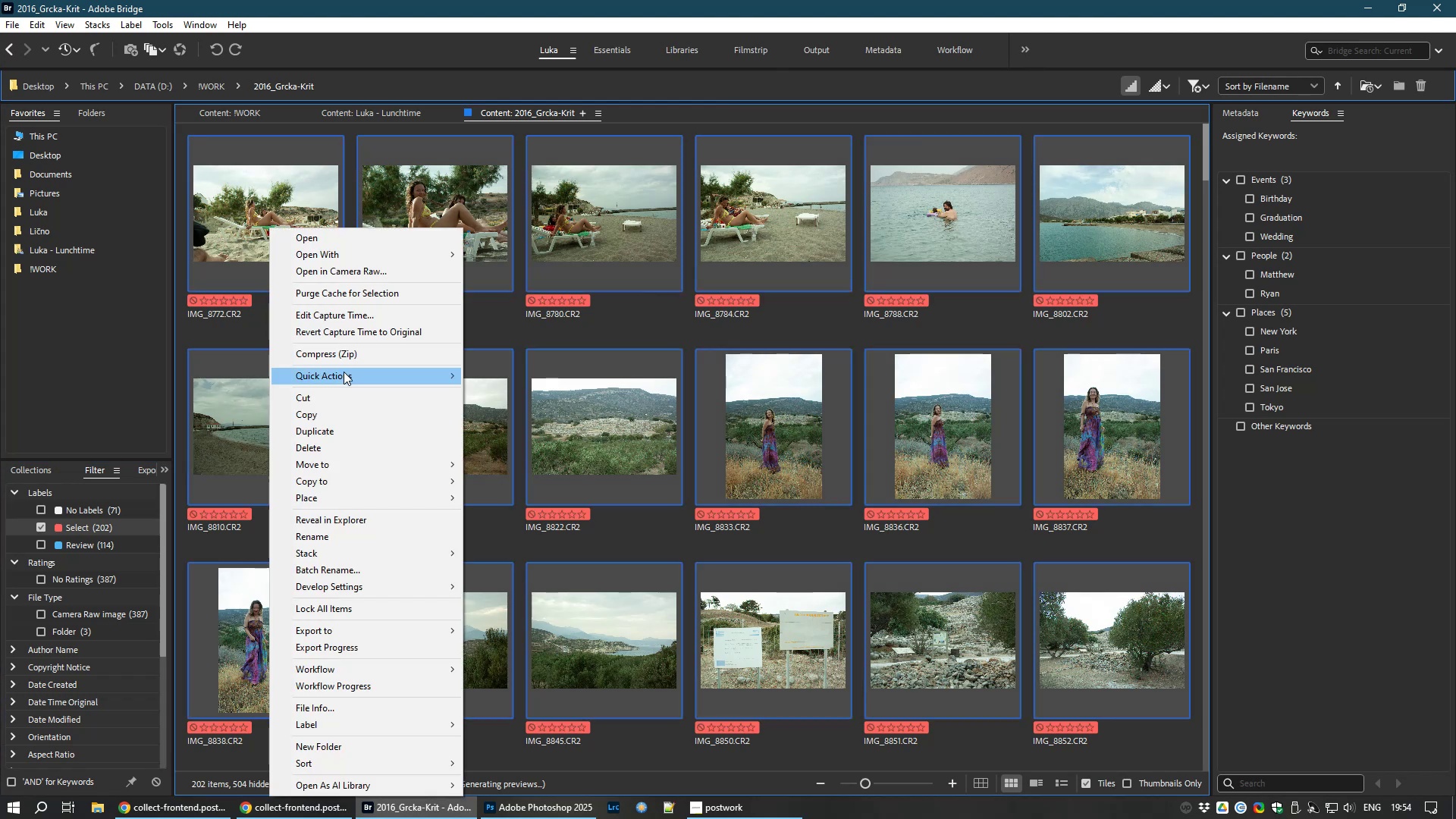 
left_click([298, 399])
 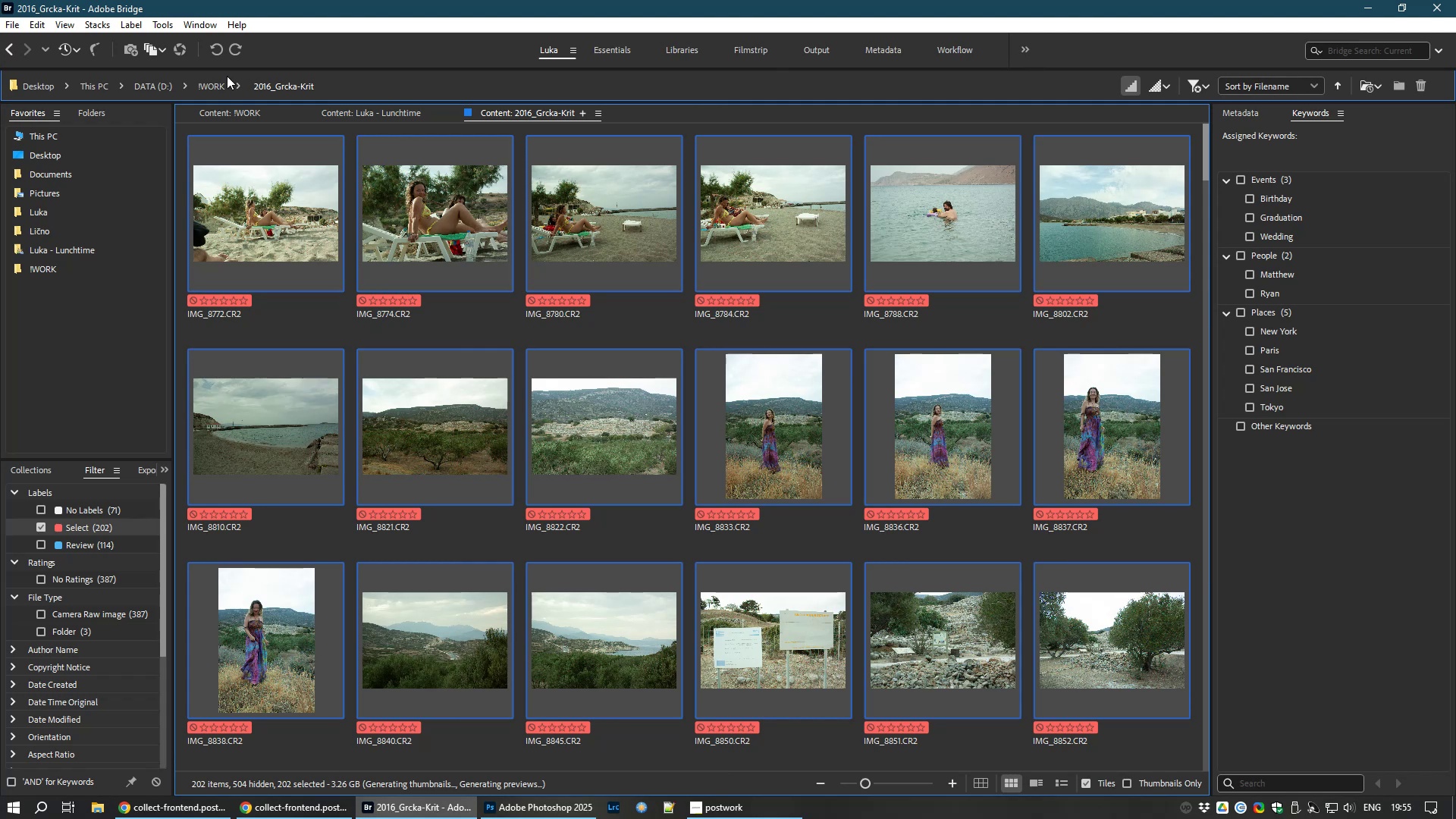 
wait(5.27)
 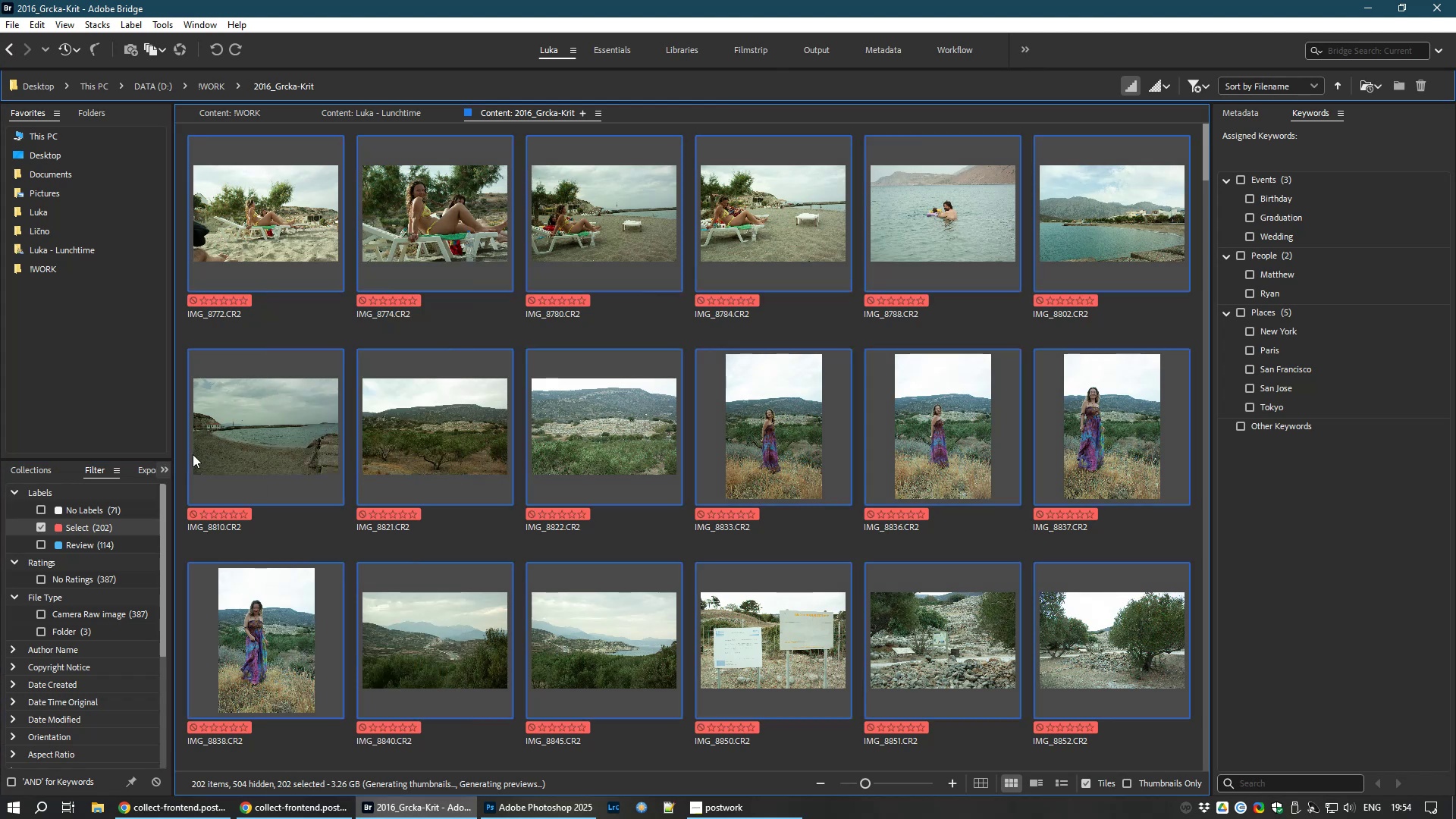 
left_click([281, 88])
 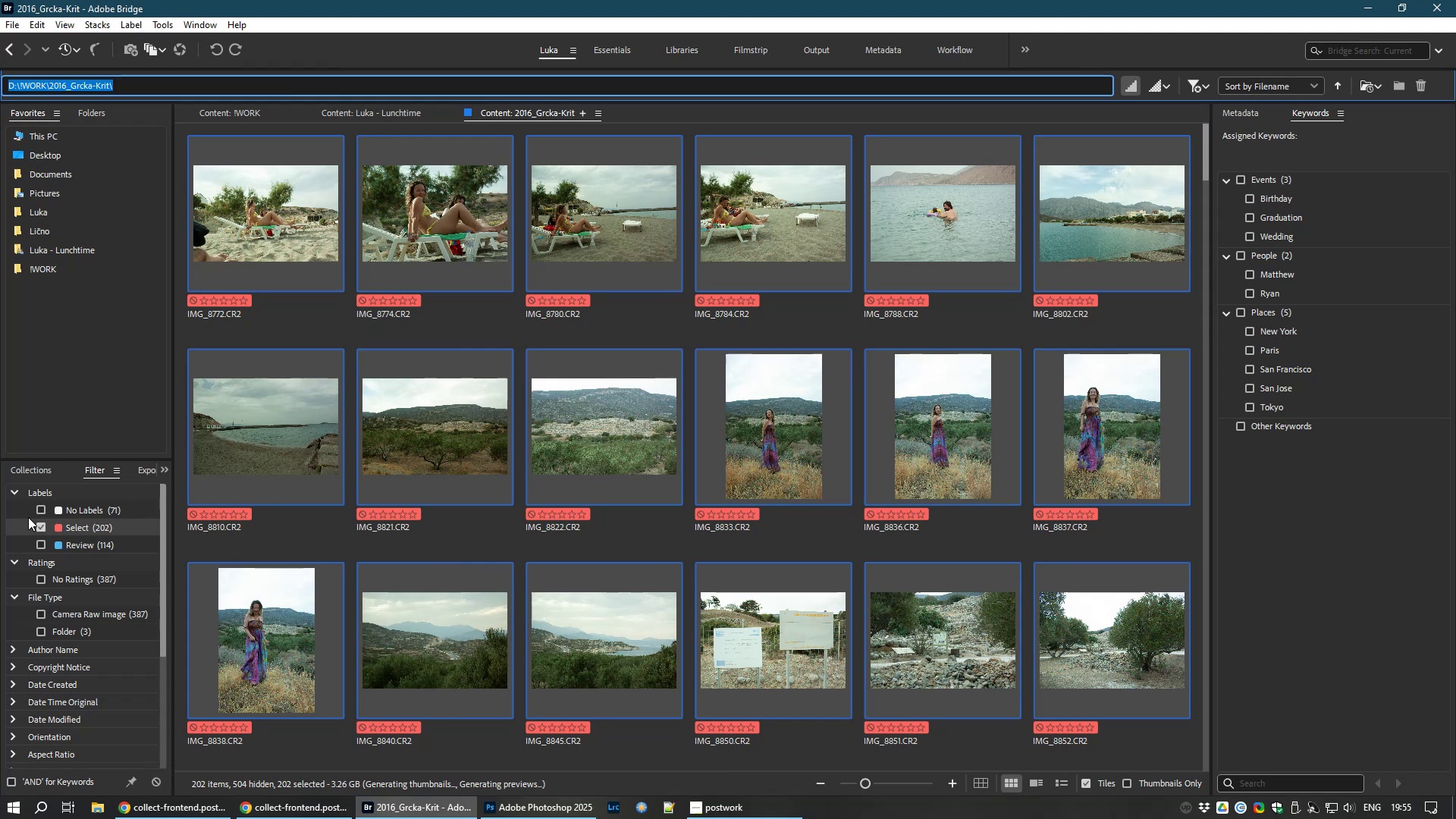 
left_click([42, 529])
 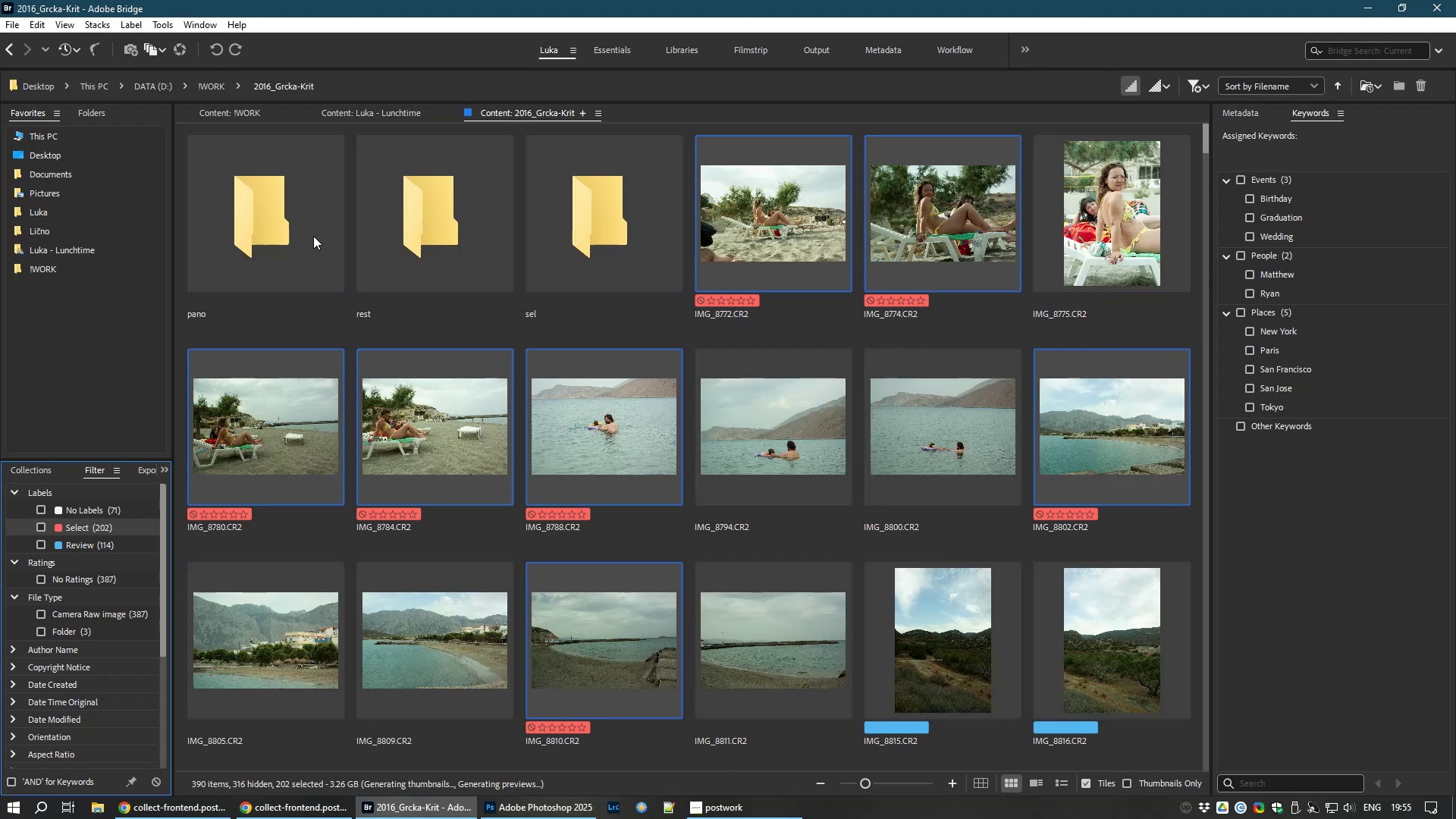 
left_click([638, 248])
 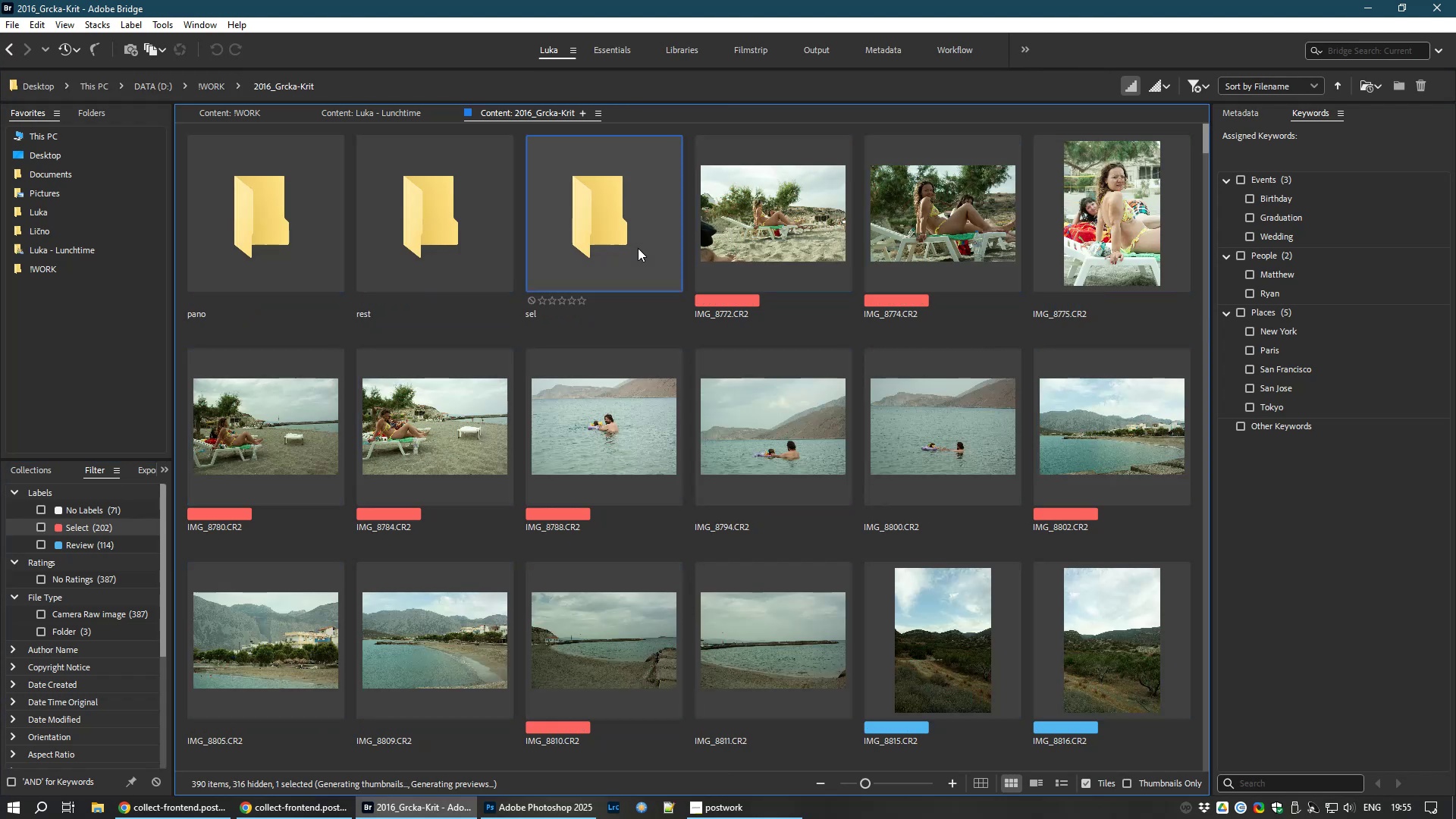 
double_click([638, 248])
 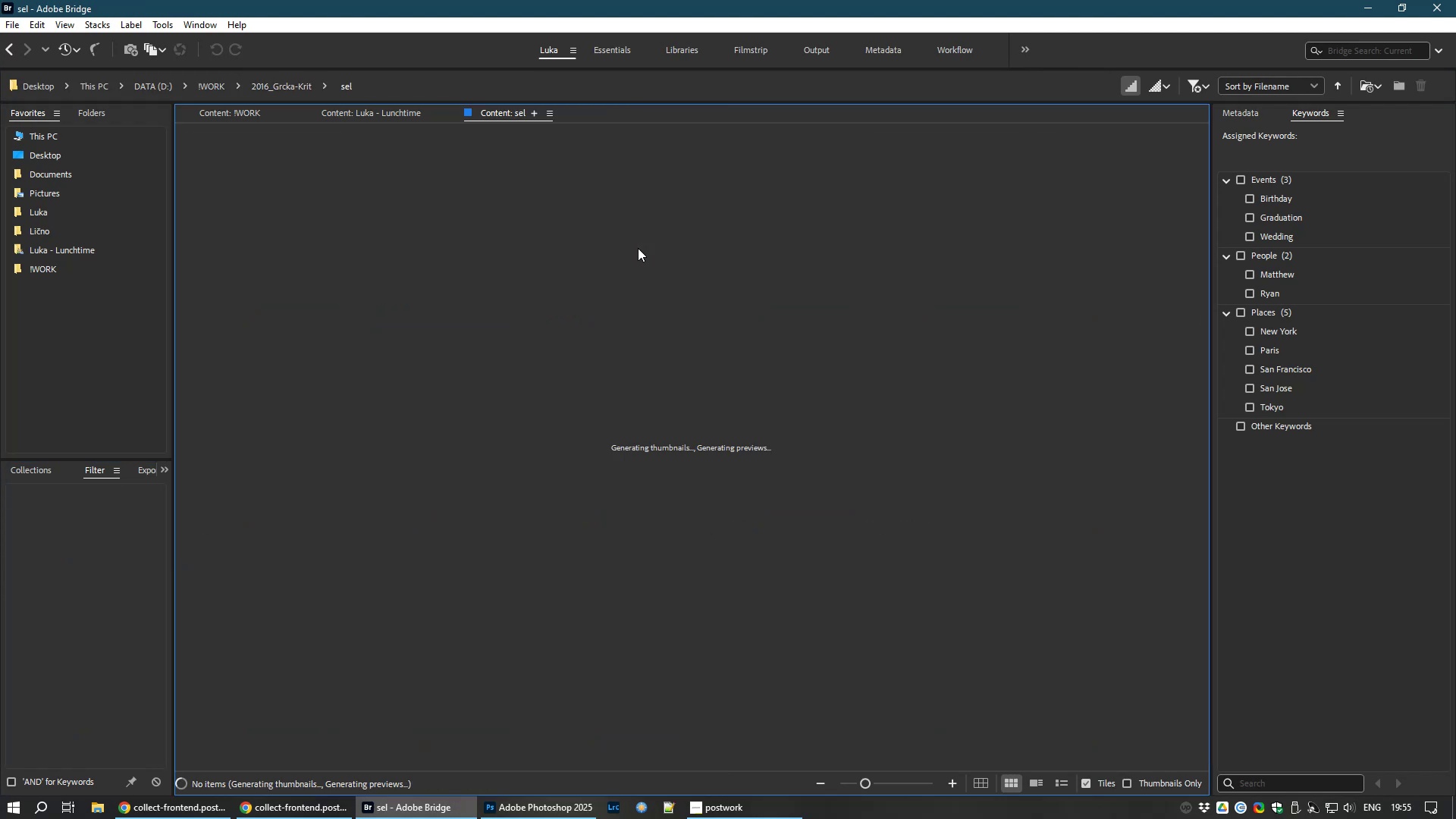 
right_click([597, 307])
 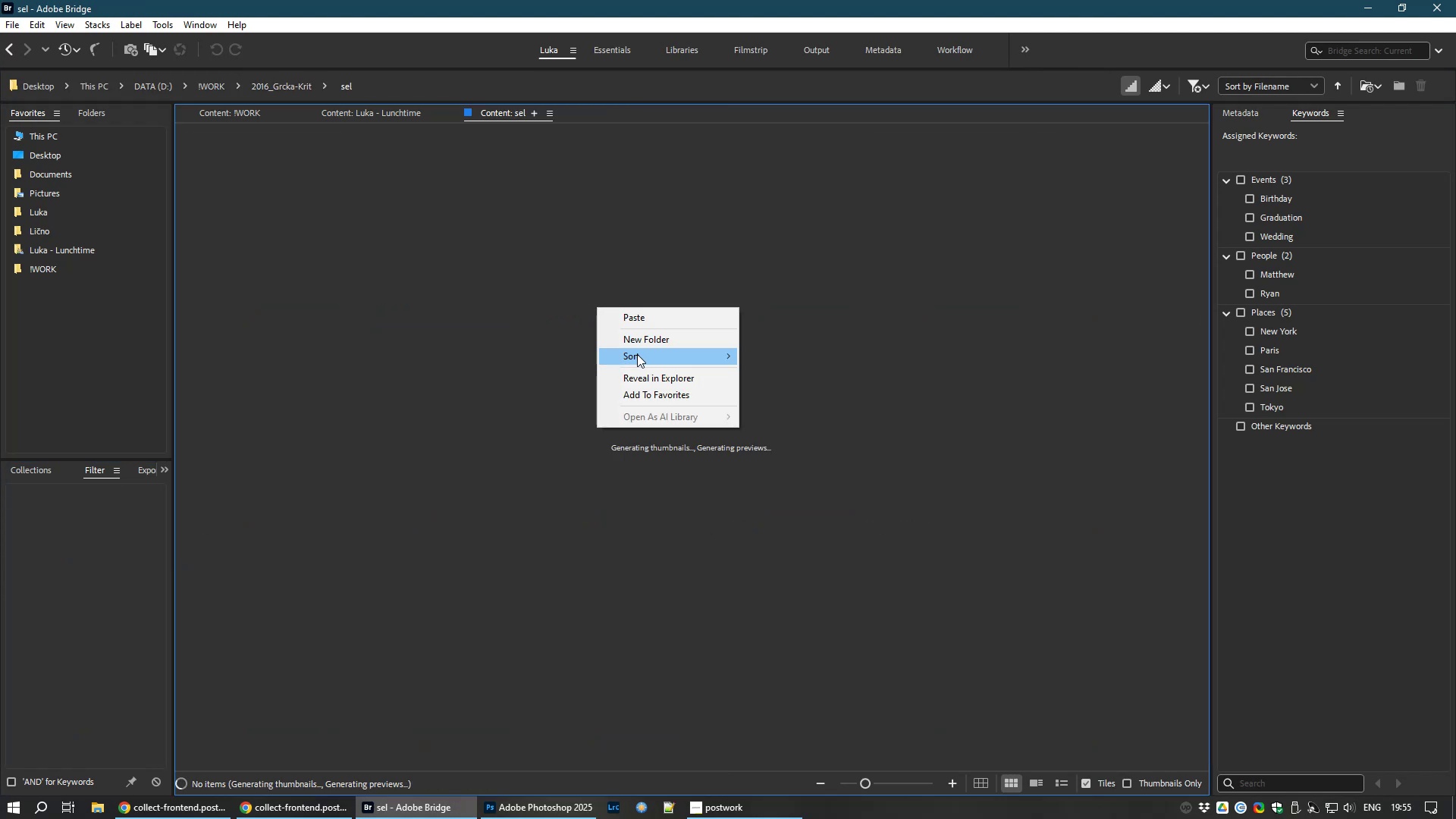 
left_click([644, 321])
 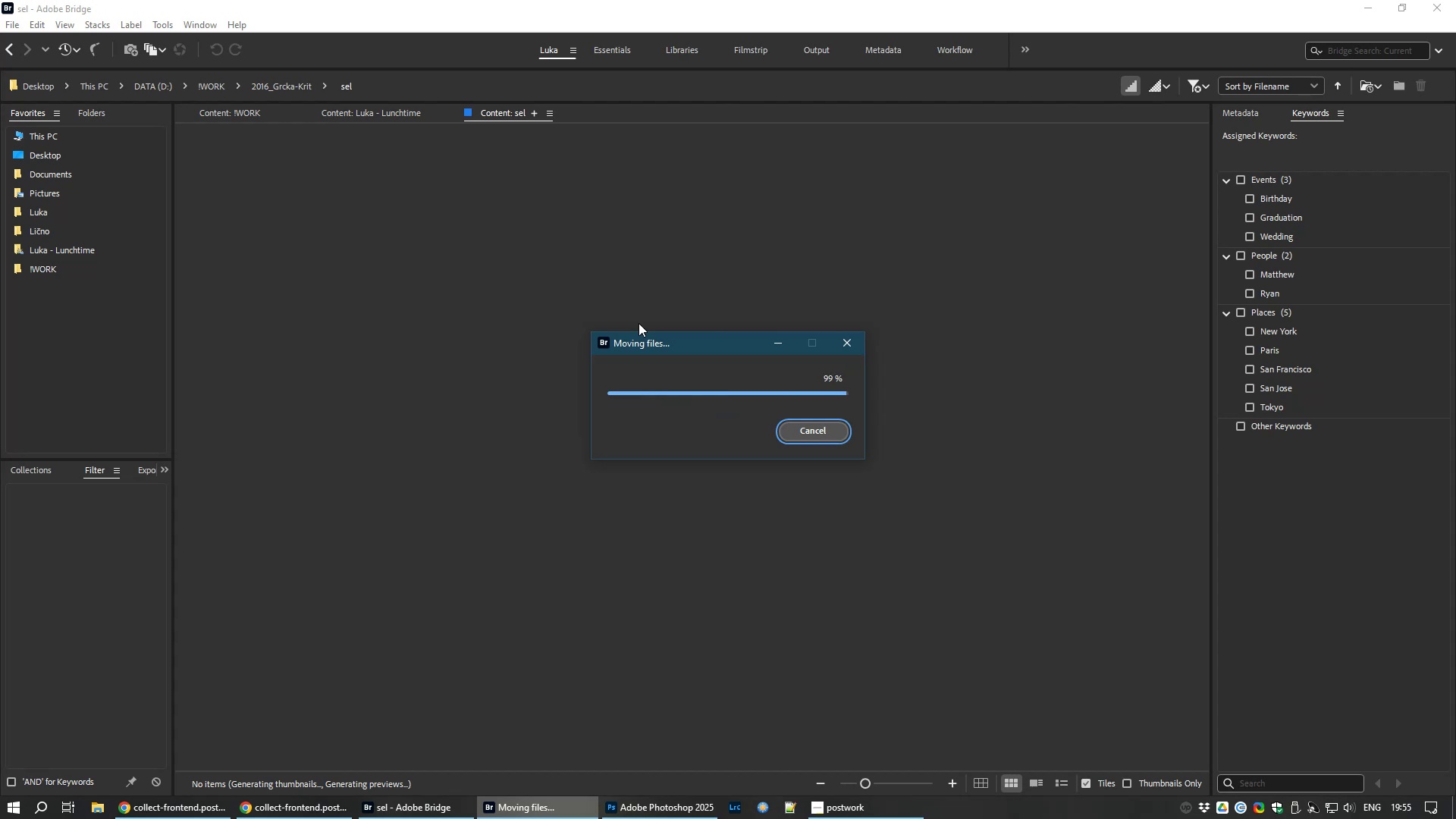 
wait(30.53)
 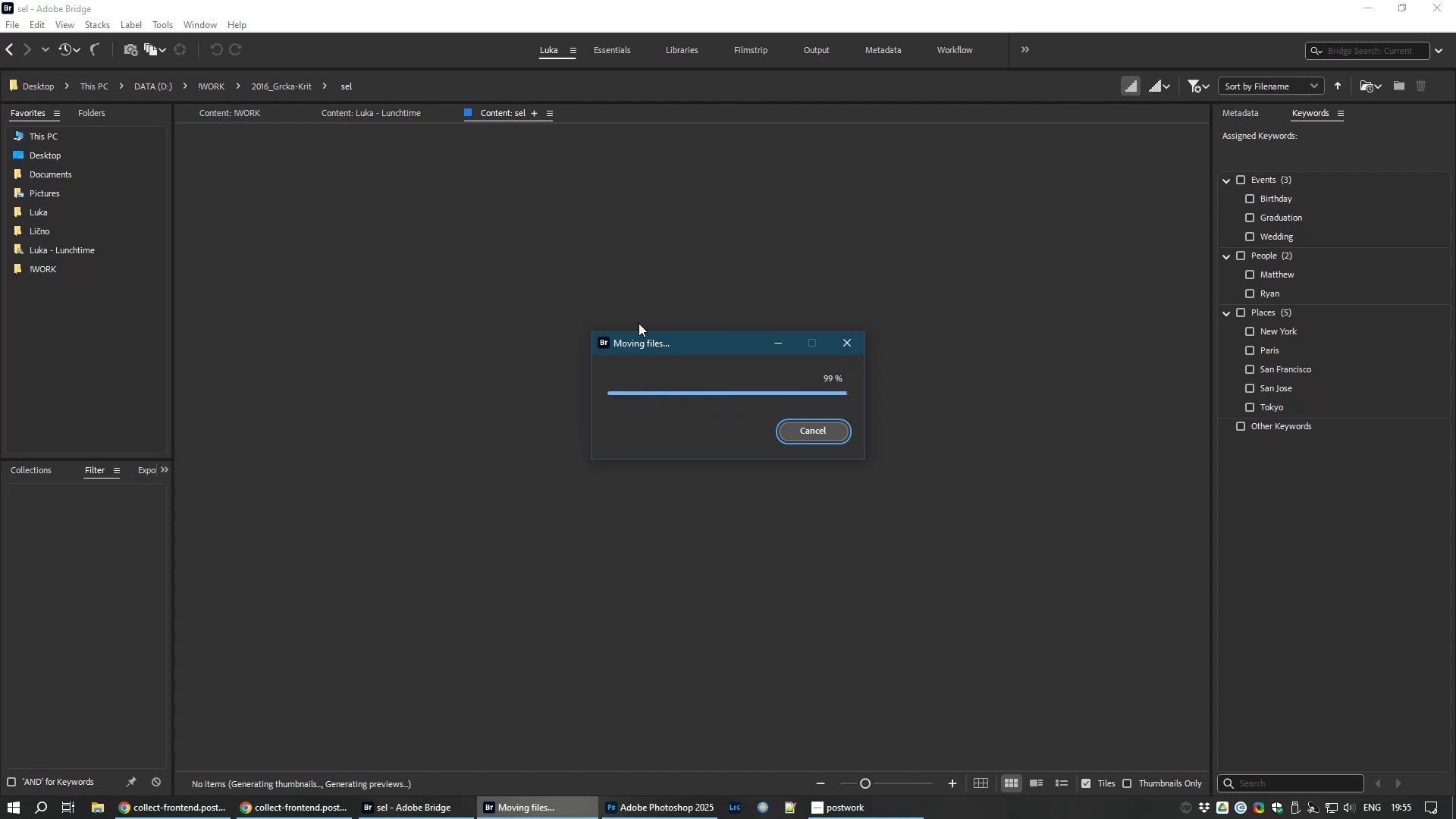 
left_click([300, 84])
 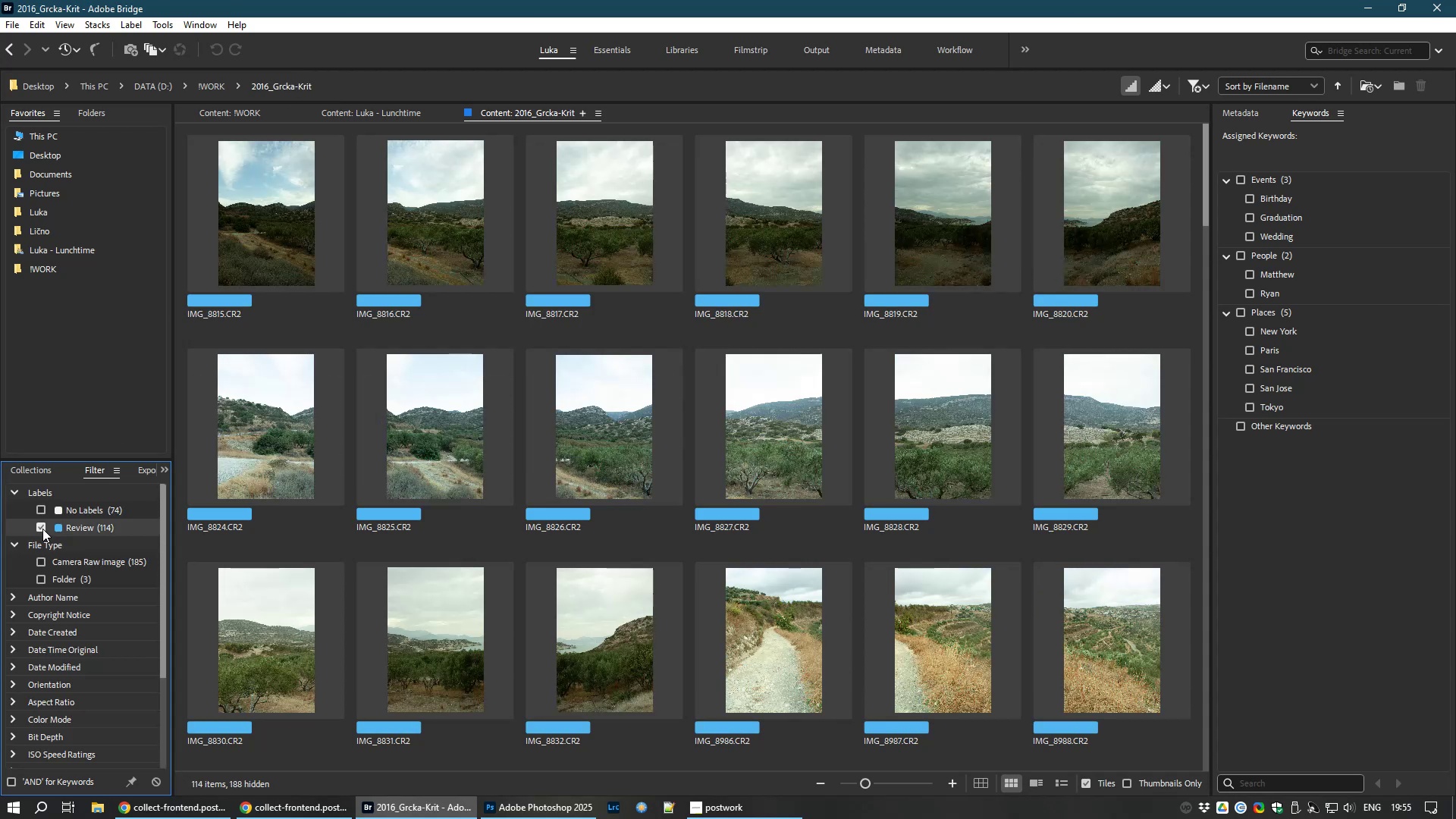 
key(Control+A)
 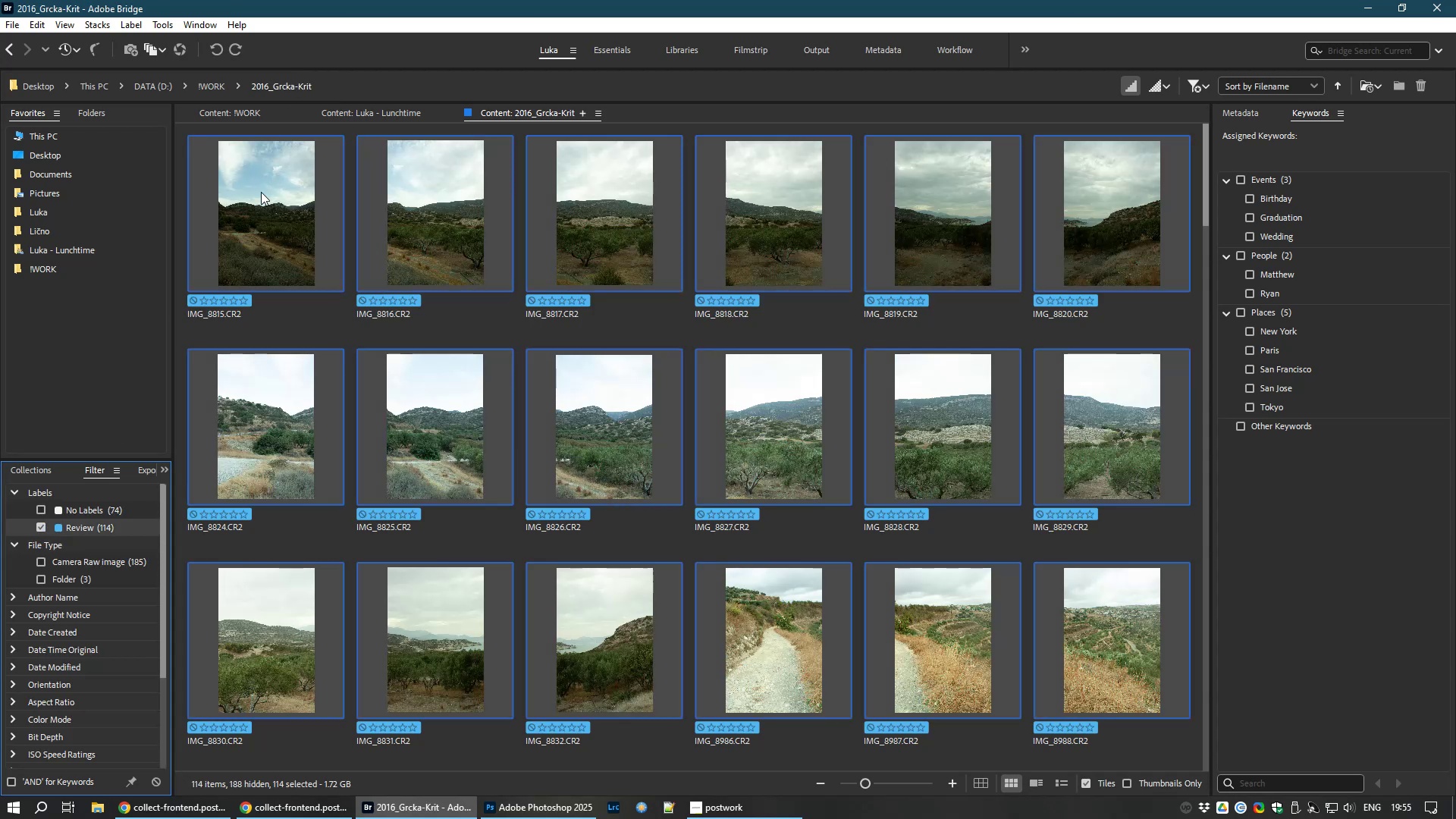 
right_click([261, 201])
 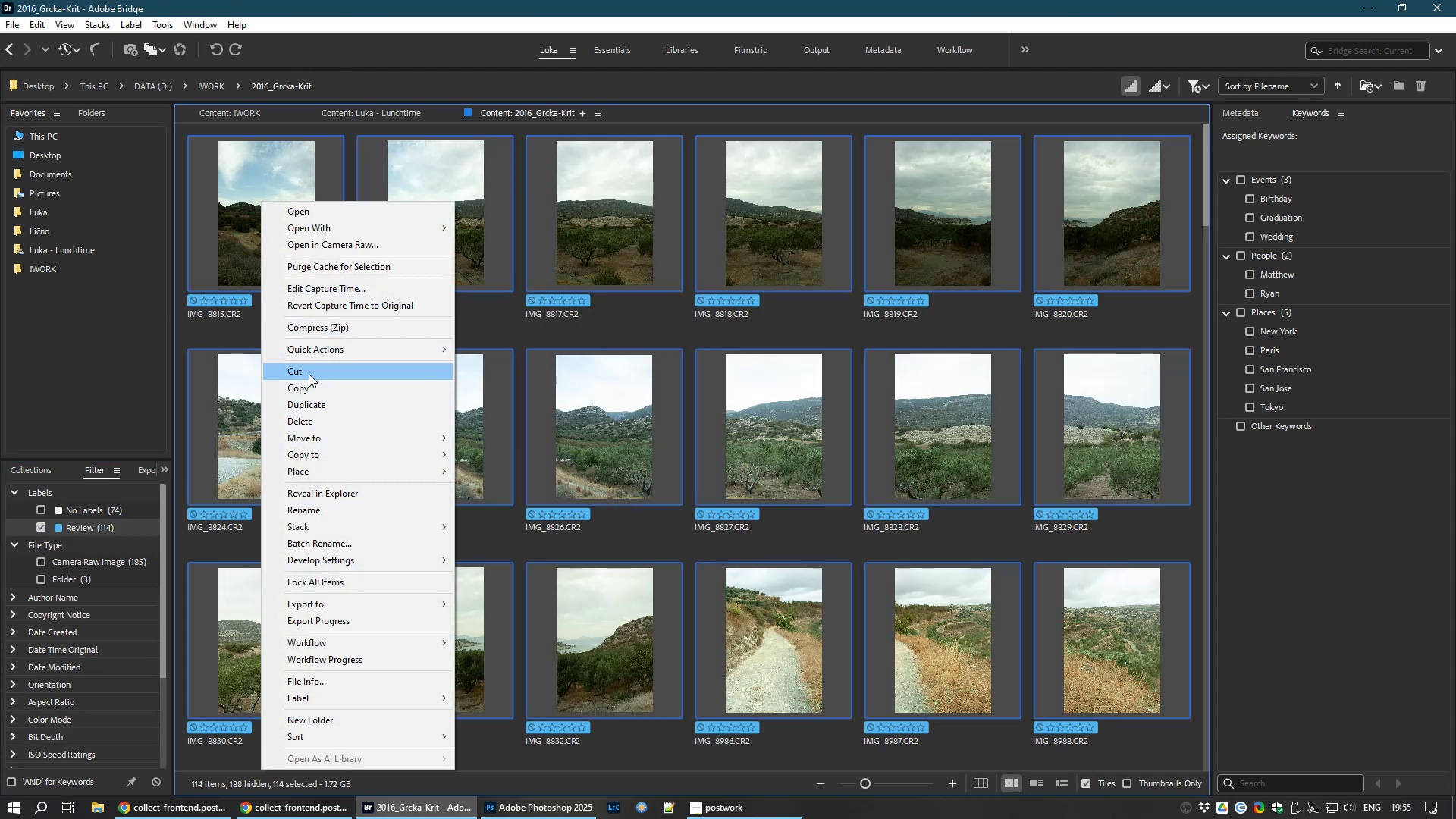 
left_click([309, 371])
 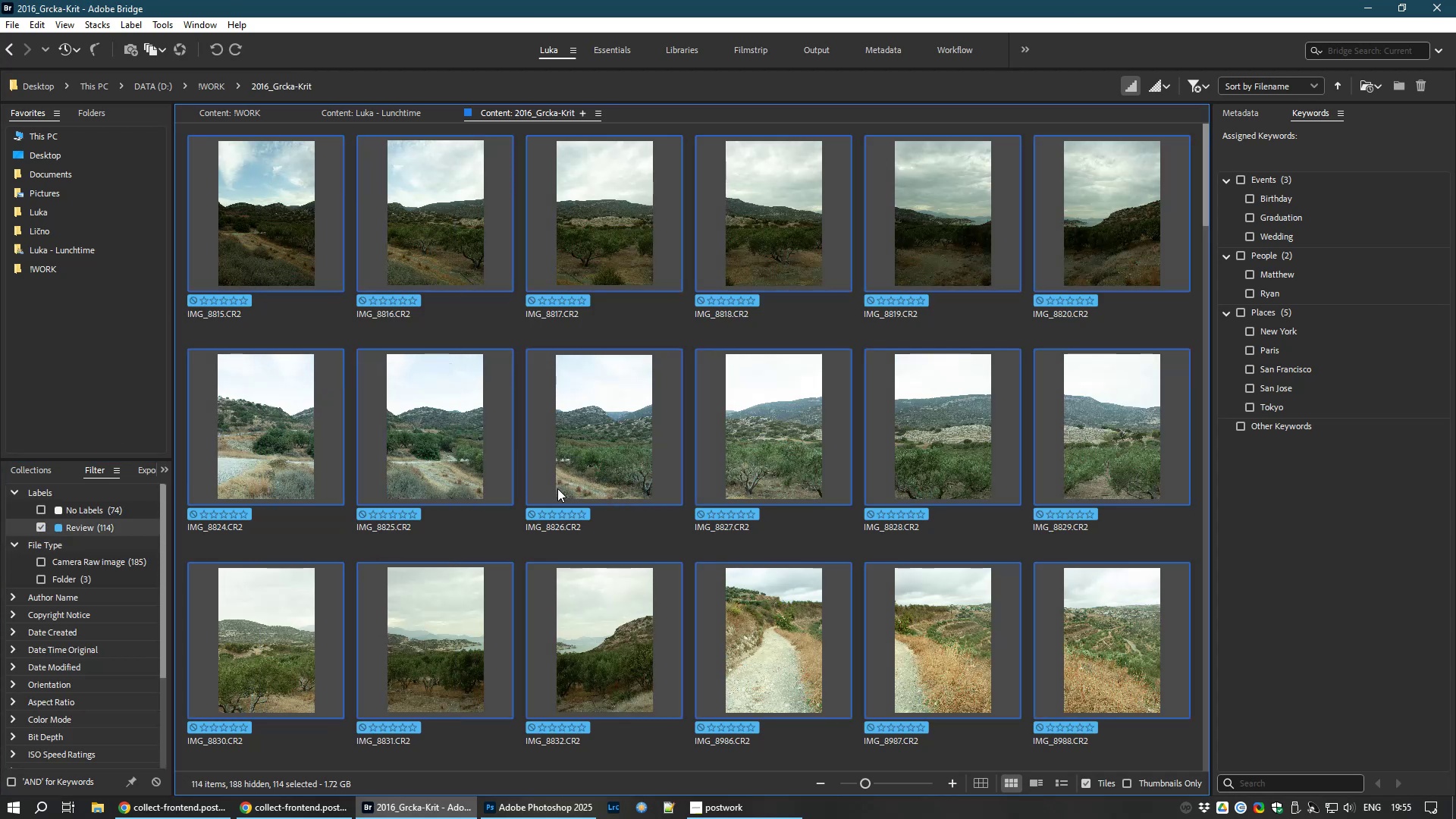 
 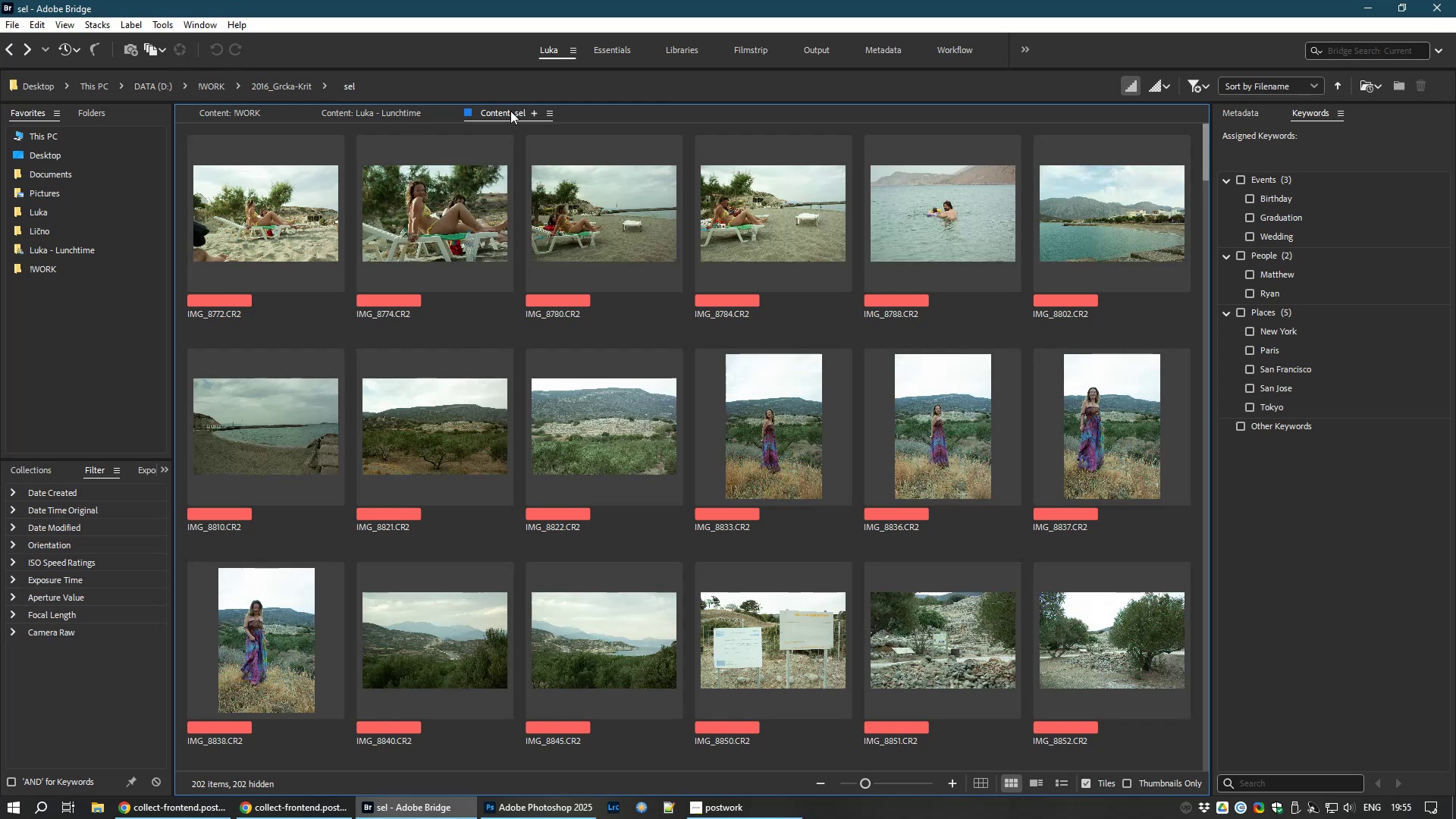 
left_click([267, 82])
 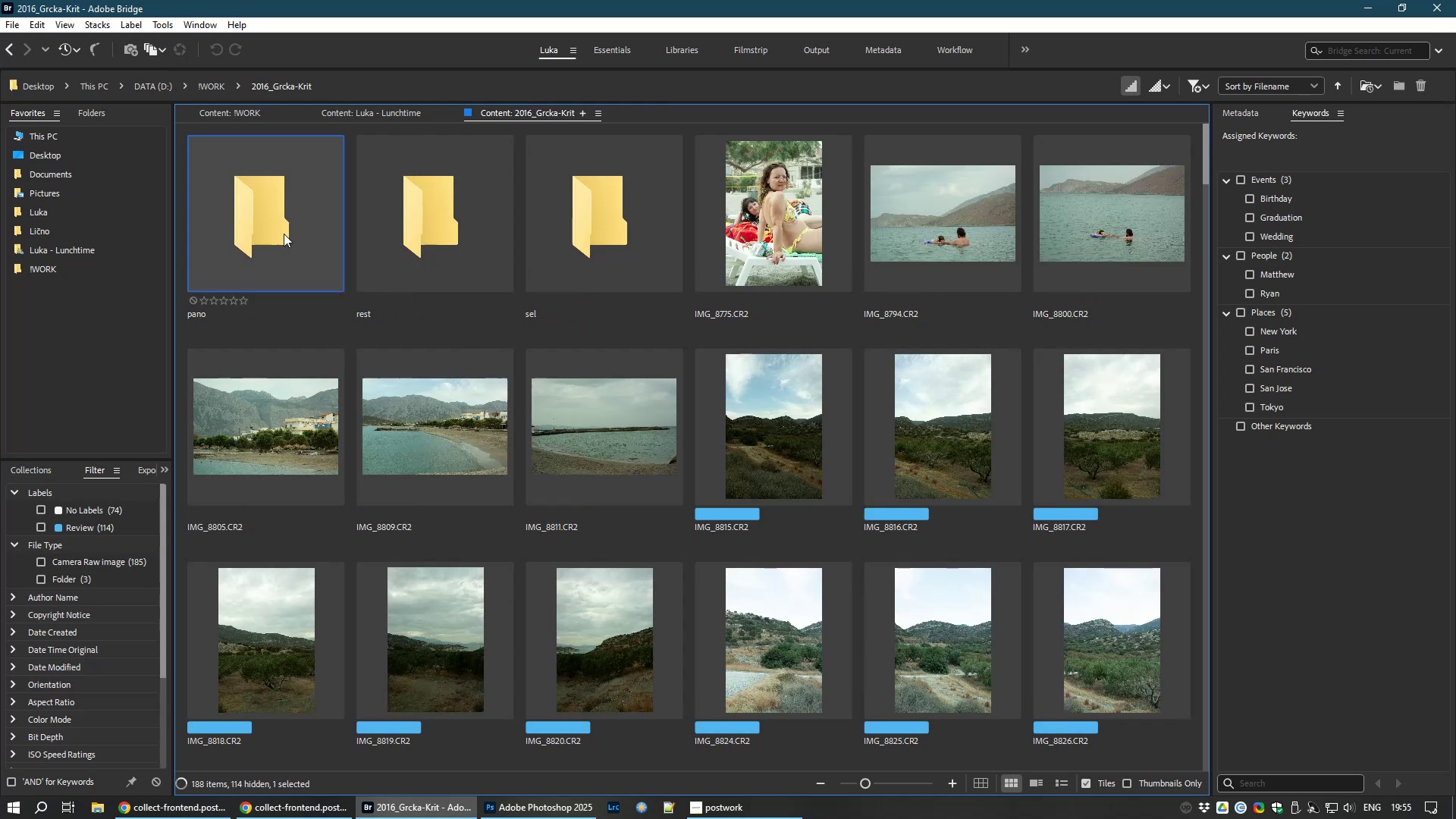 
double_click([284, 234])
 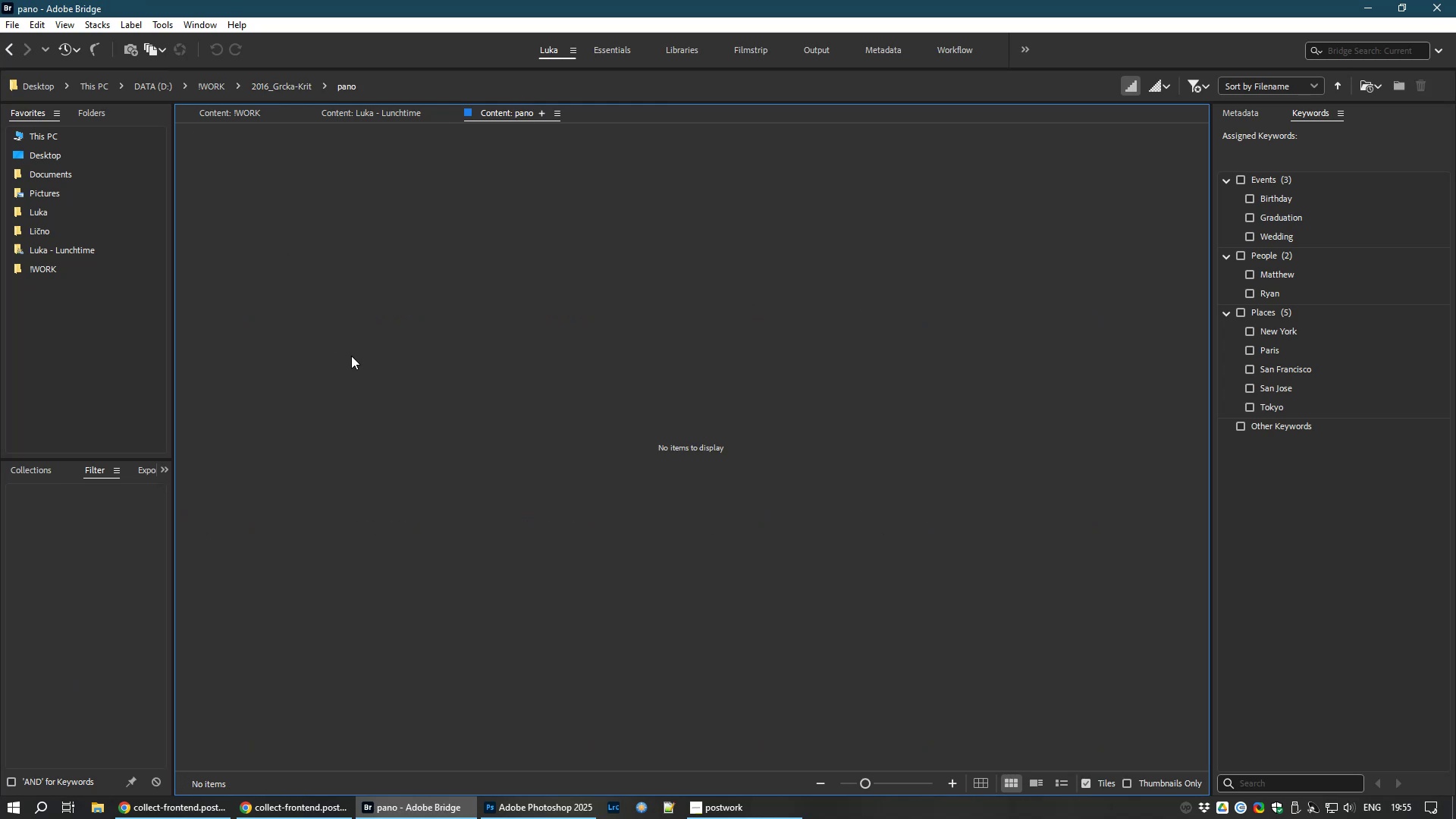 
right_click([351, 356])
 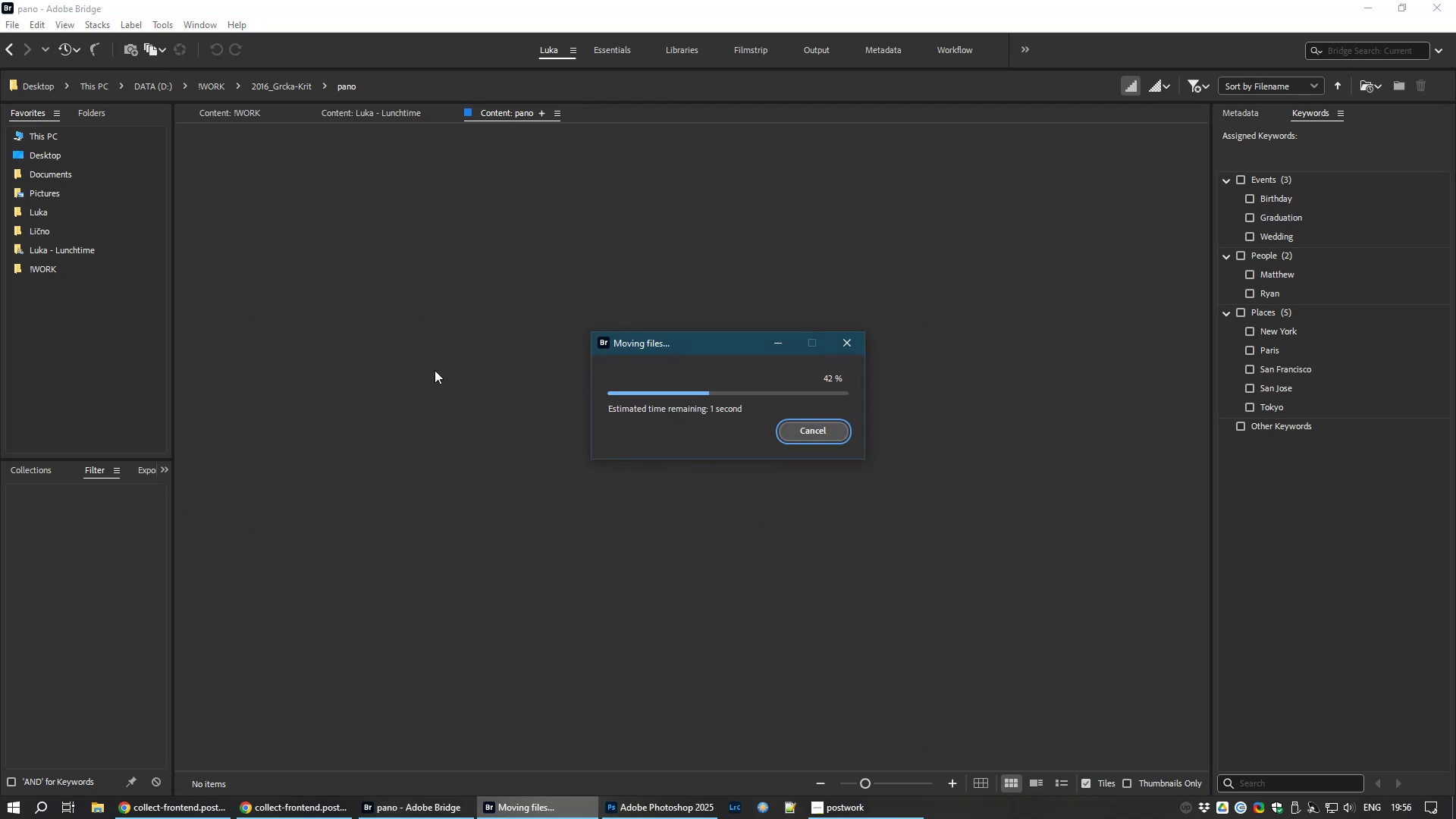 
wait(8.9)
 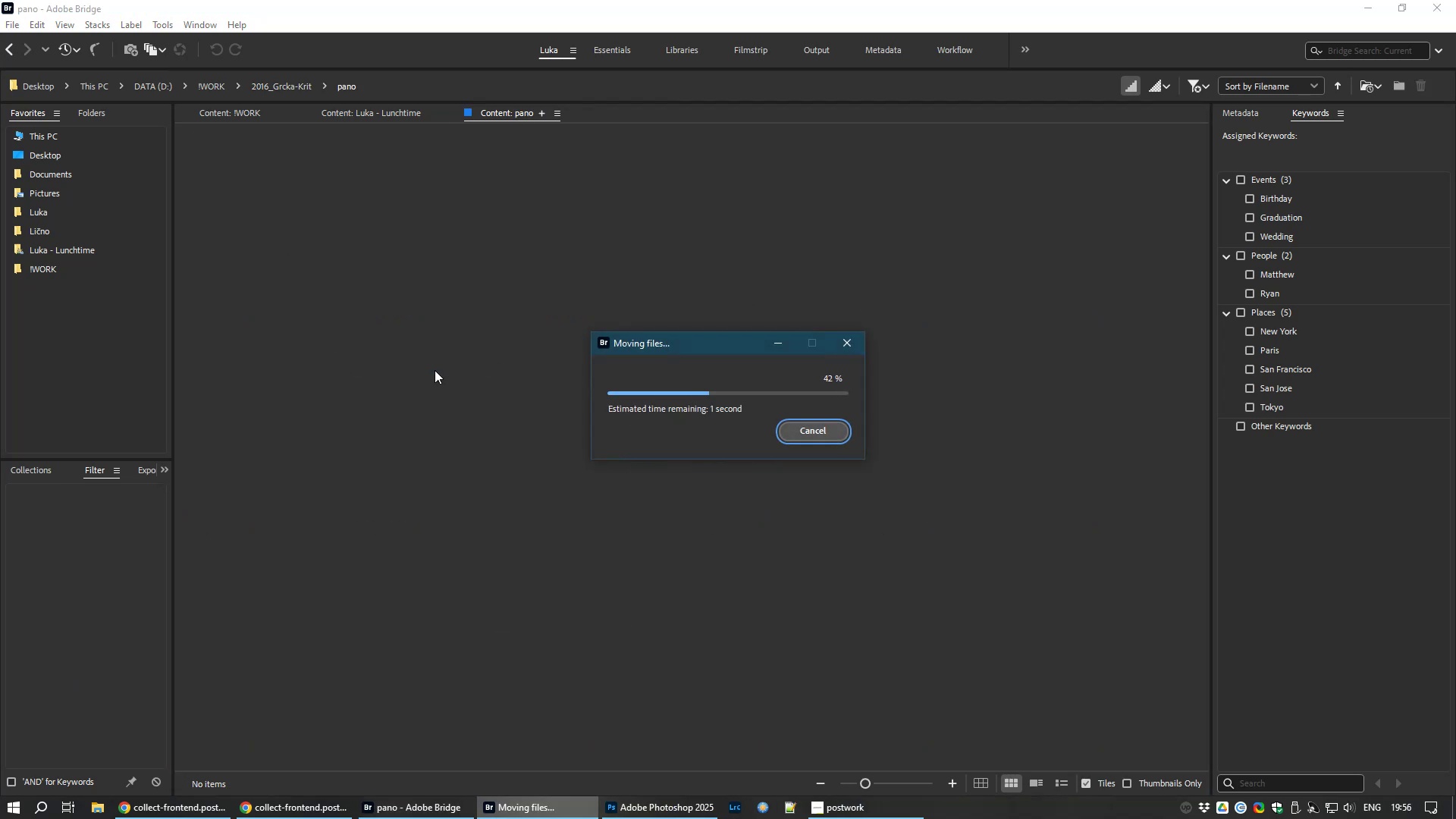 
left_click([296, 86])
 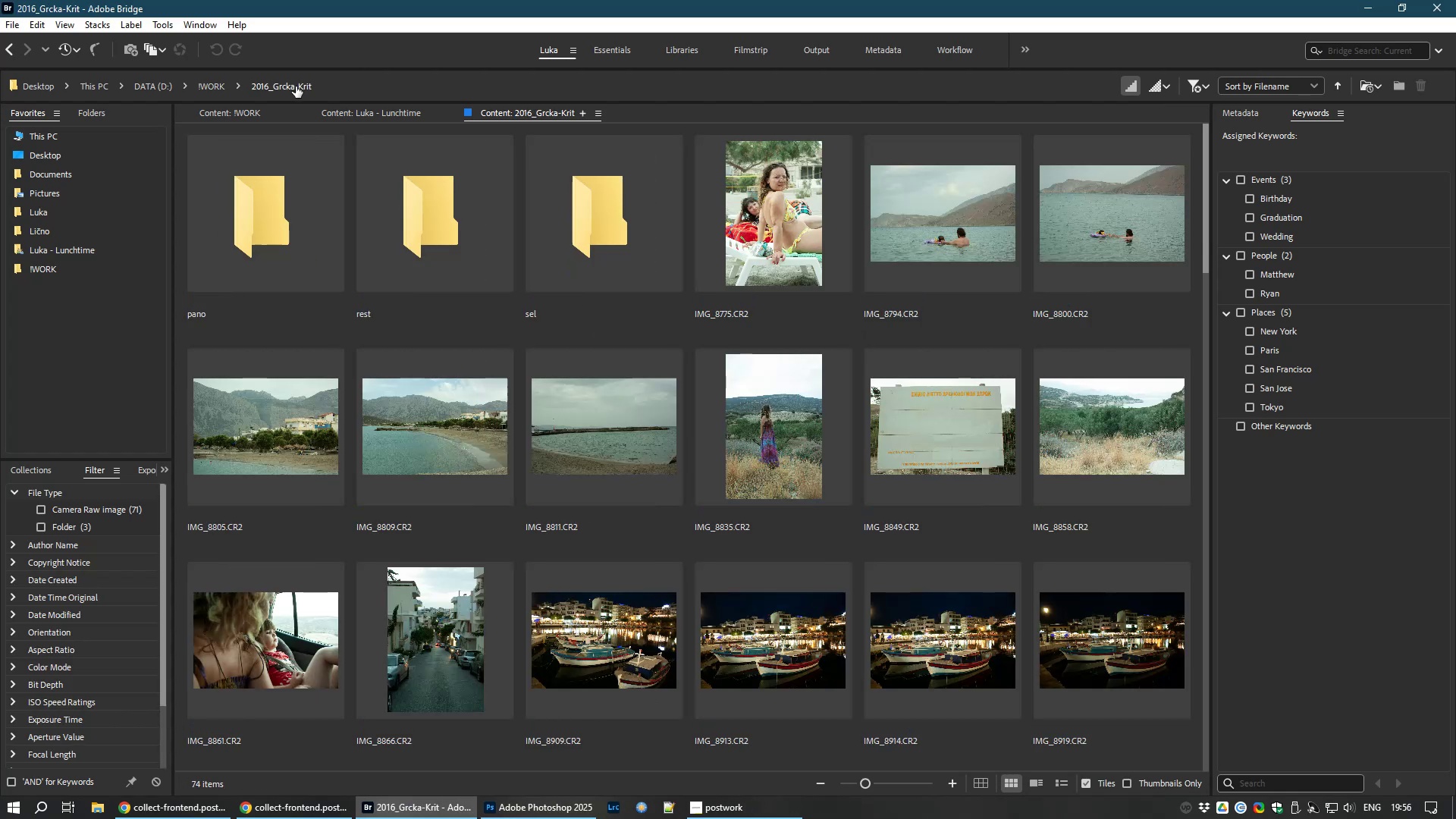 
key(Control+A)
 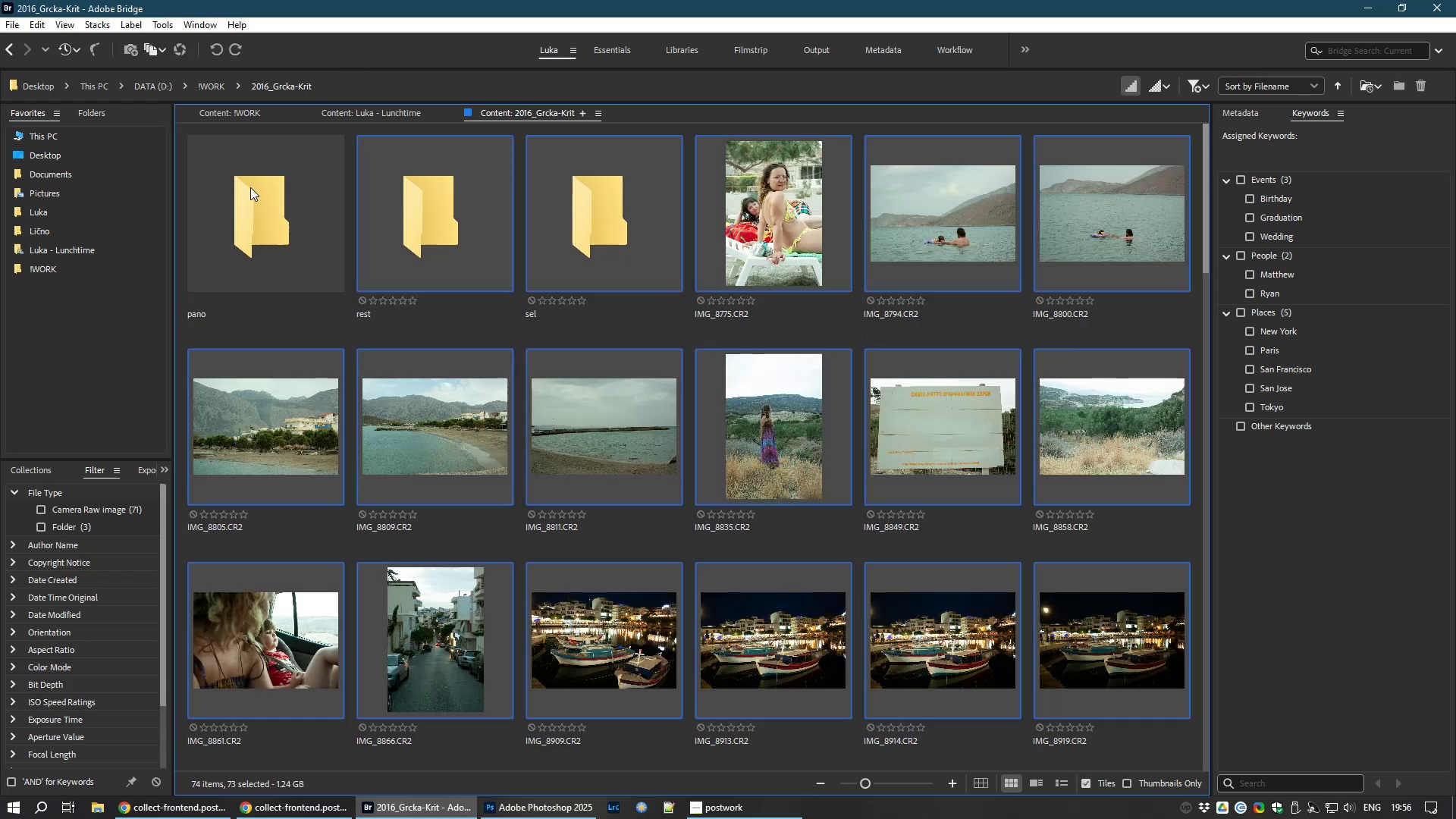 
left_click([456, 206])
 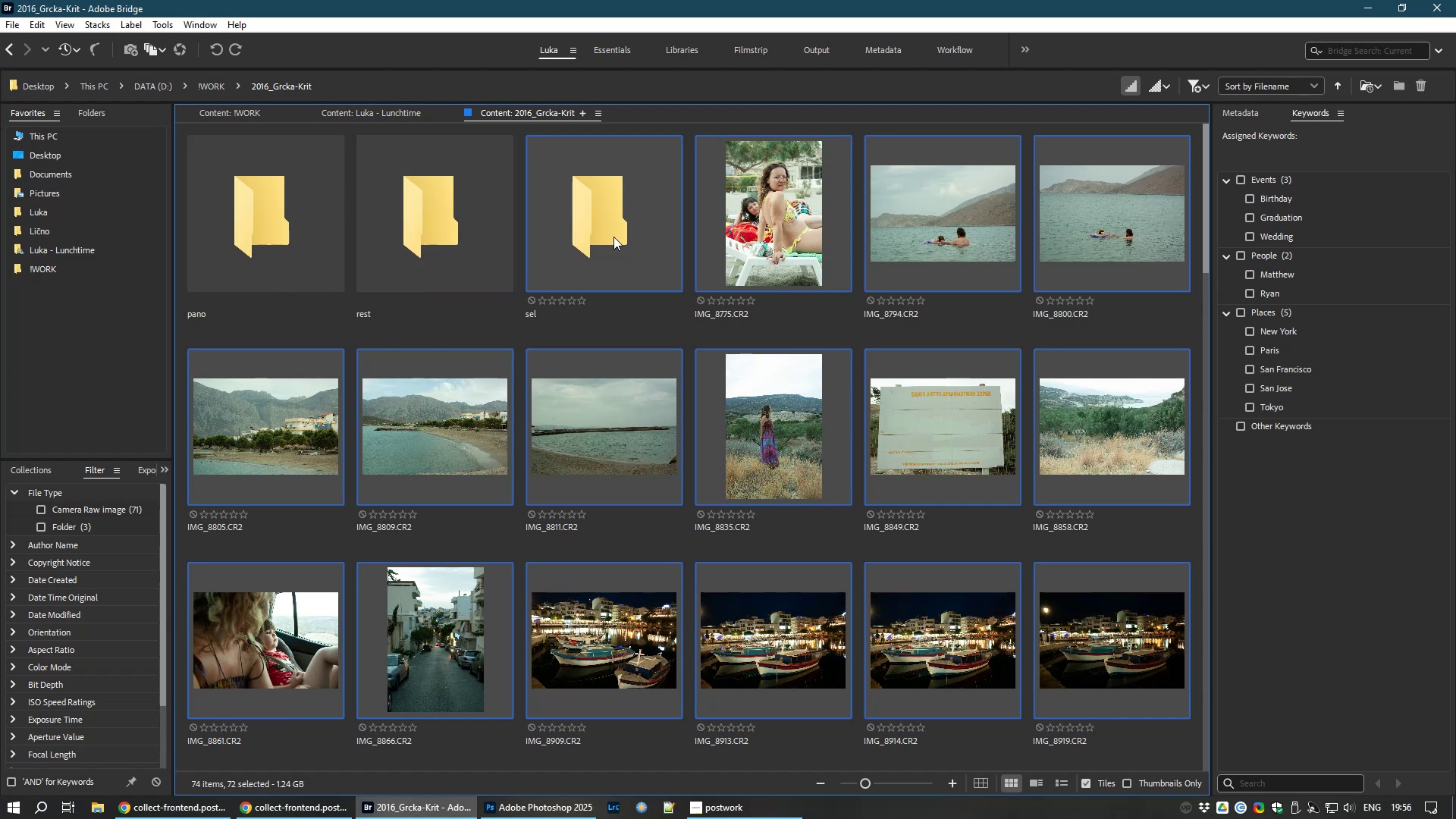 
left_click([613, 237])
 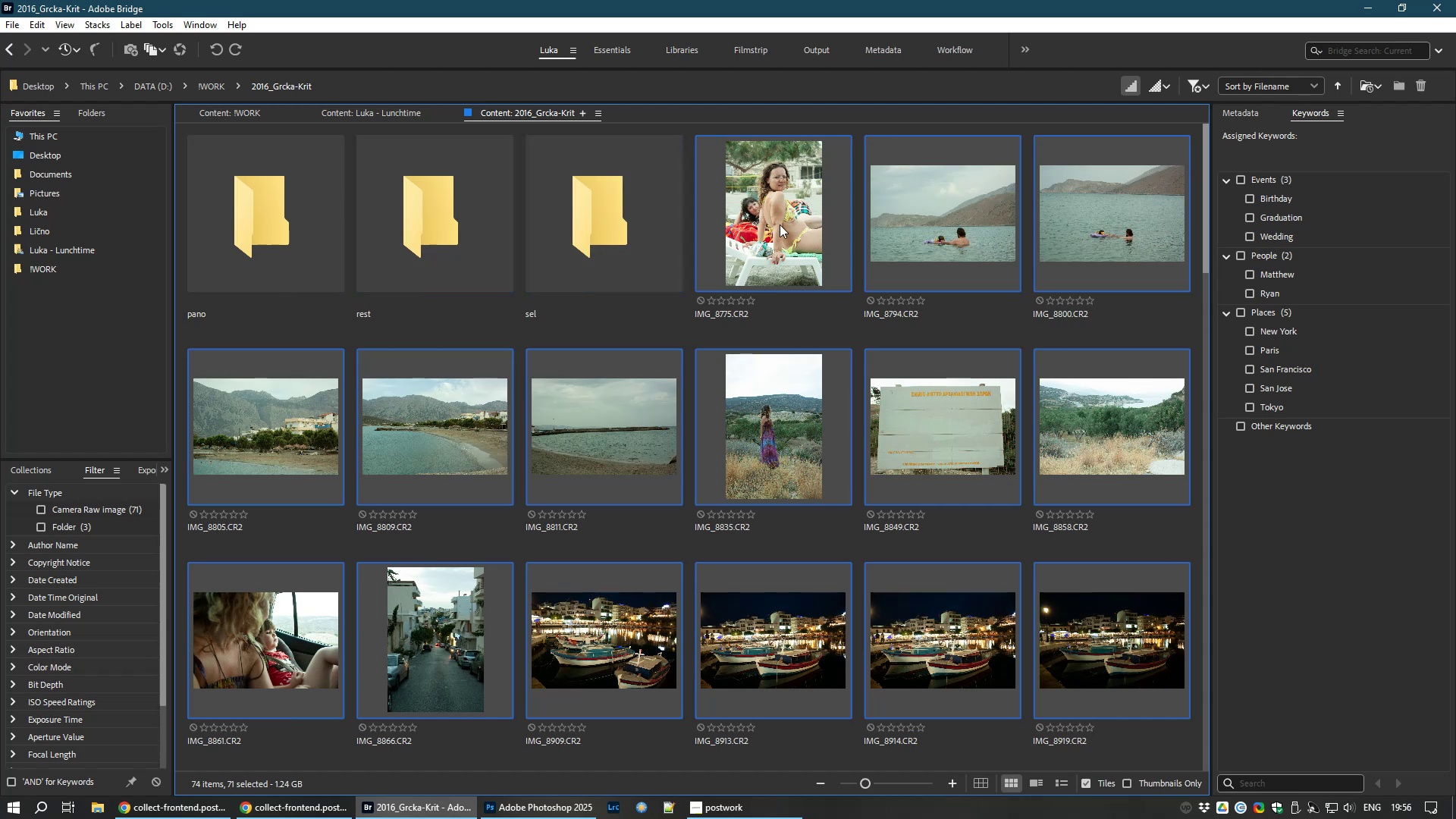 
right_click([775, 225])
 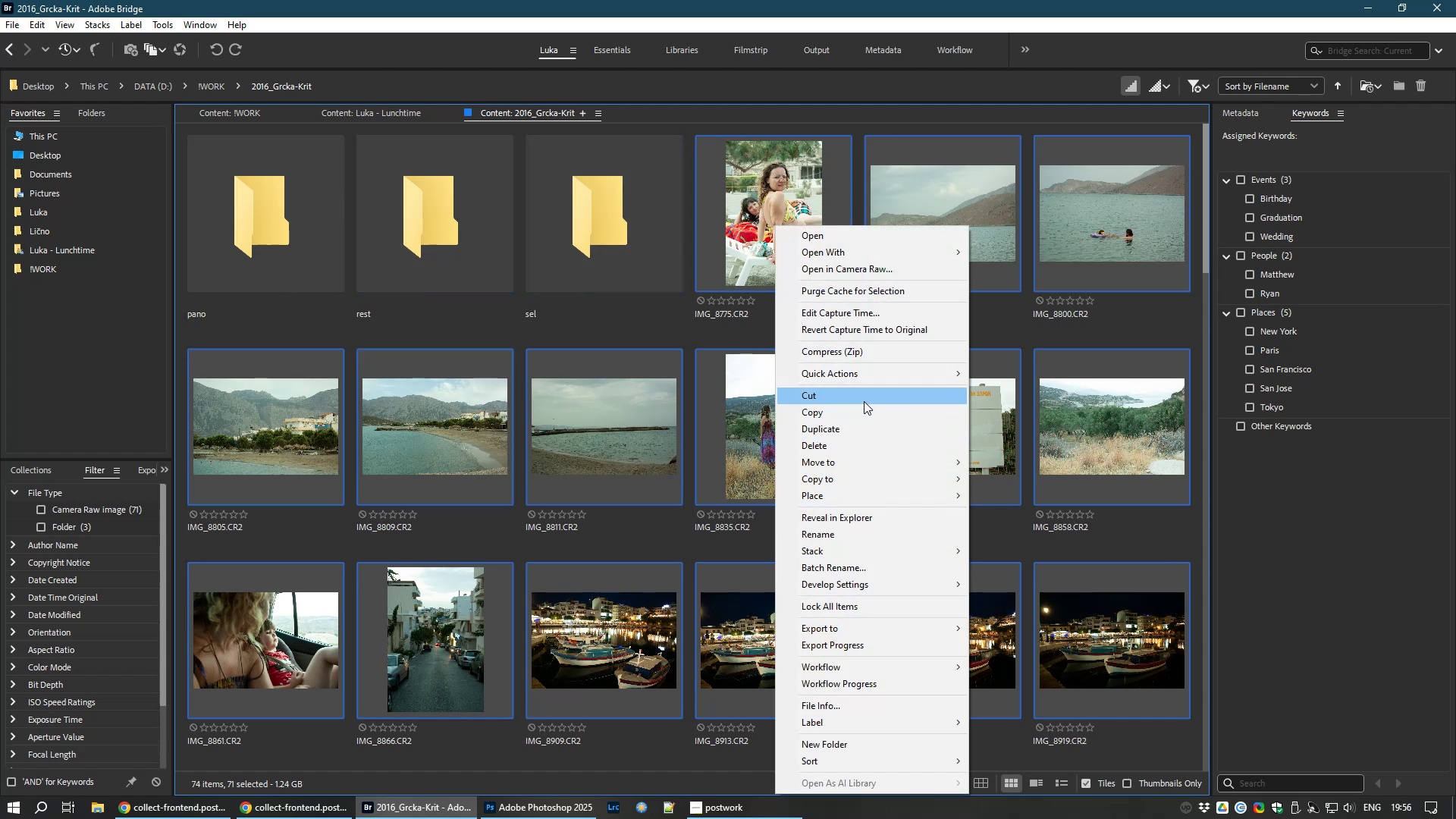 
left_click([864, 395])
 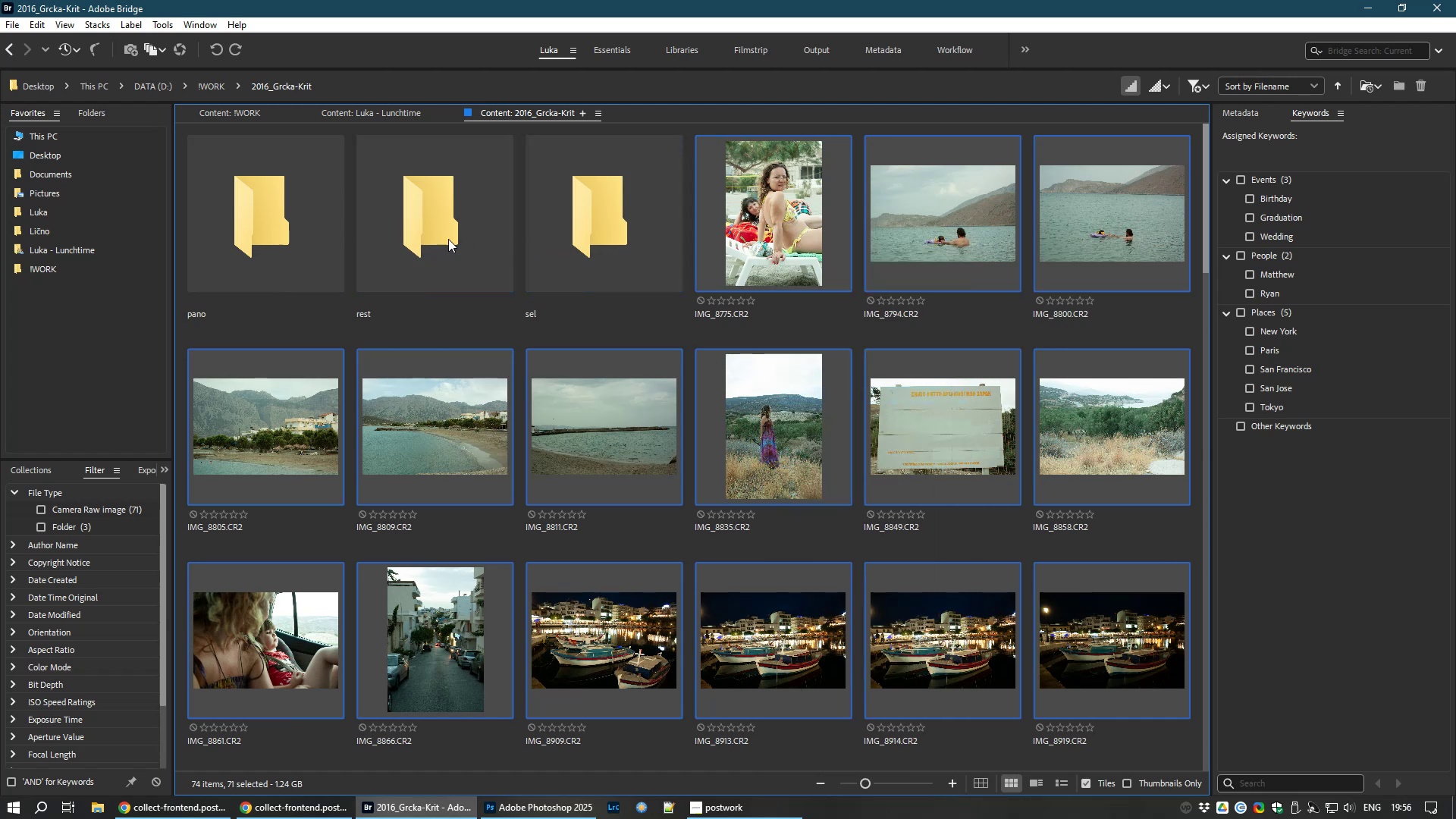 
double_click([444, 238])
 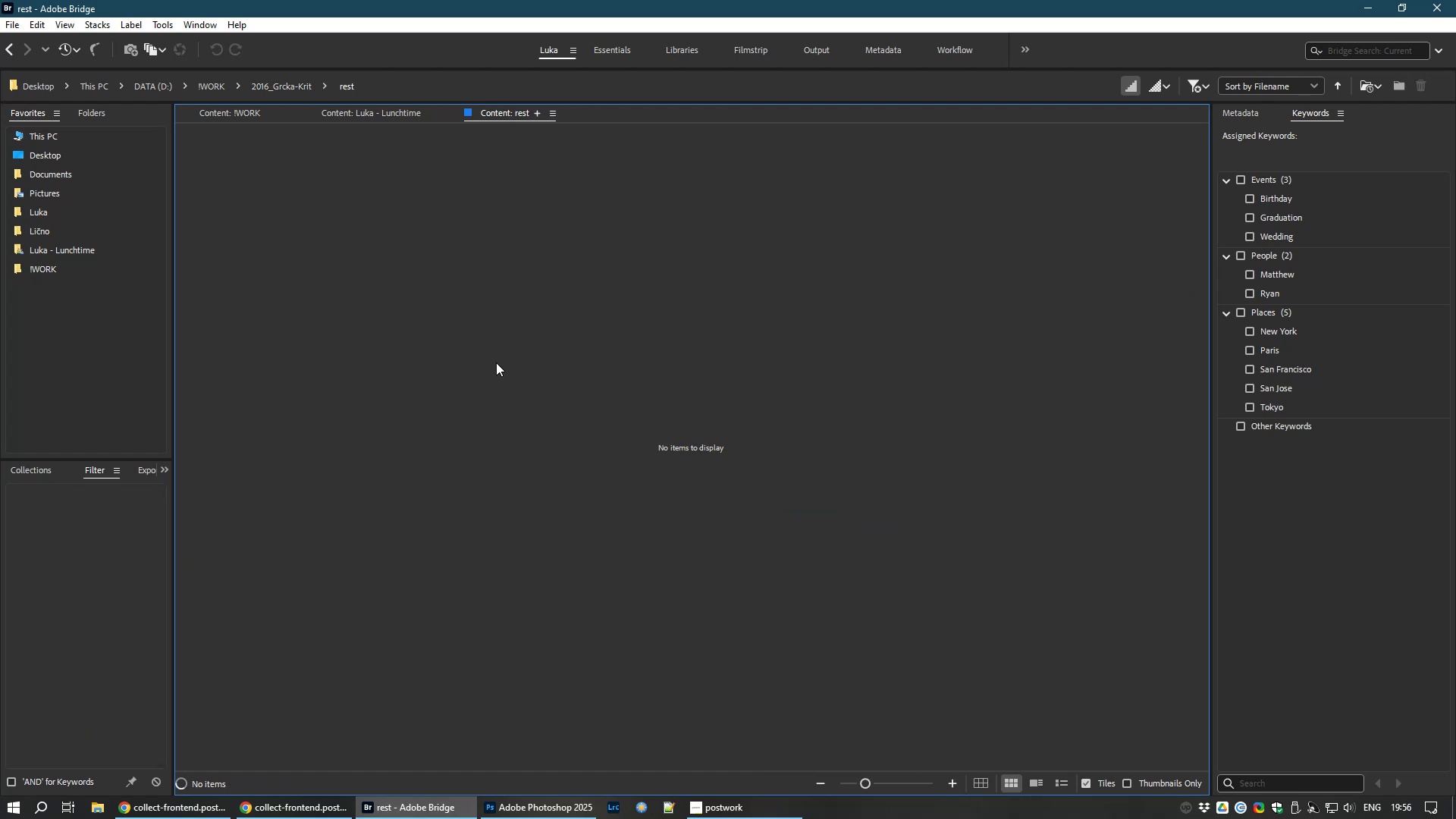 
right_click([496, 362])
 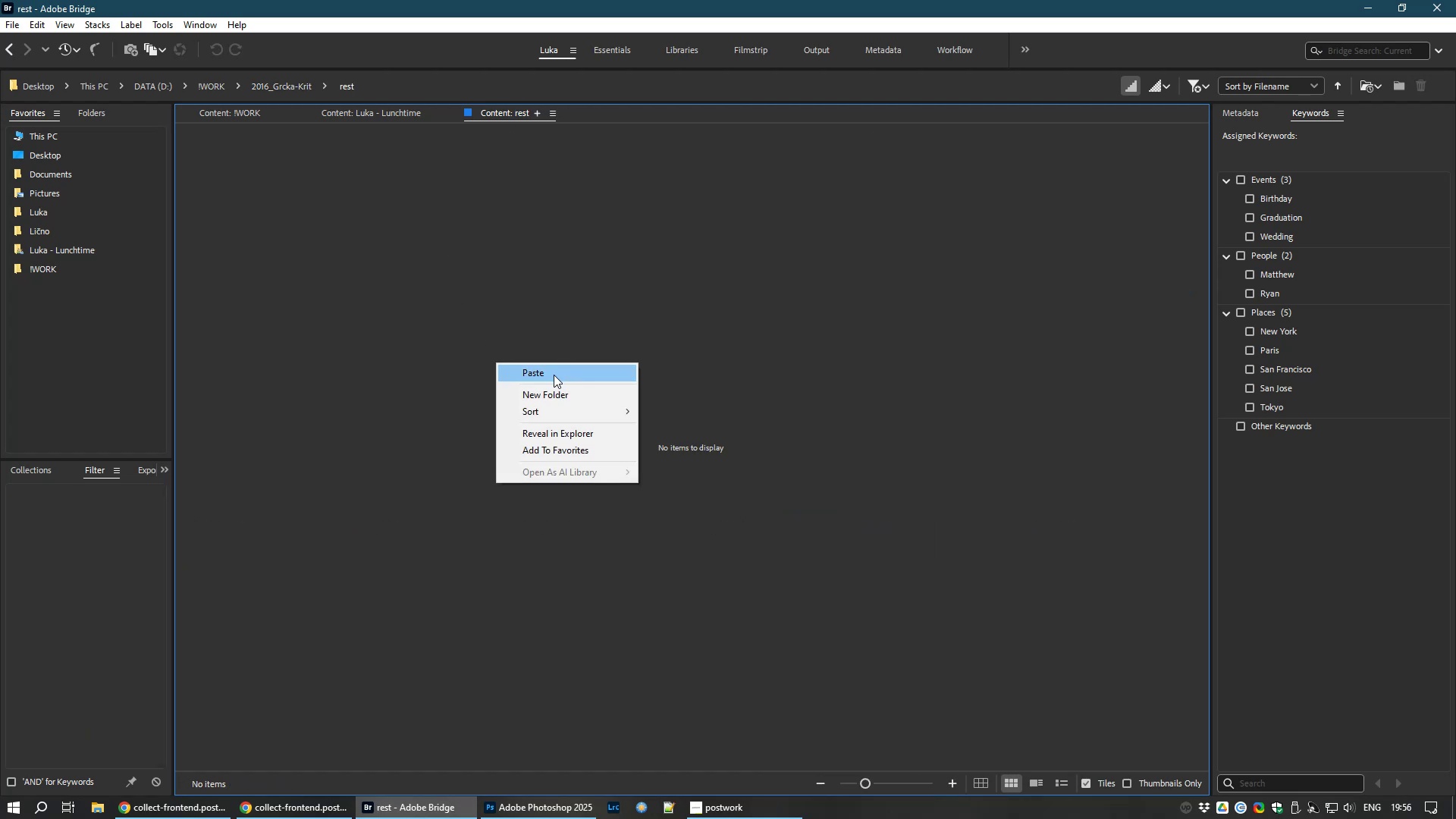 
left_click([554, 375])
 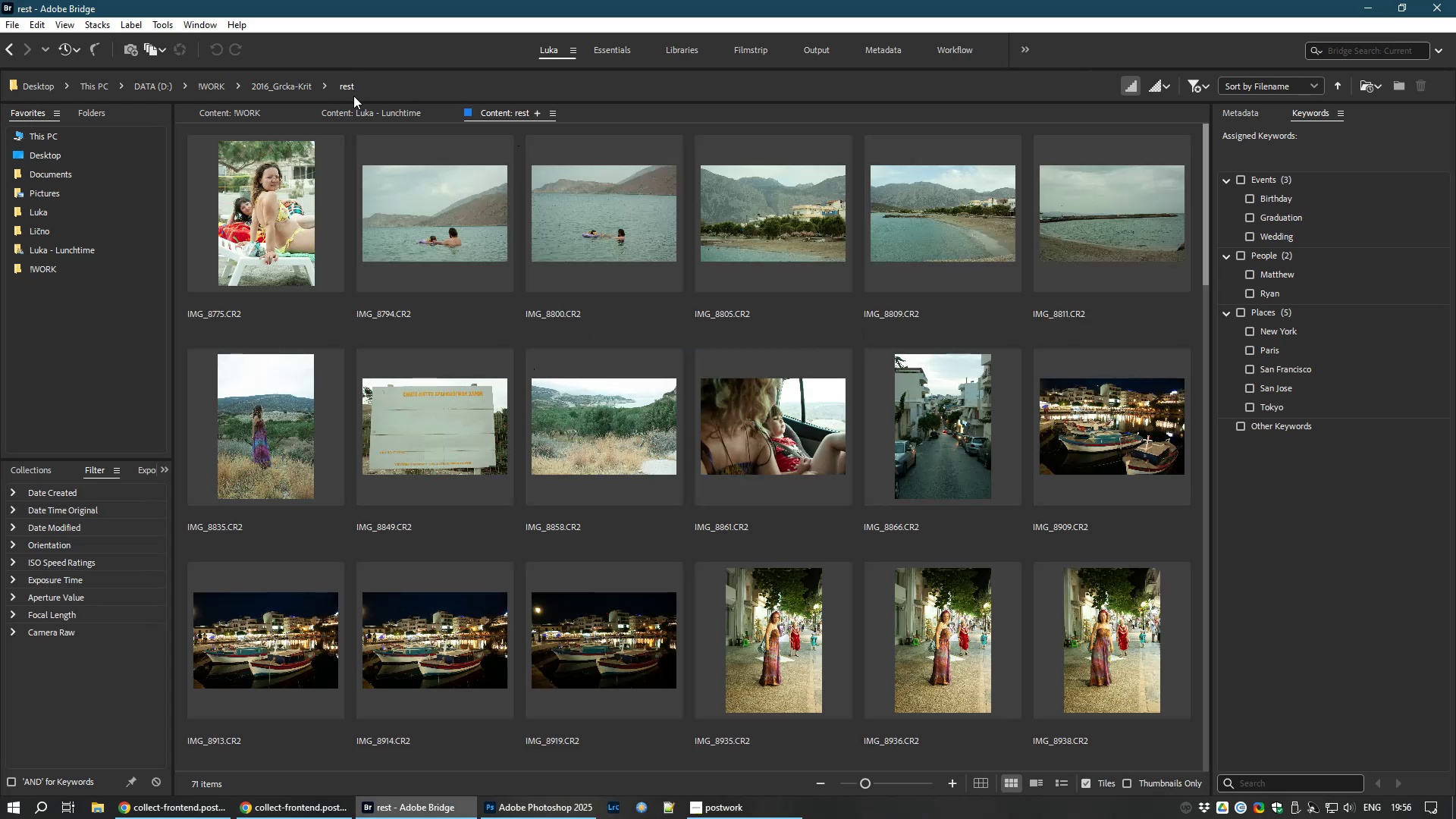 
left_click([284, 86])
 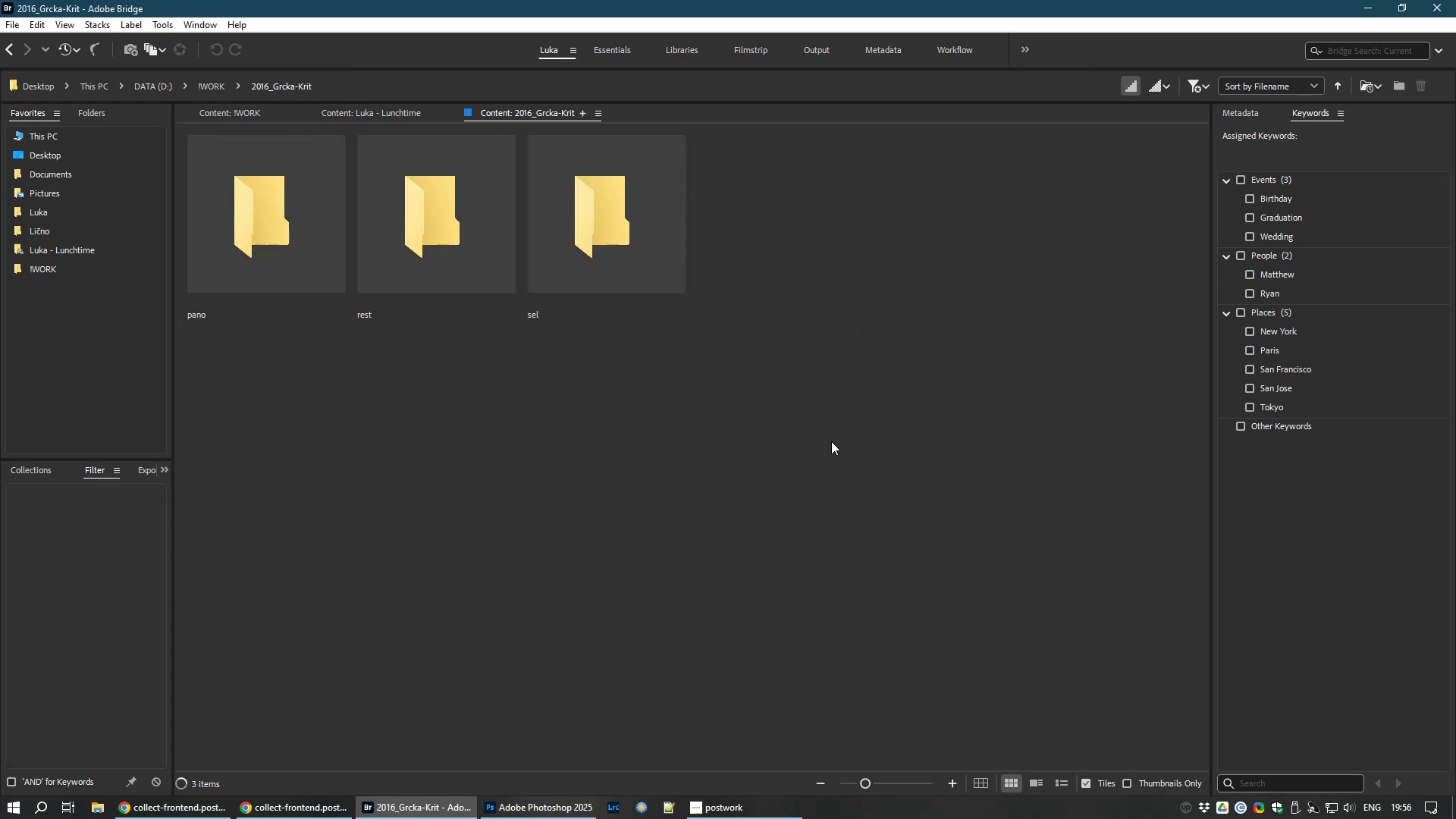 
left_click([831, 441])
 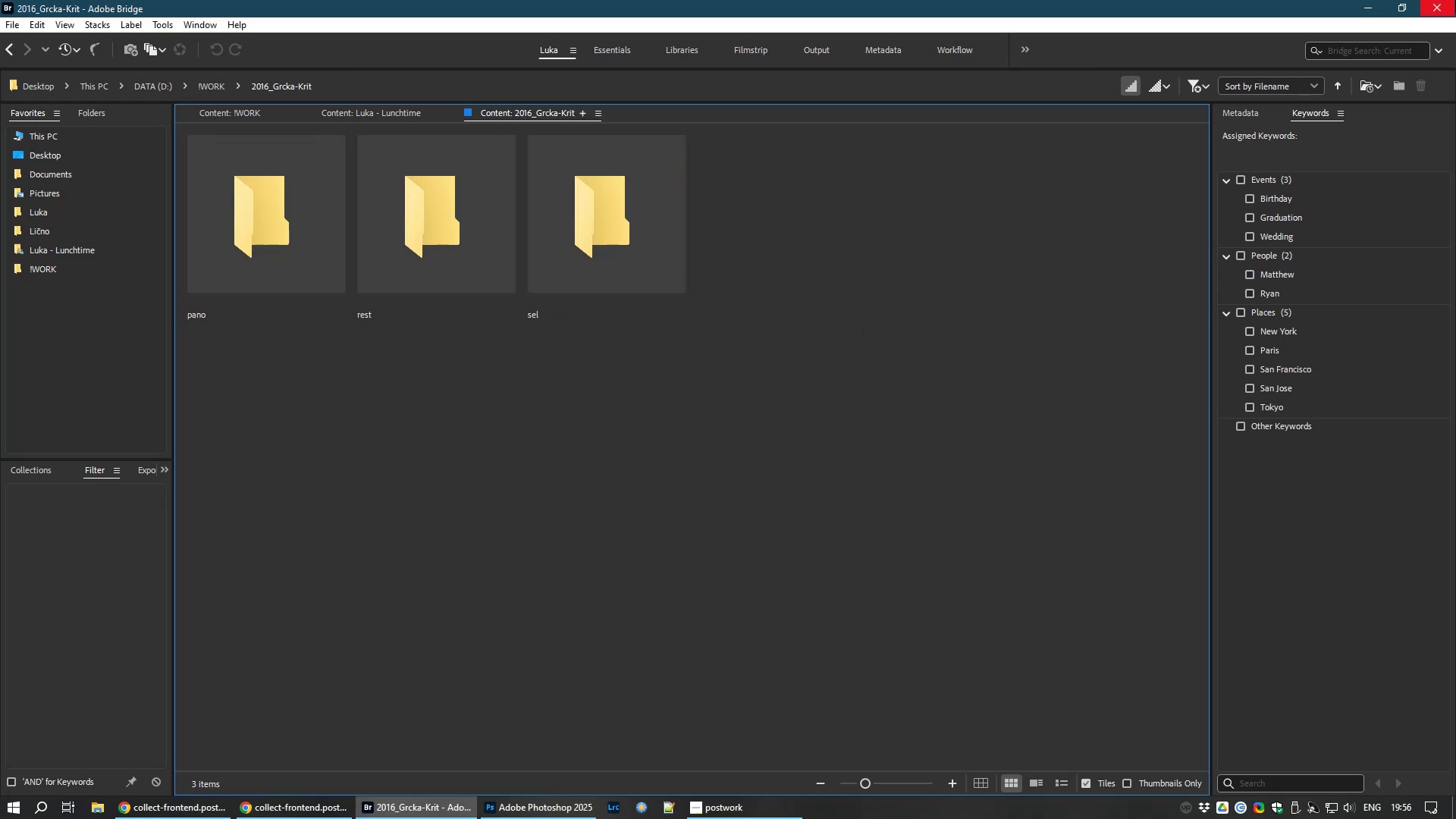 
left_click([1455, 0])
 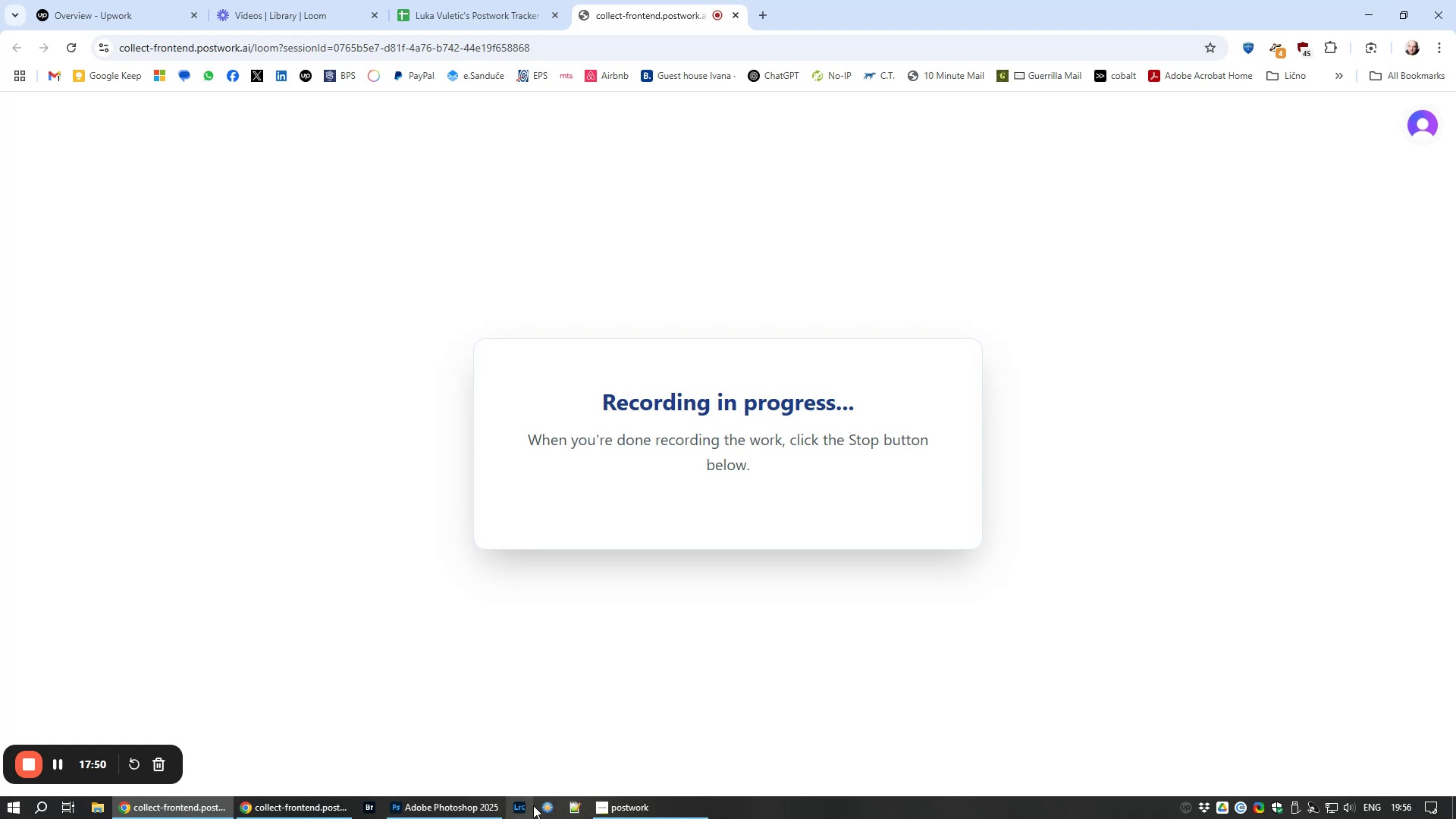 
wait(5.97)
 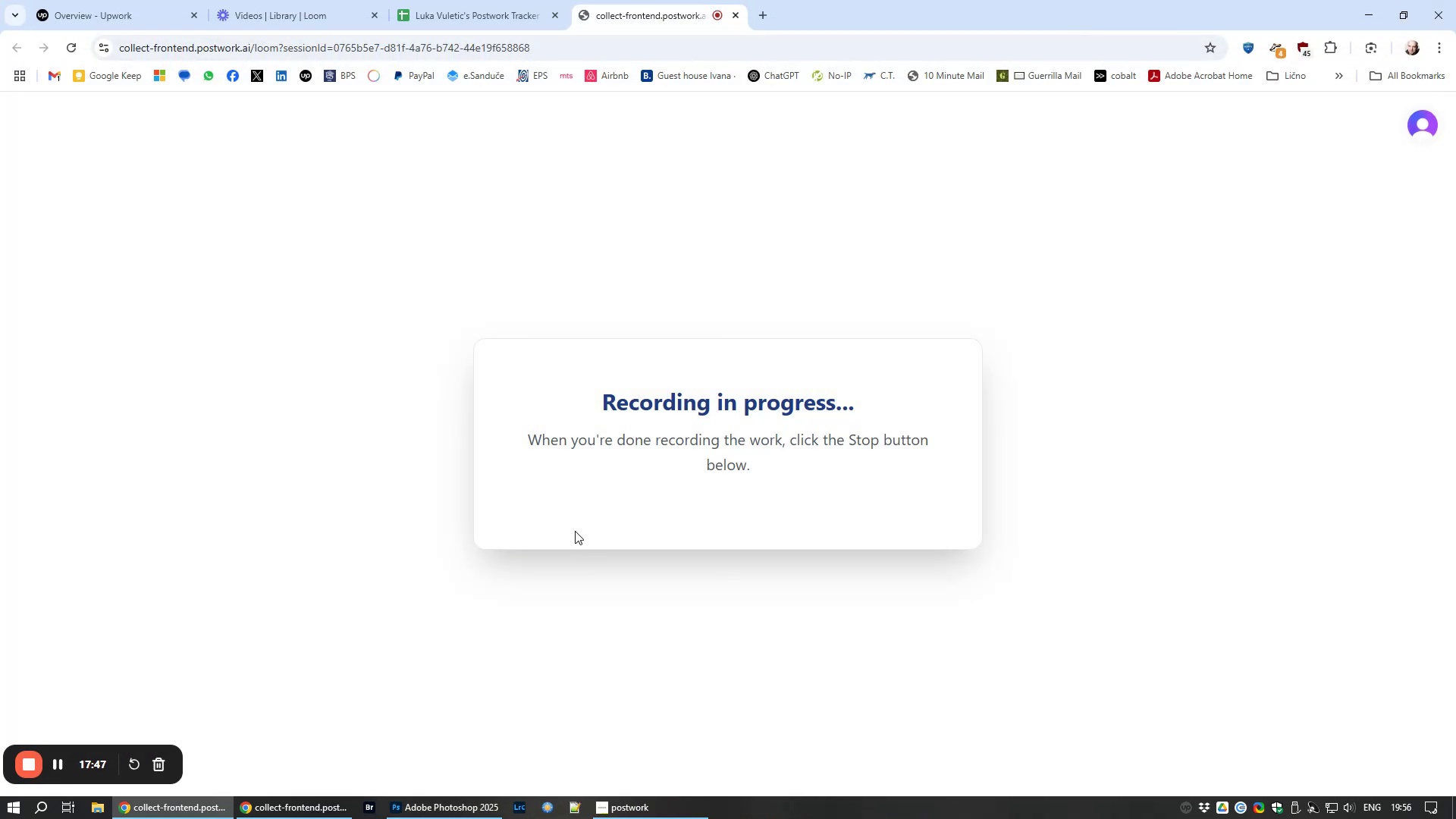 
left_click([514, 809])
 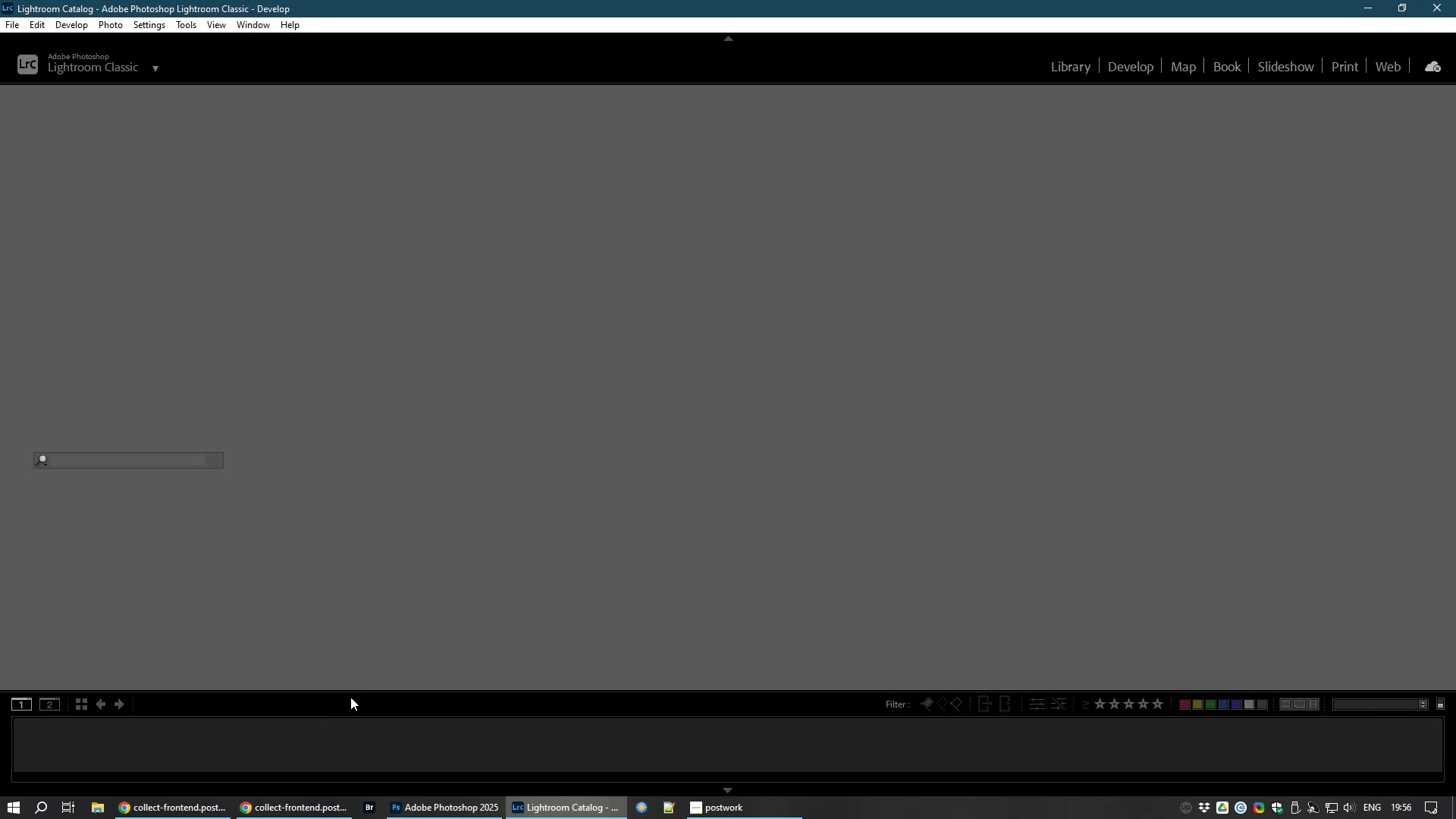 
wait(19.01)
 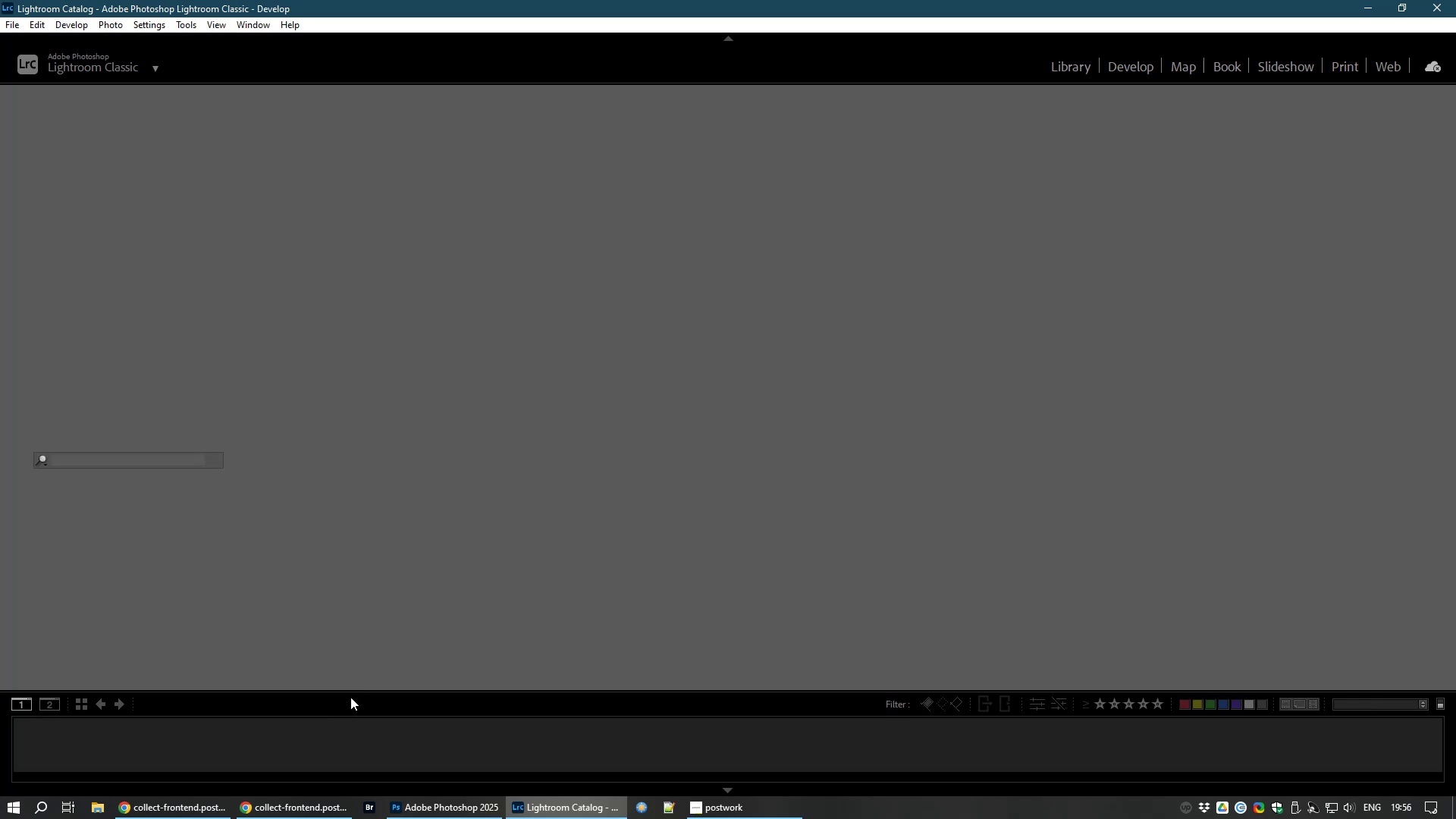 
mouse_move([221, 643])
 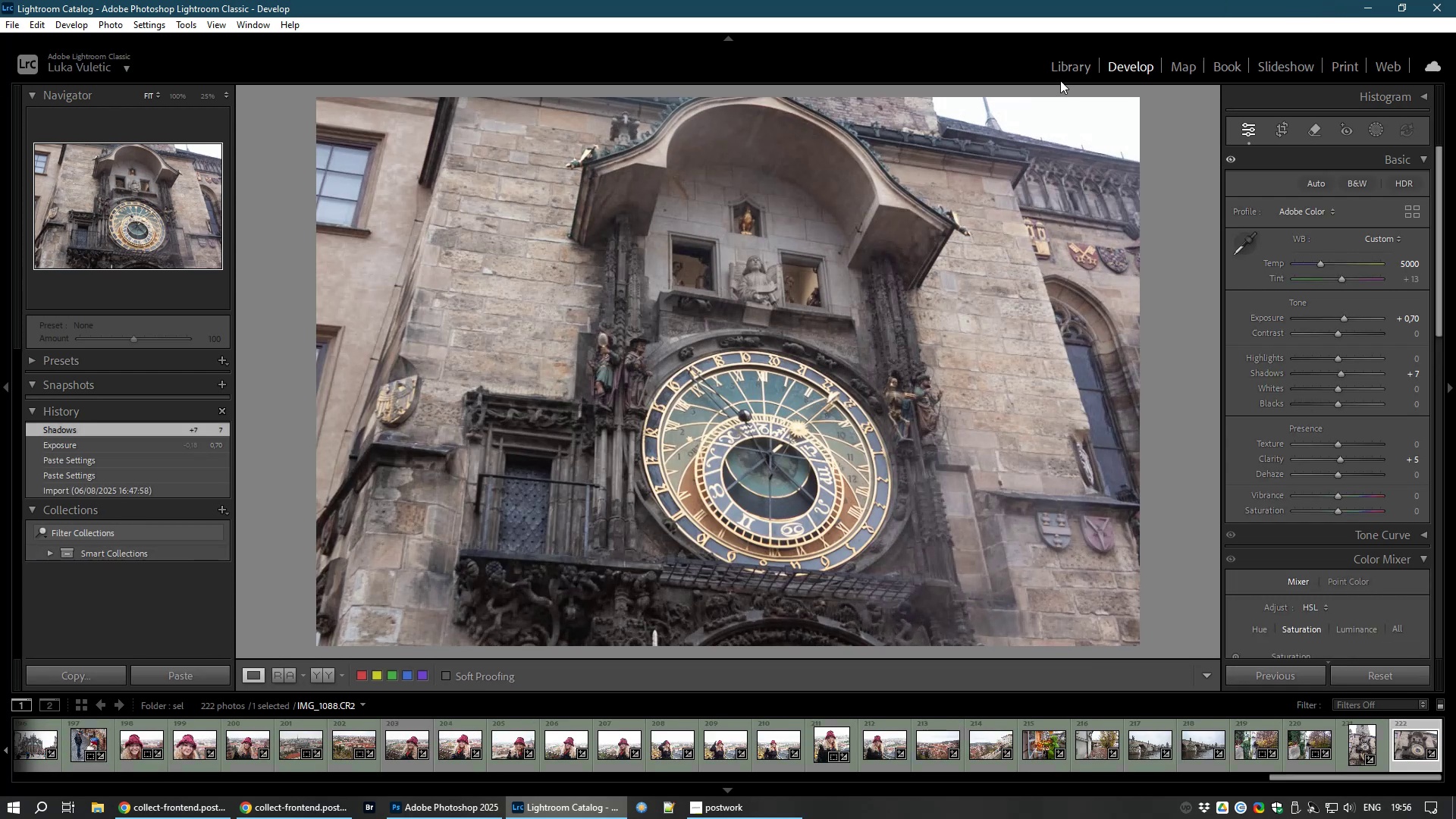 
left_click([1069, 61])
 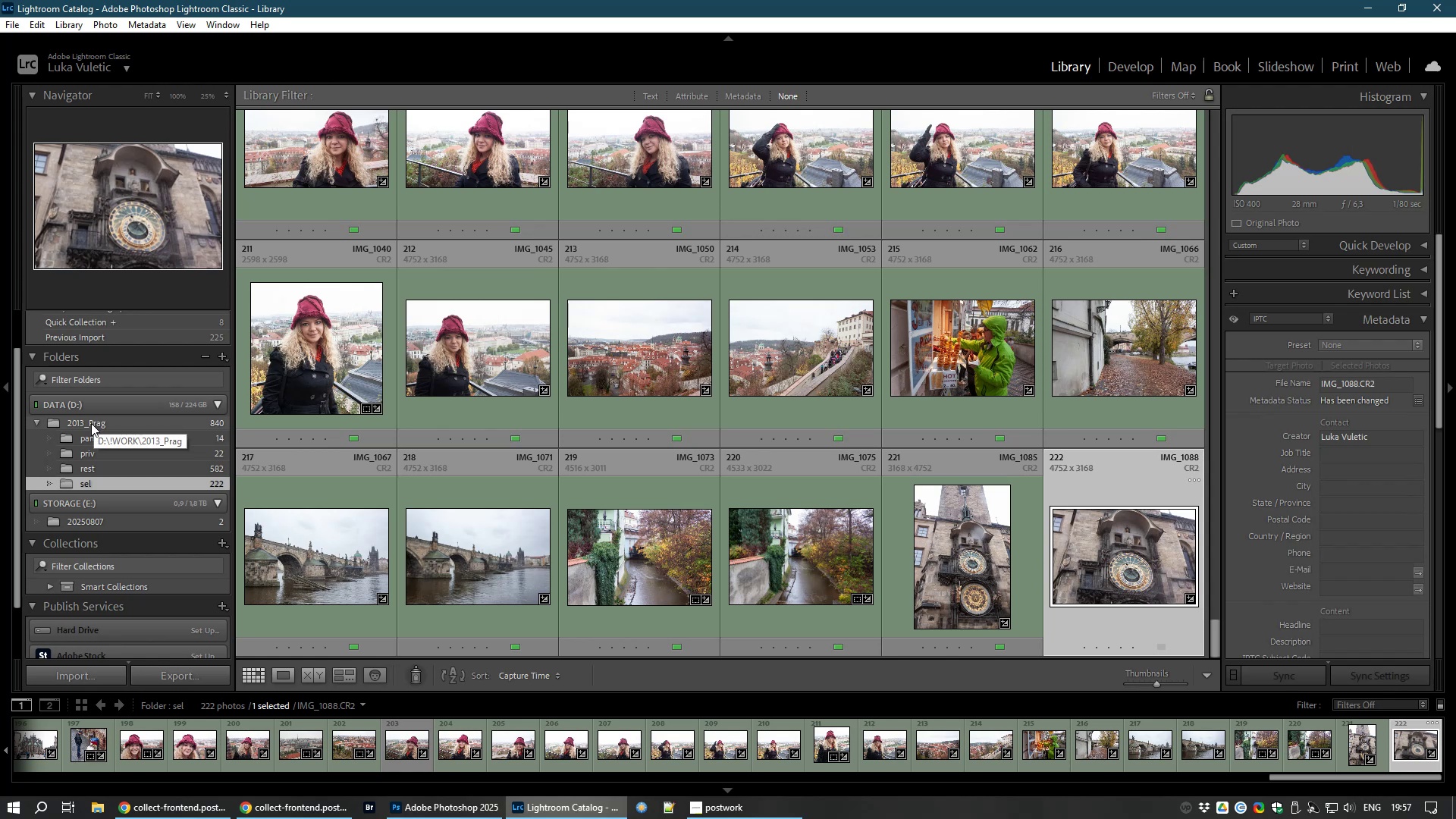 
left_click([91, 423])
 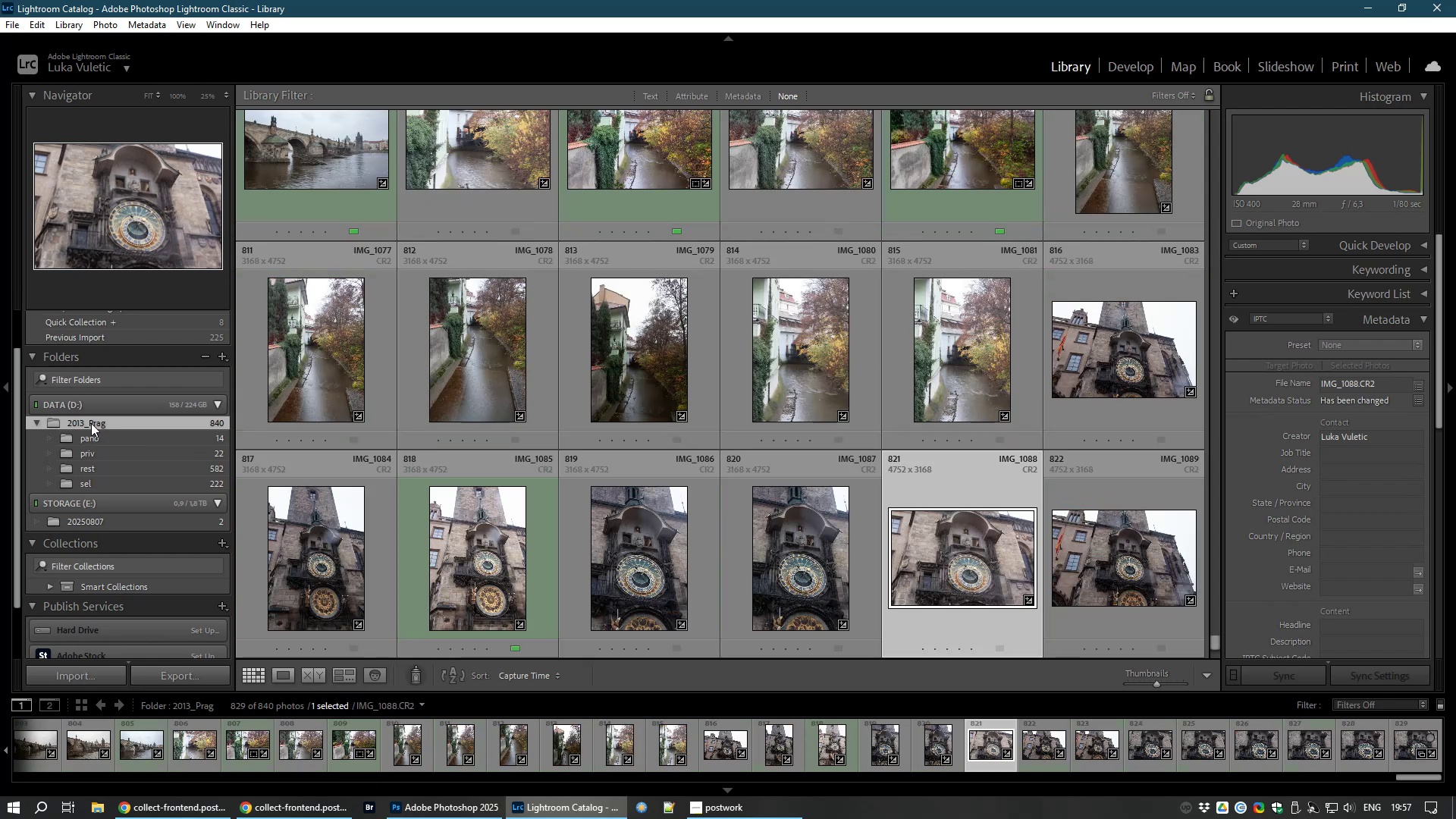 
right_click([91, 423])
 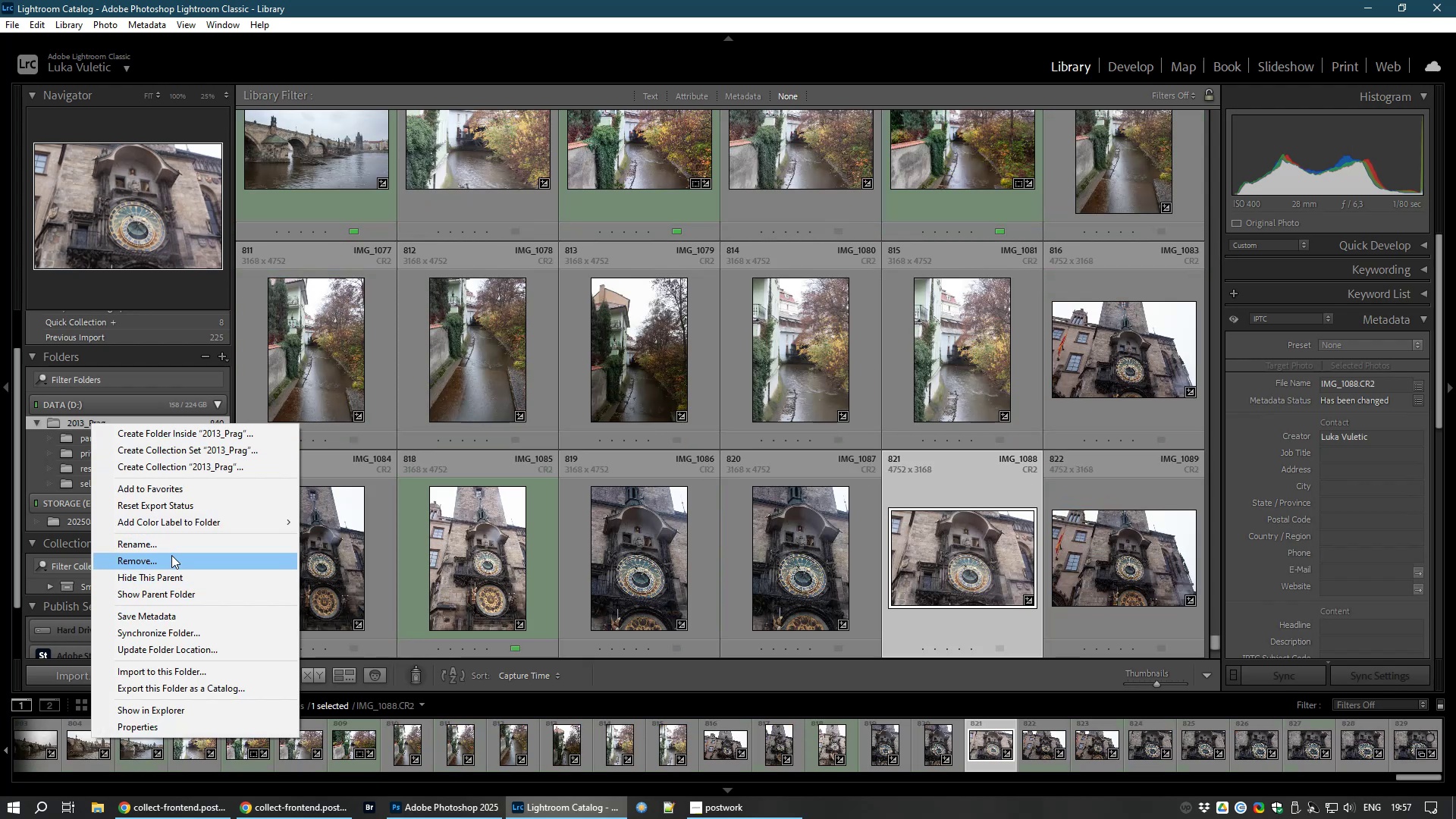 
left_click([165, 562])
 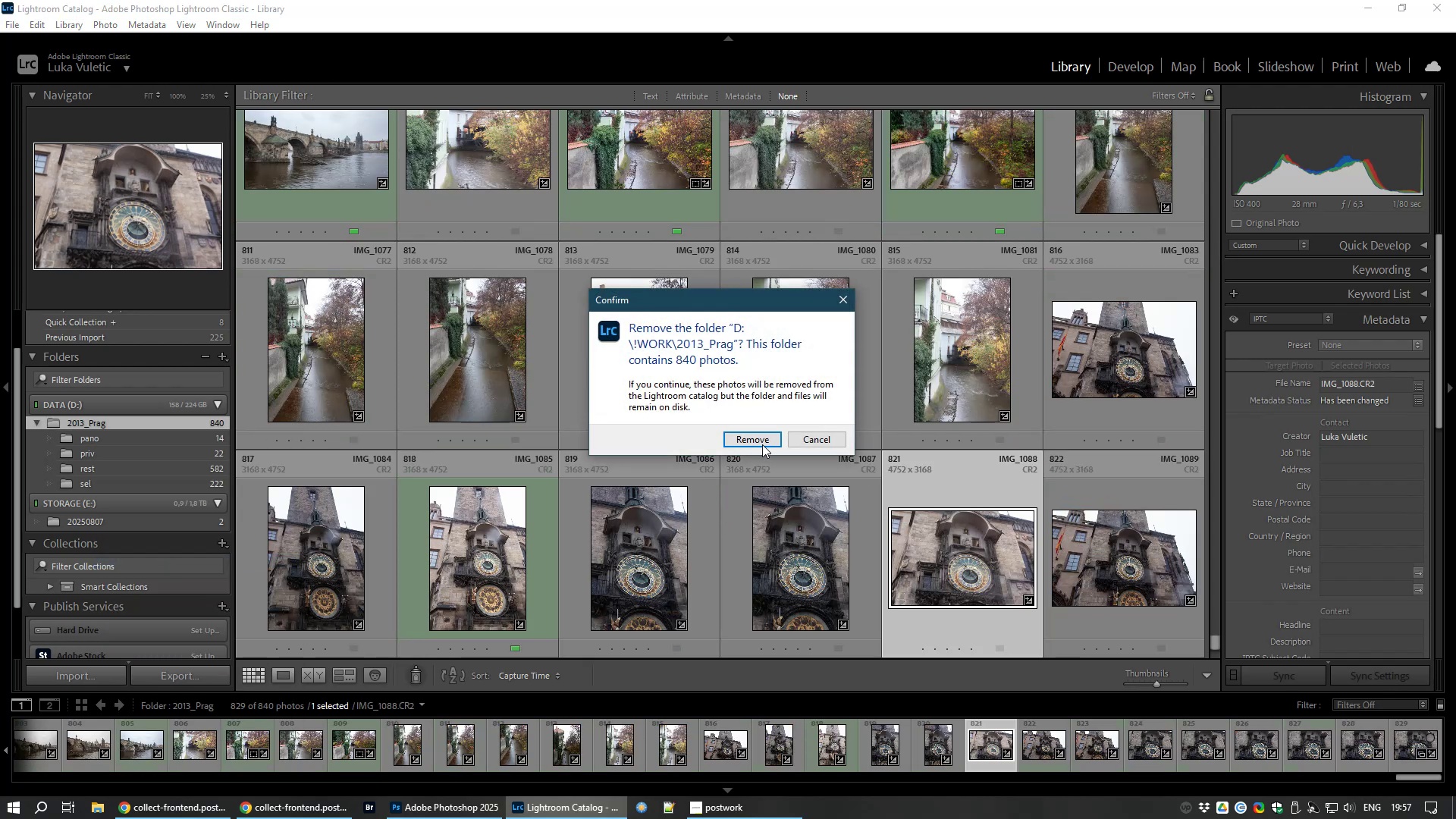 
left_click([761, 440])
 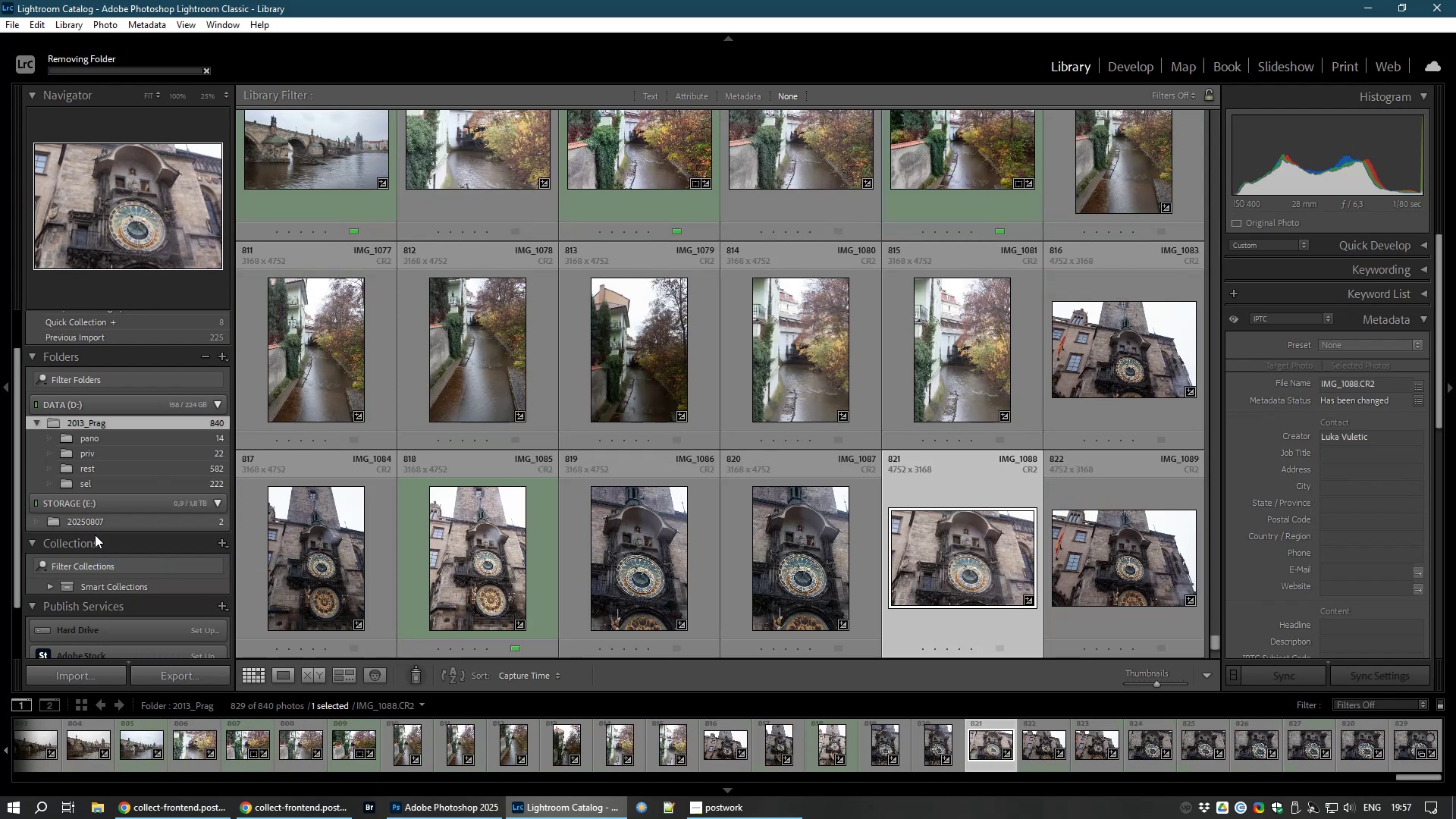 
mouse_move([98, 483])
 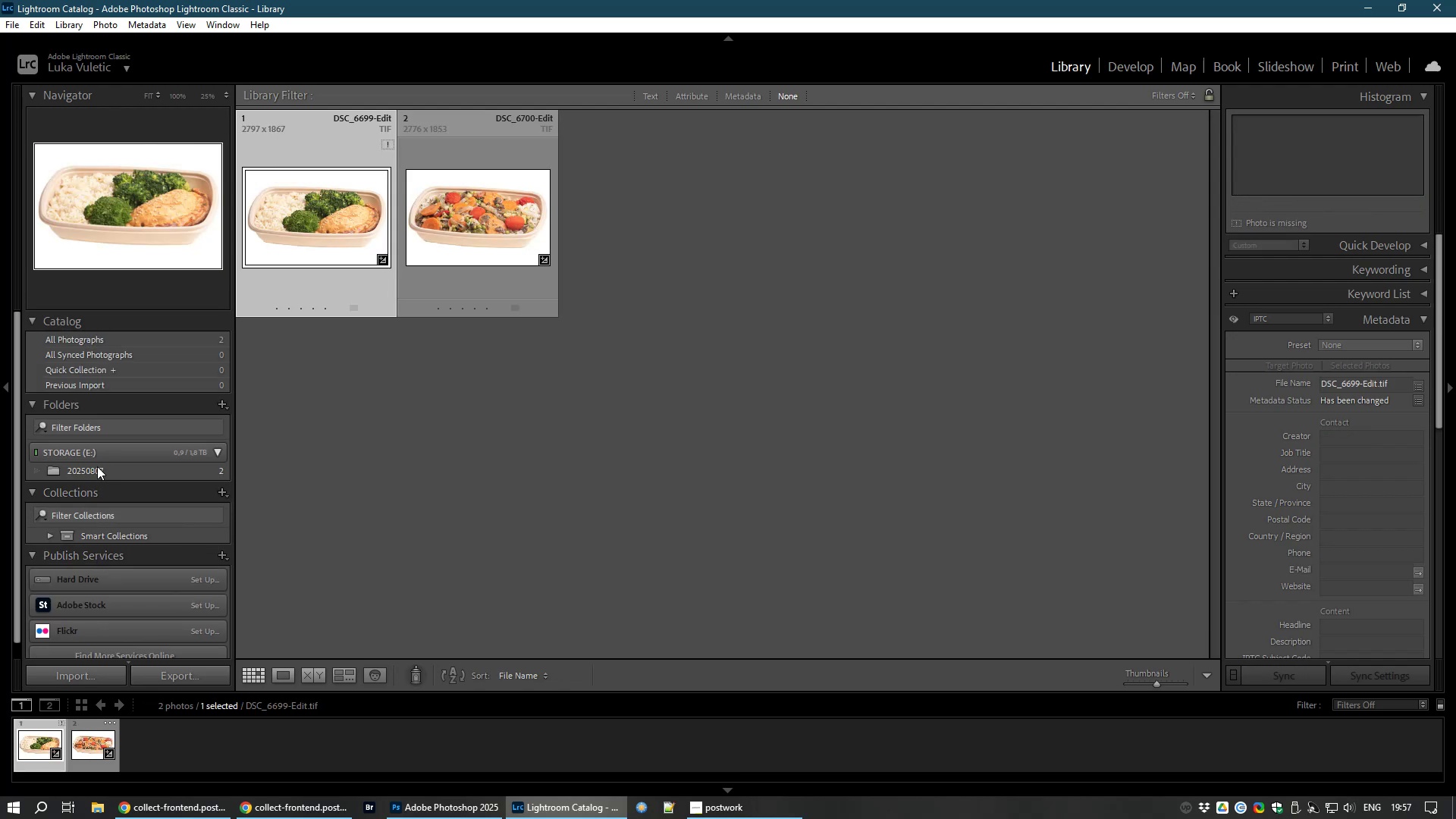 
left_click([95, 468])
 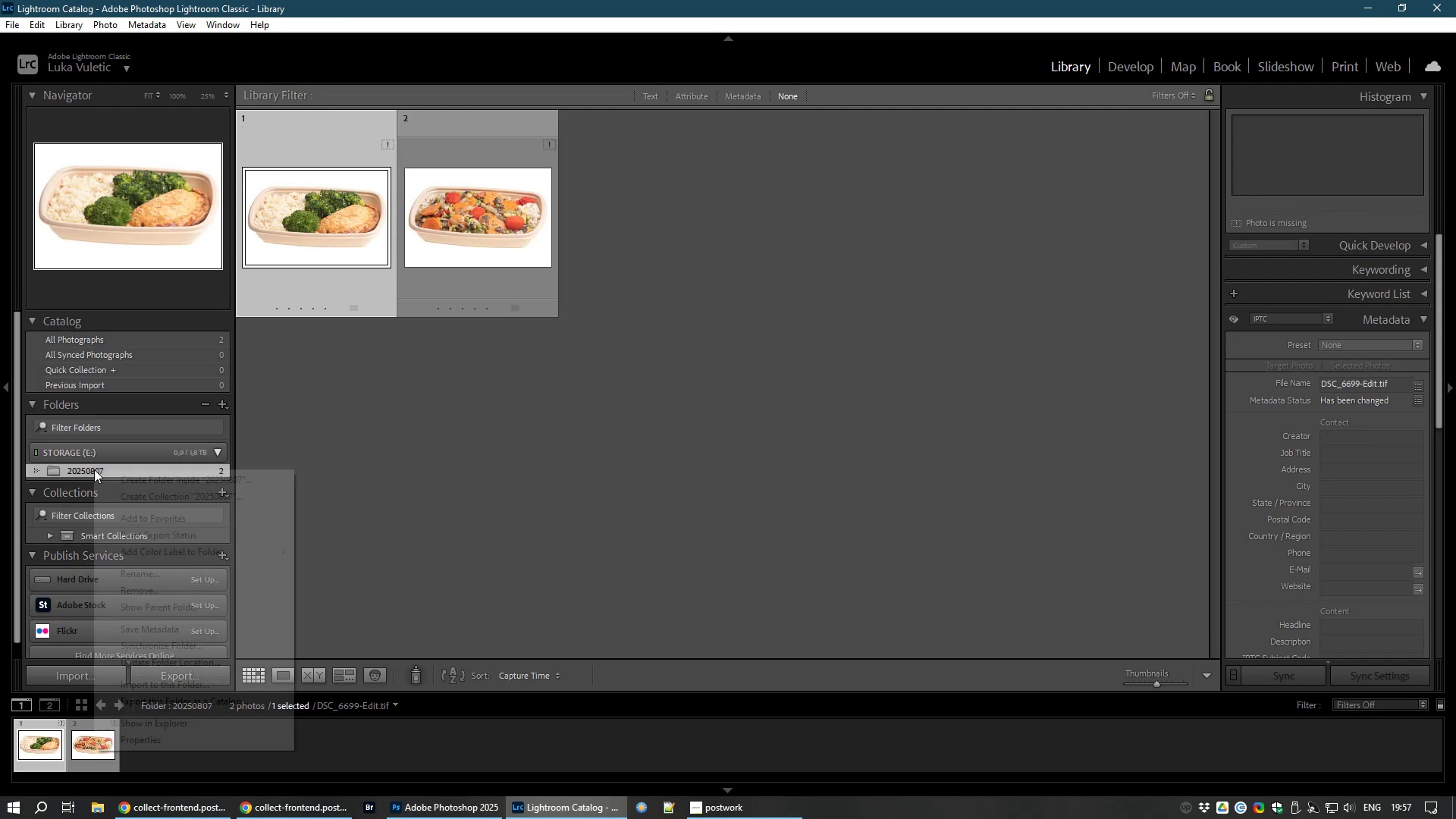 
right_click([94, 469])
 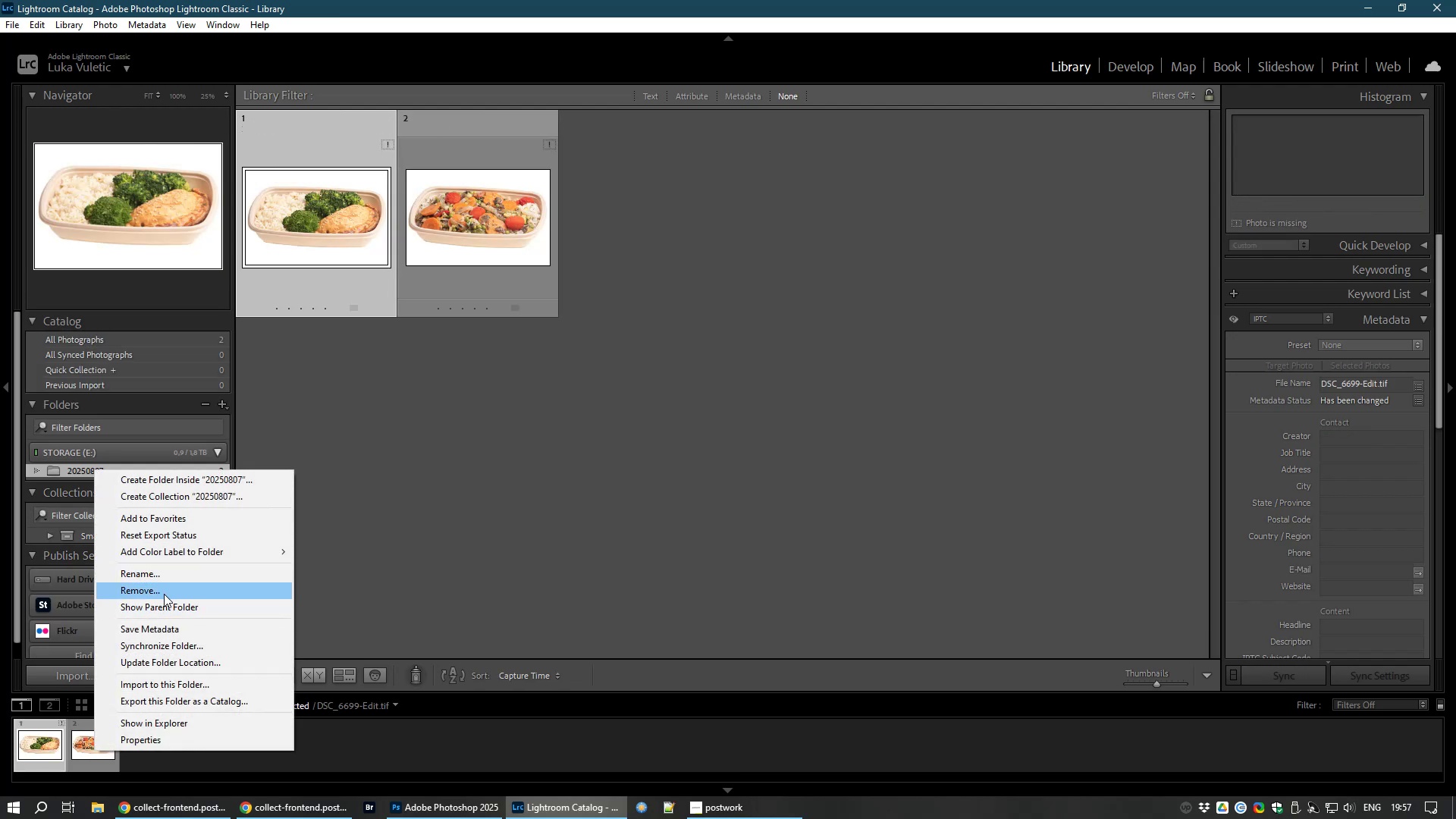 
left_click([164, 595])
 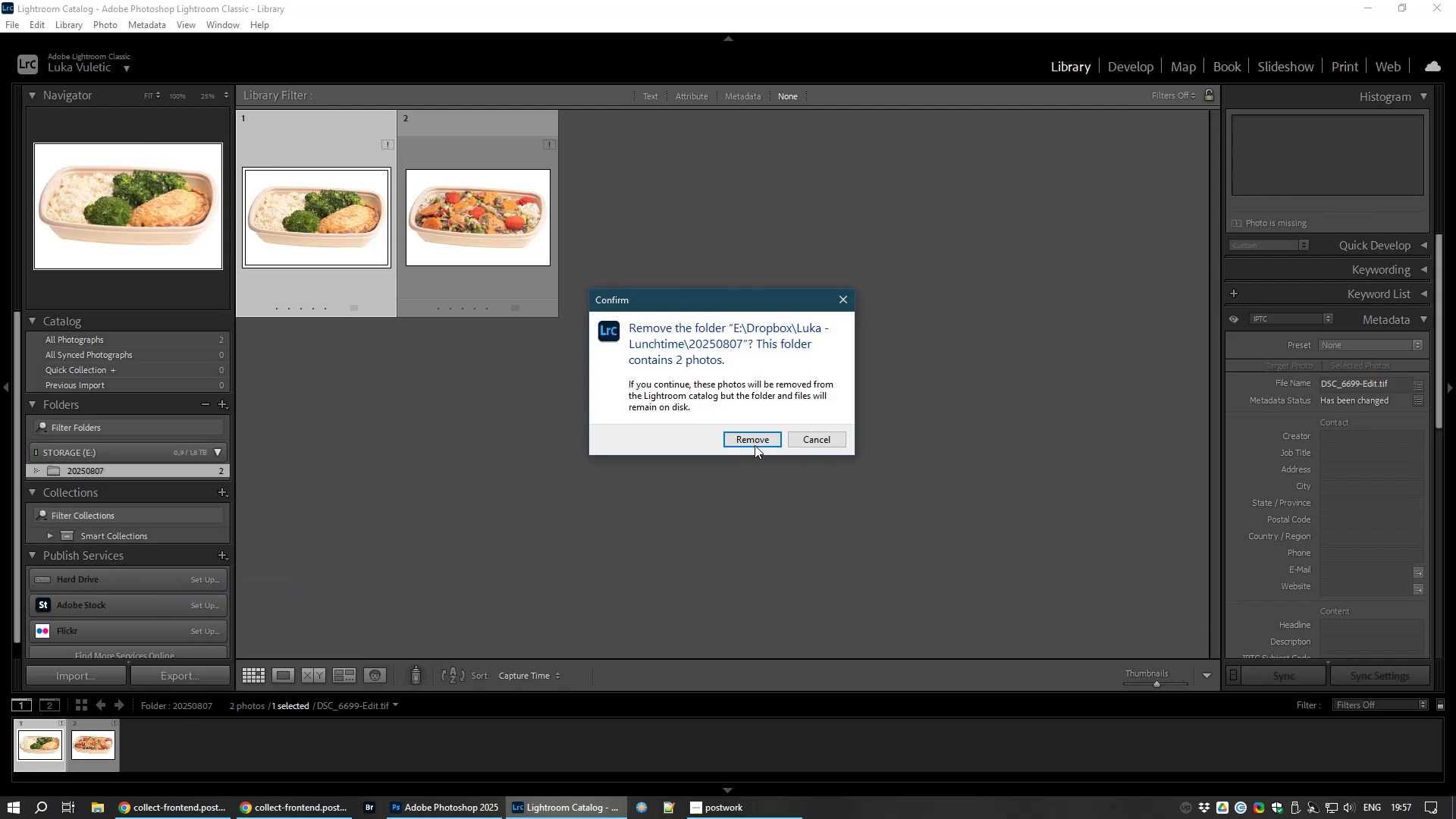 
left_click([757, 442])
 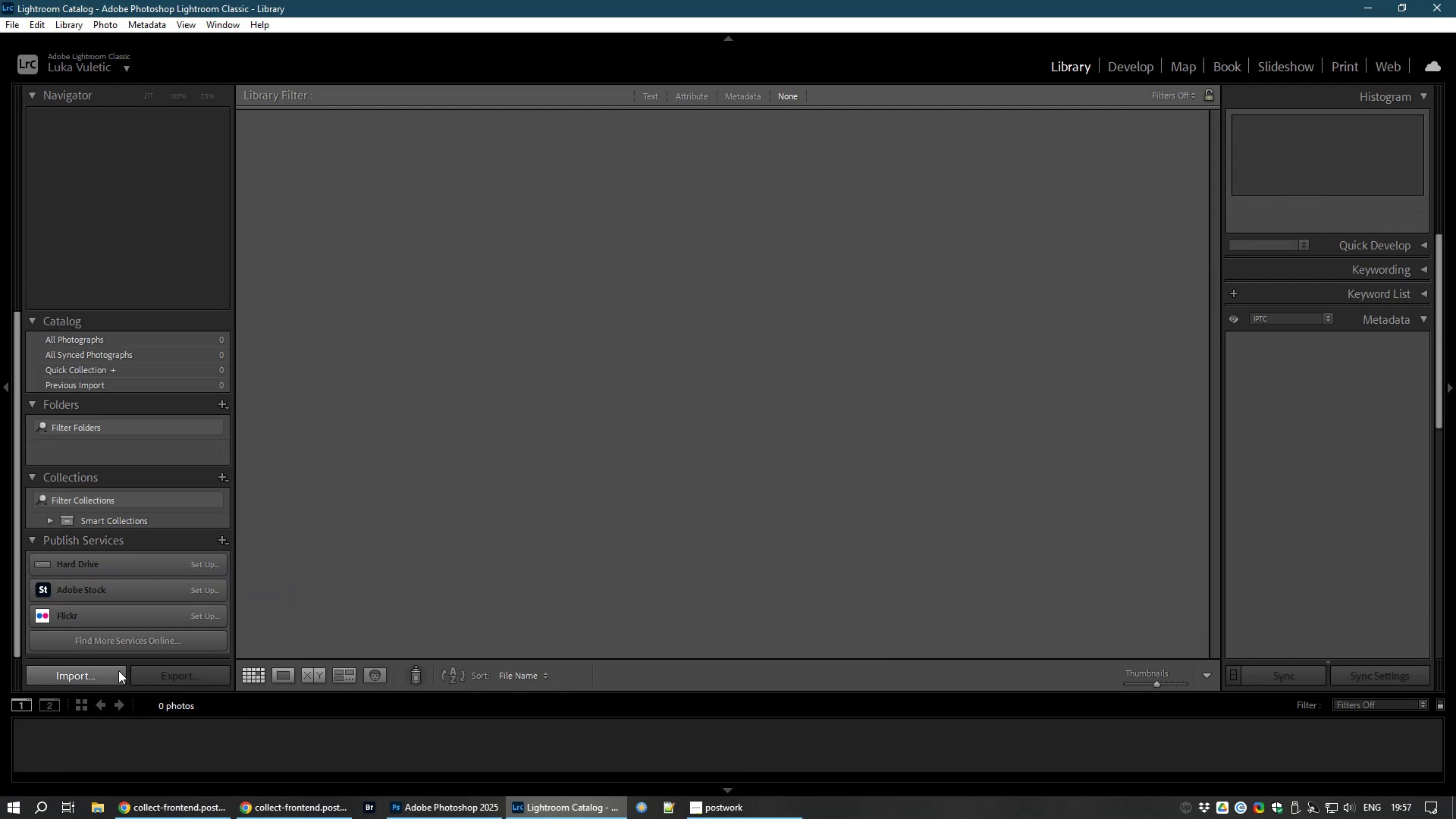 
left_click([87, 678])
 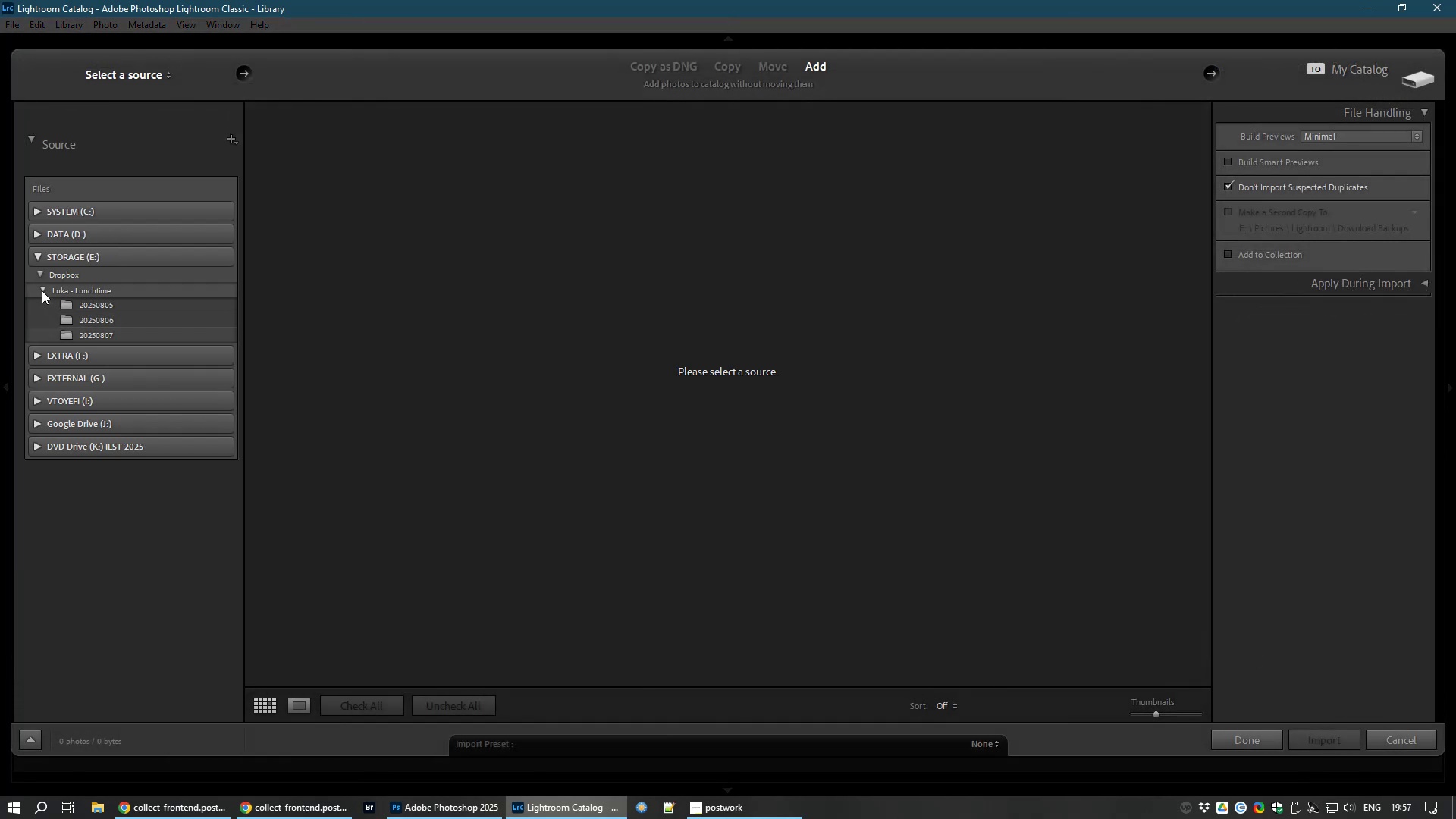 
wait(6.44)
 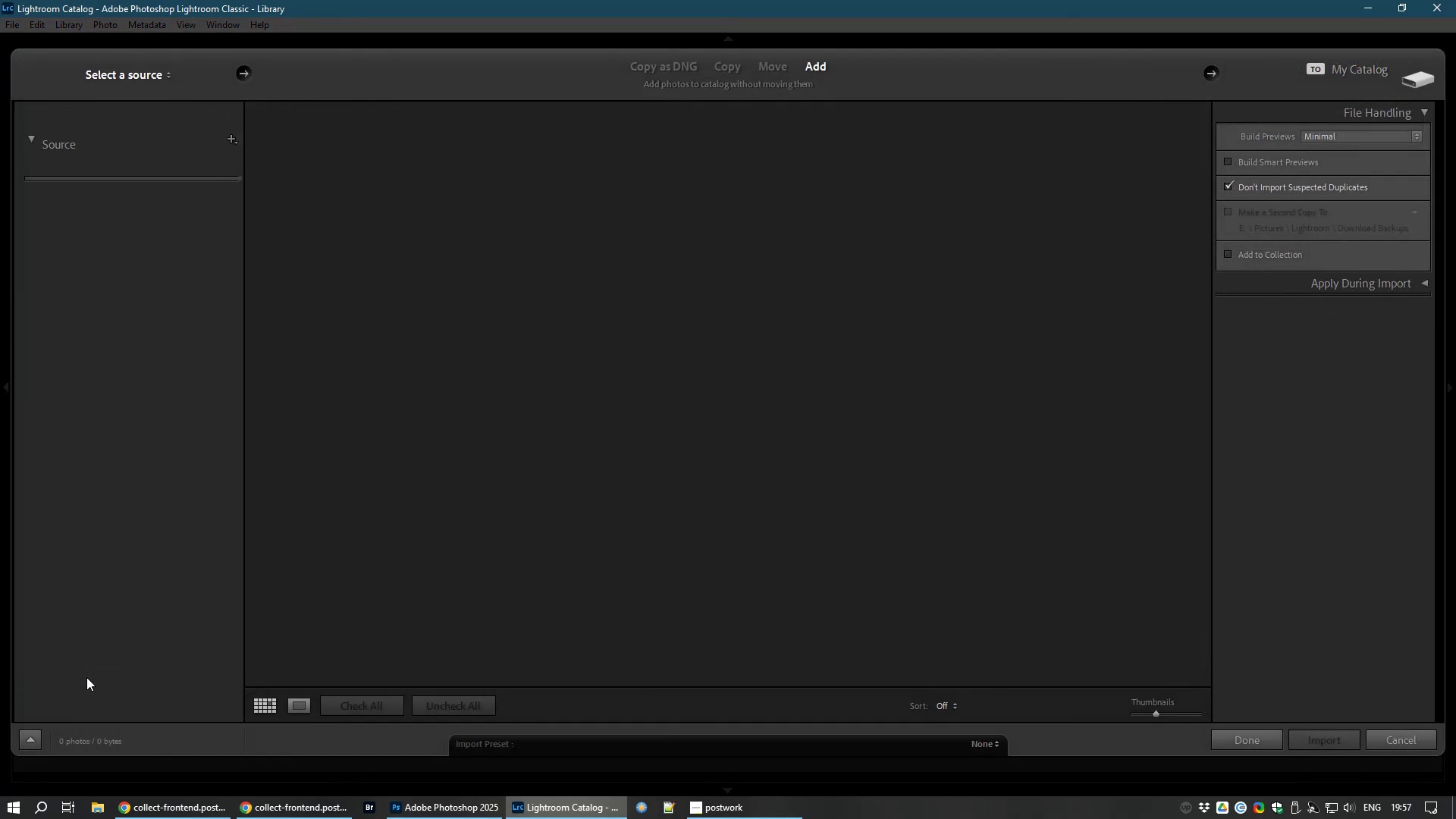 
left_click([32, 236])
 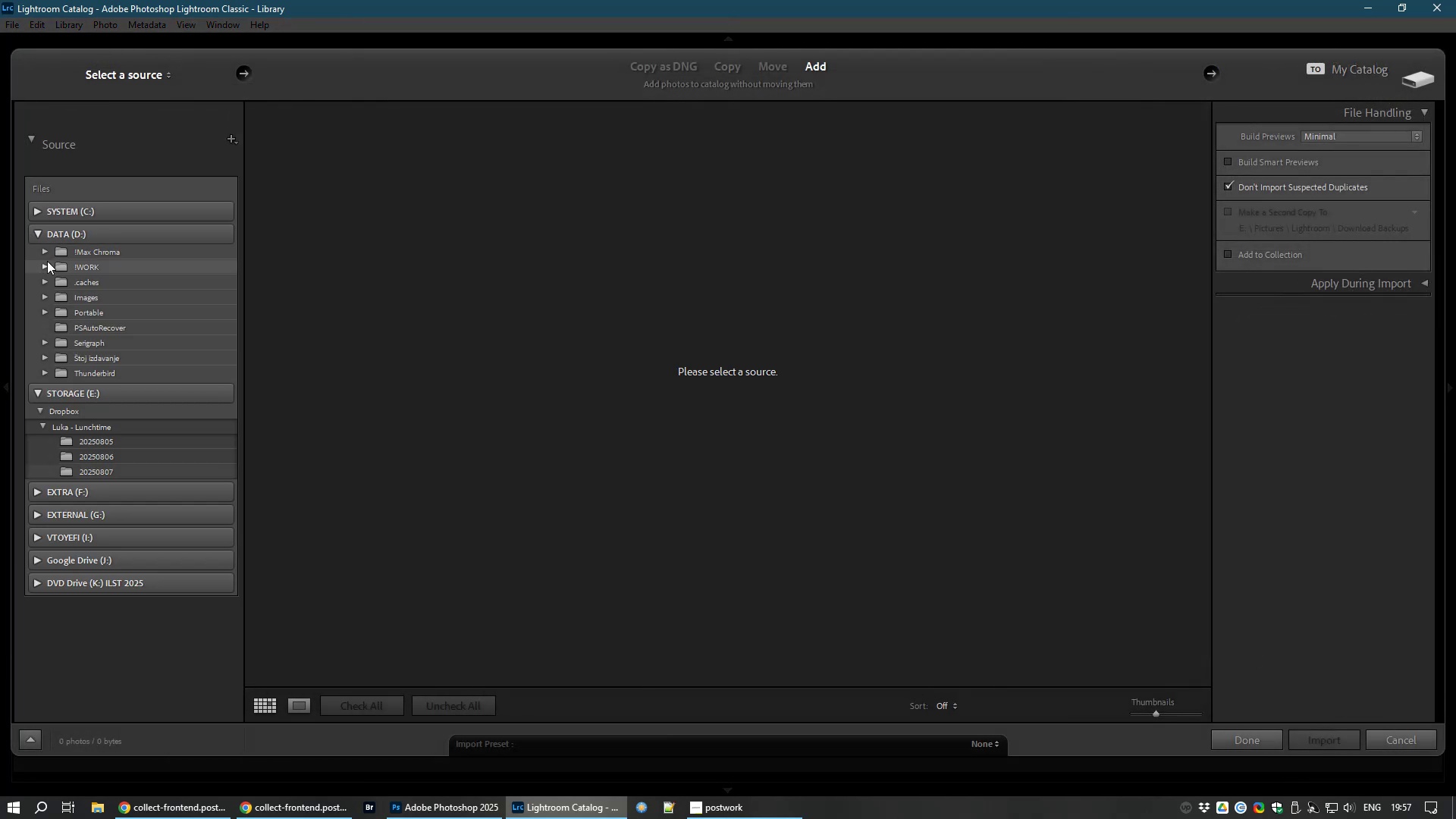 
left_click([47, 261])
 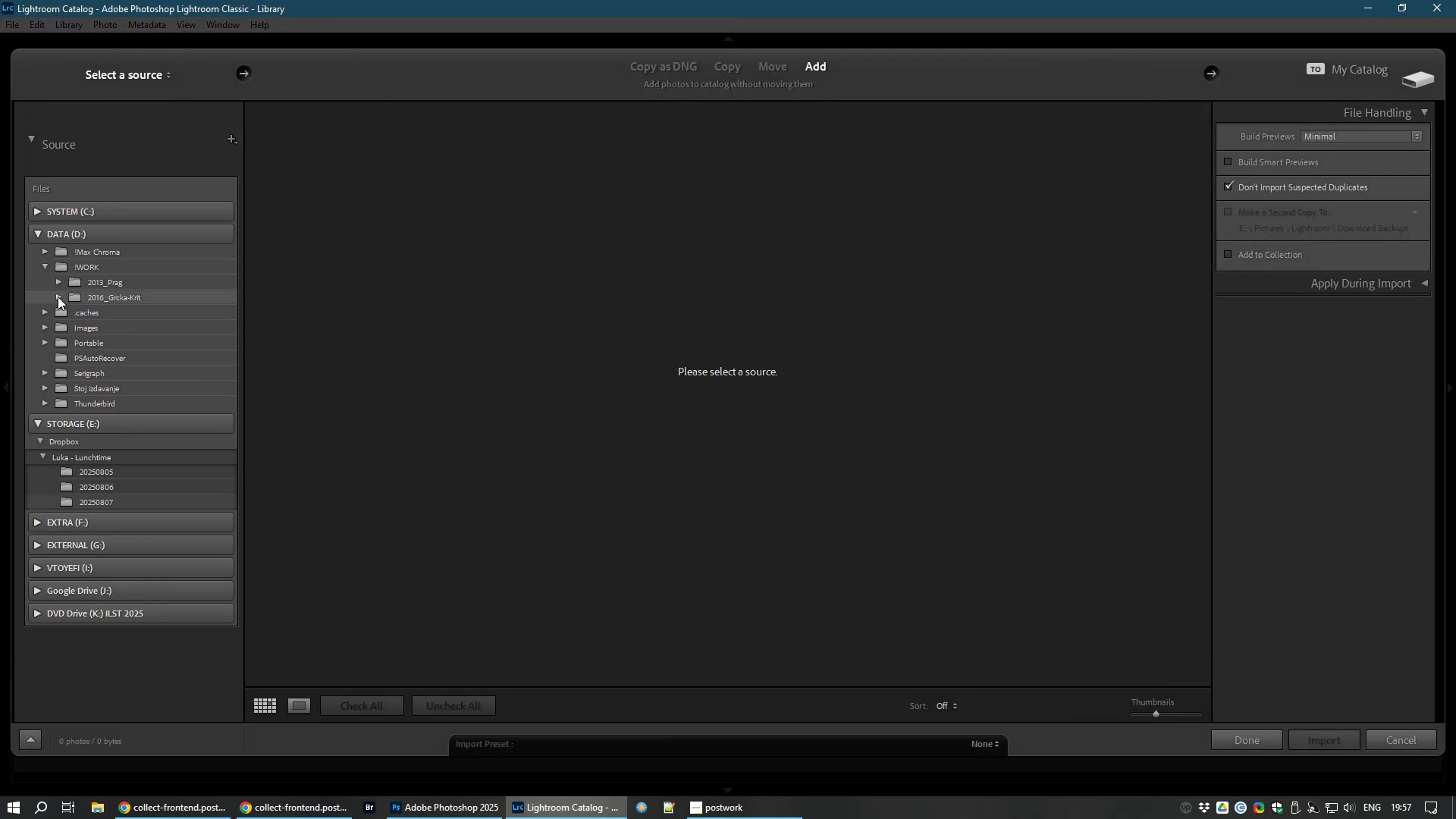 
left_click([133, 290])
 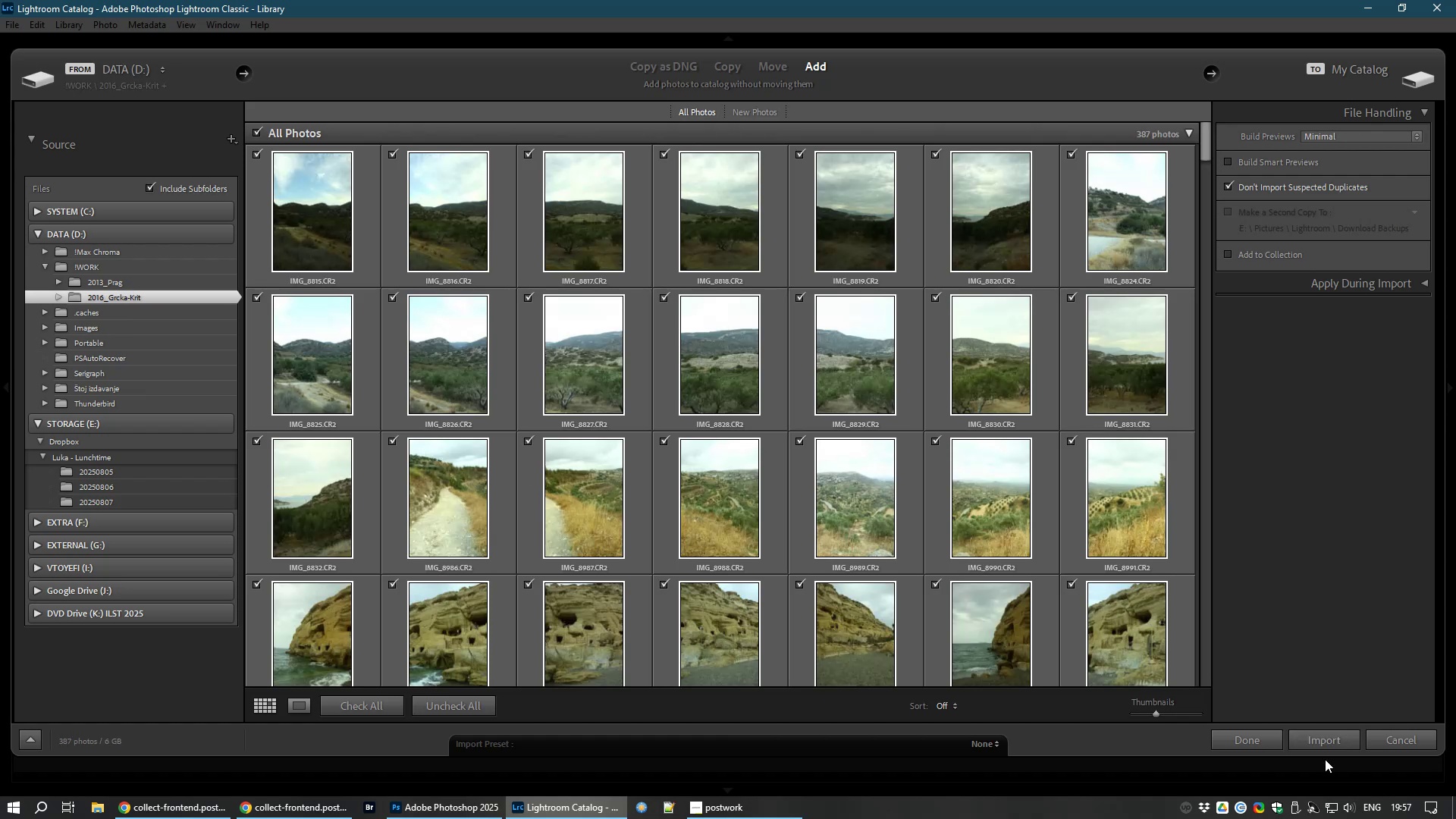 
wait(5.87)
 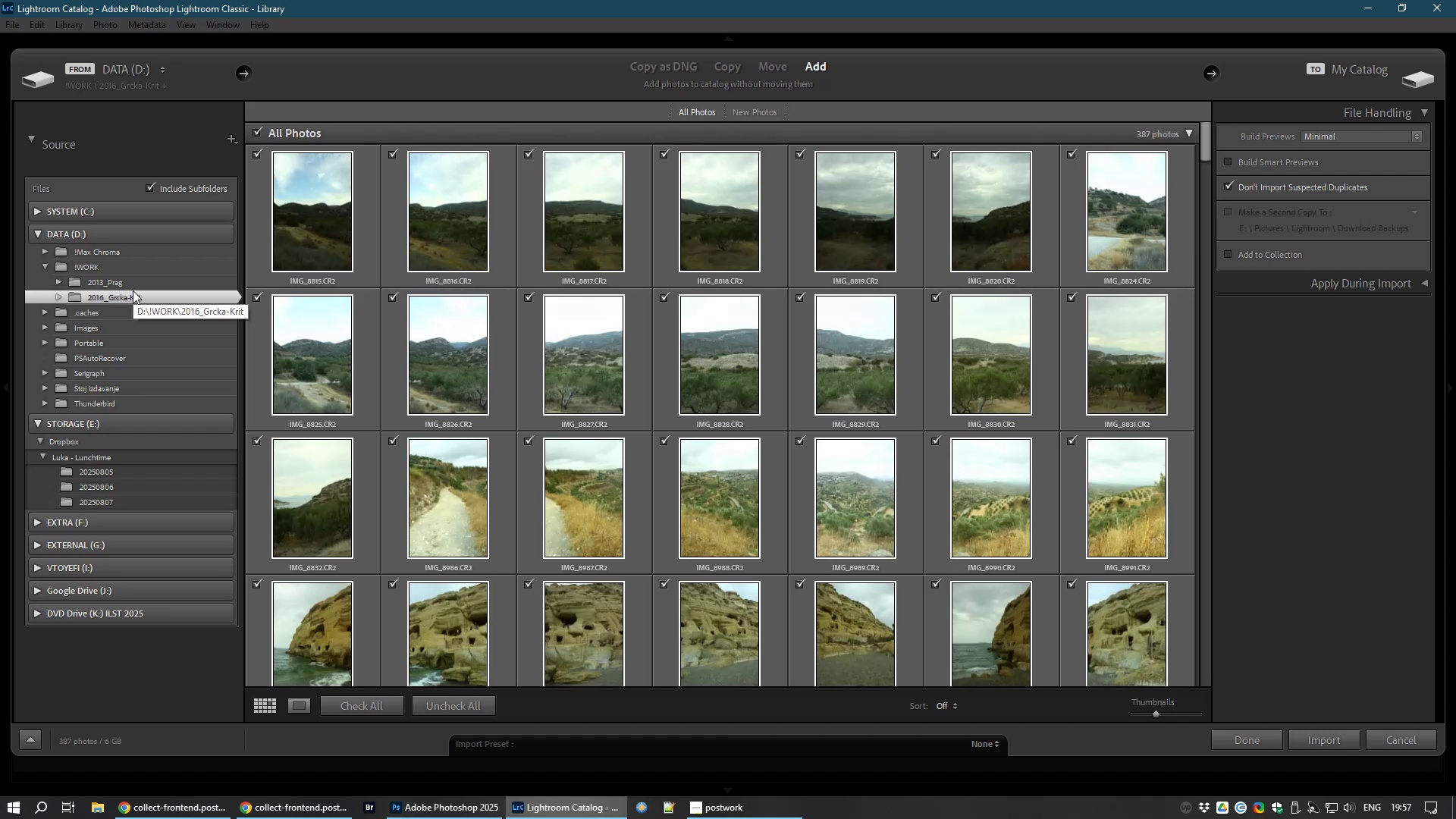 
left_click([1329, 742])
 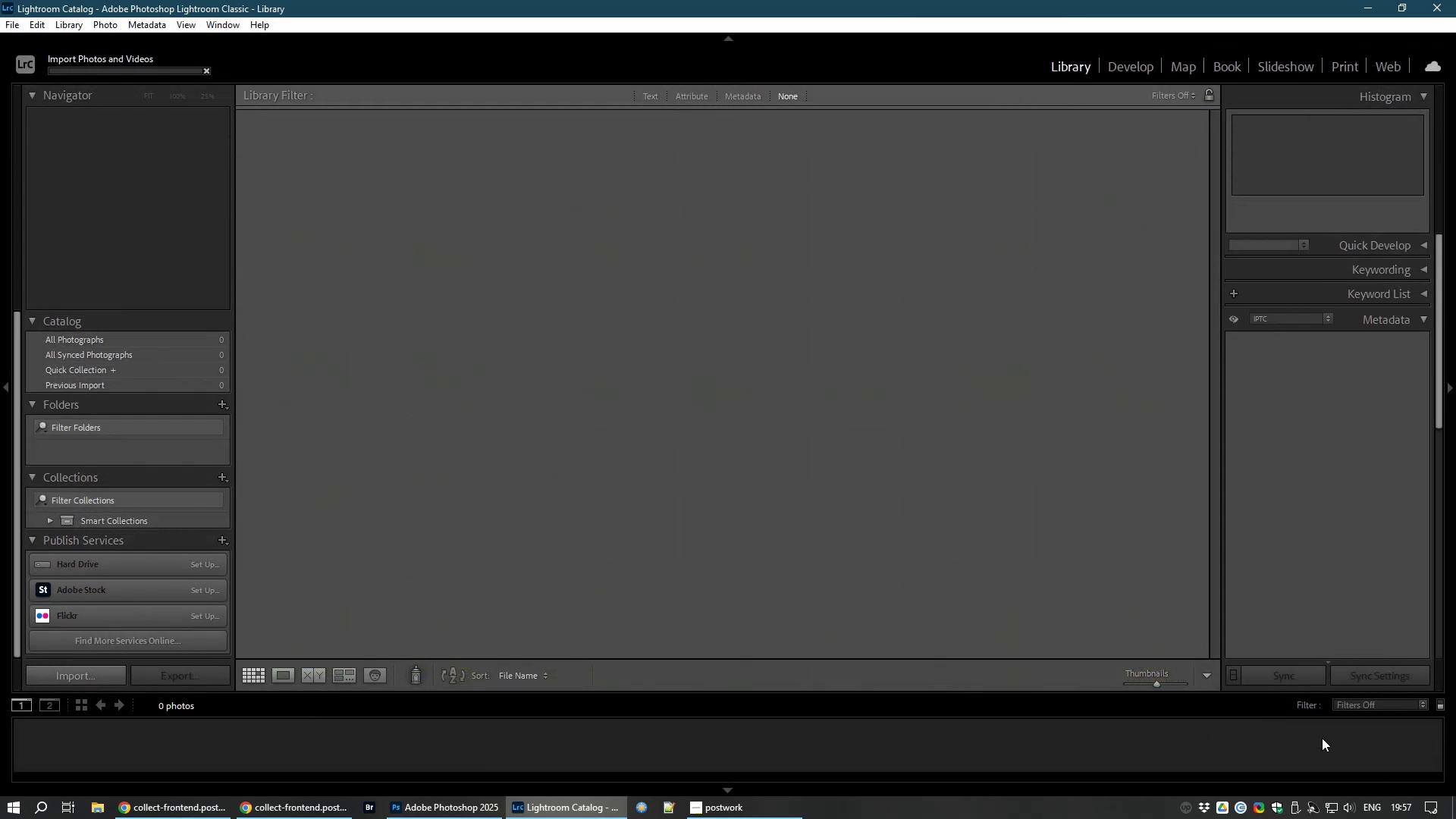 
mouse_move([879, 469])
 